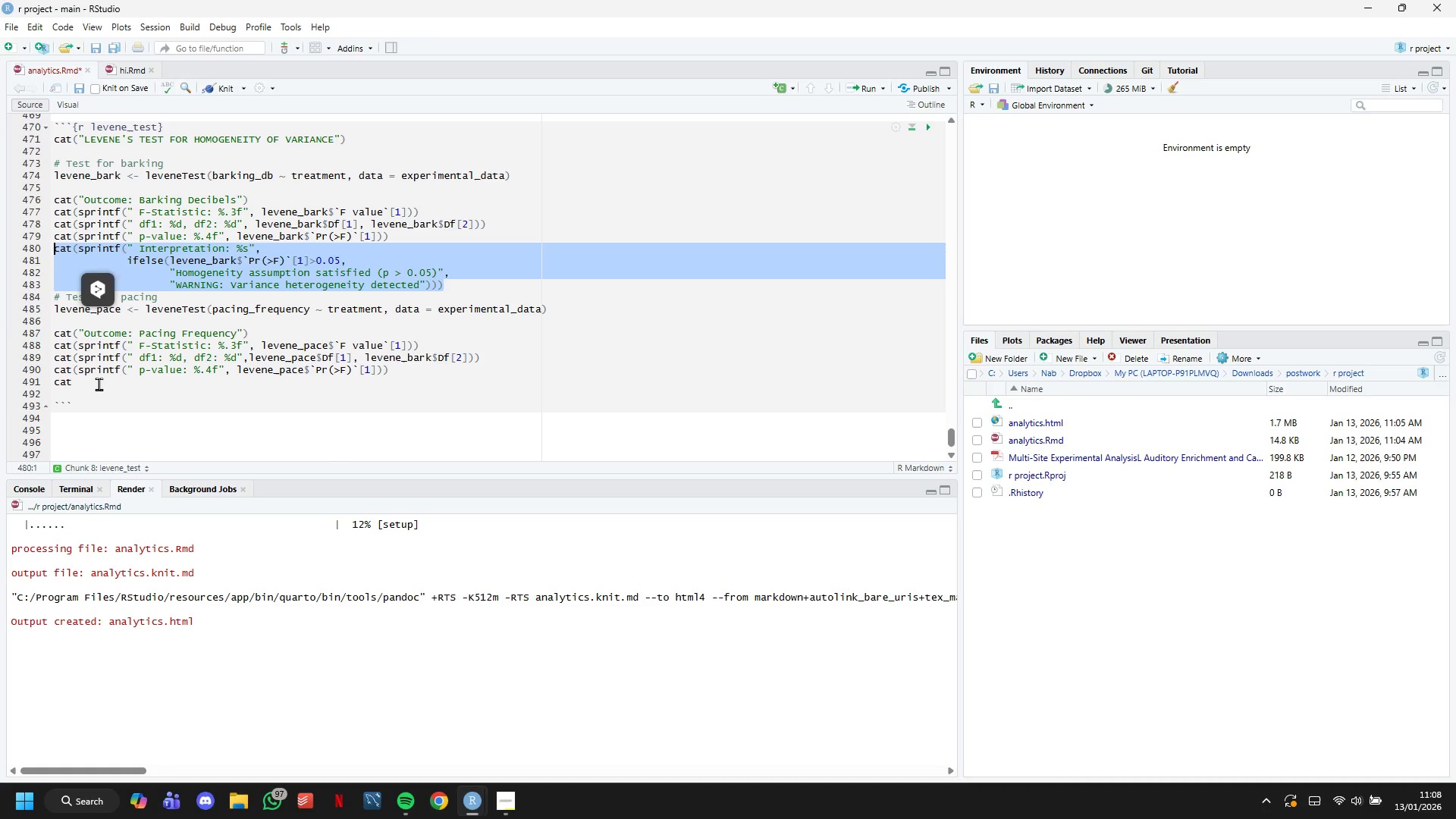 
left_click_drag(start_coordinate=[99, 384], to_coordinate=[54, 384])
 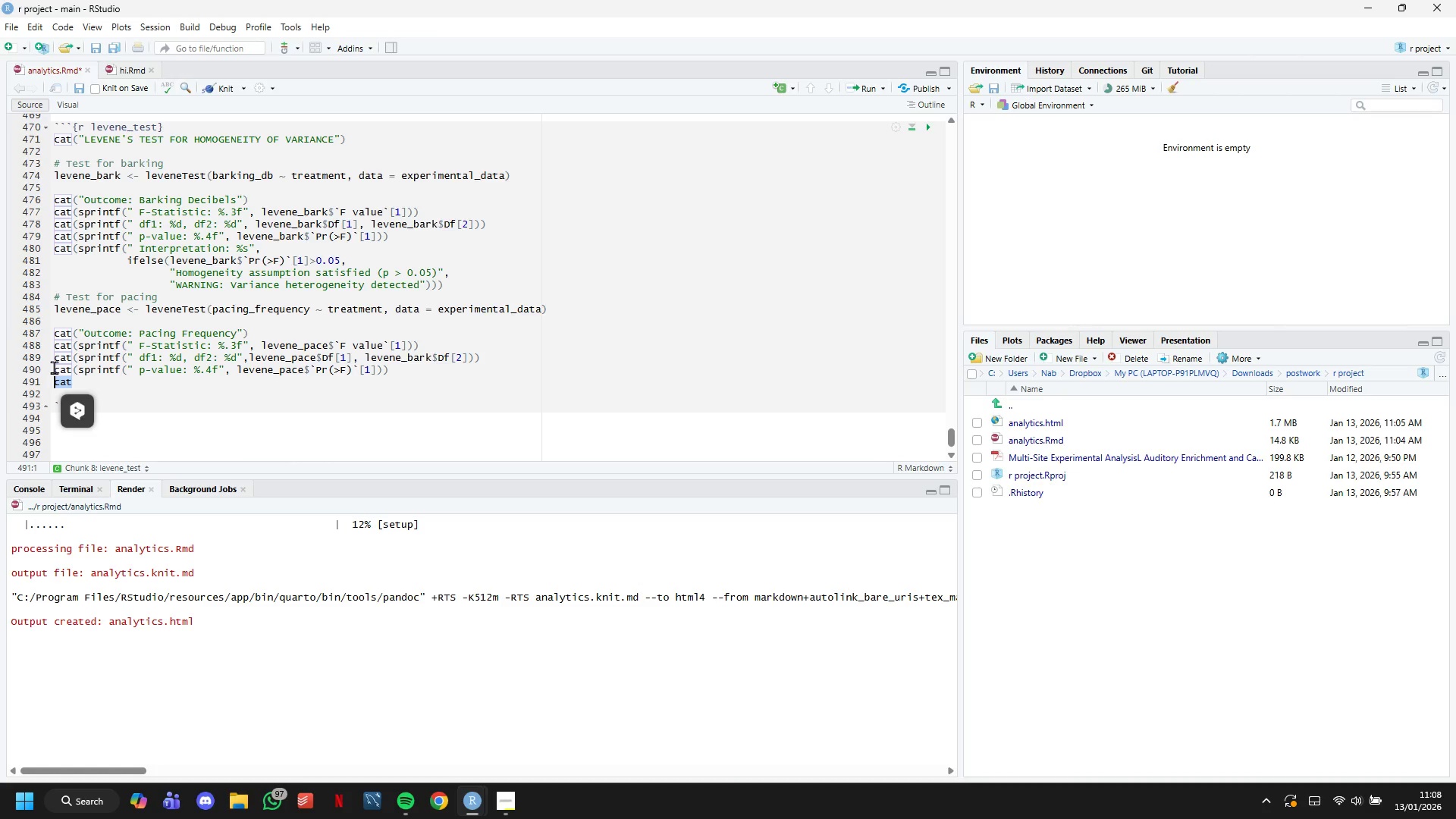 
key(Backspace)
 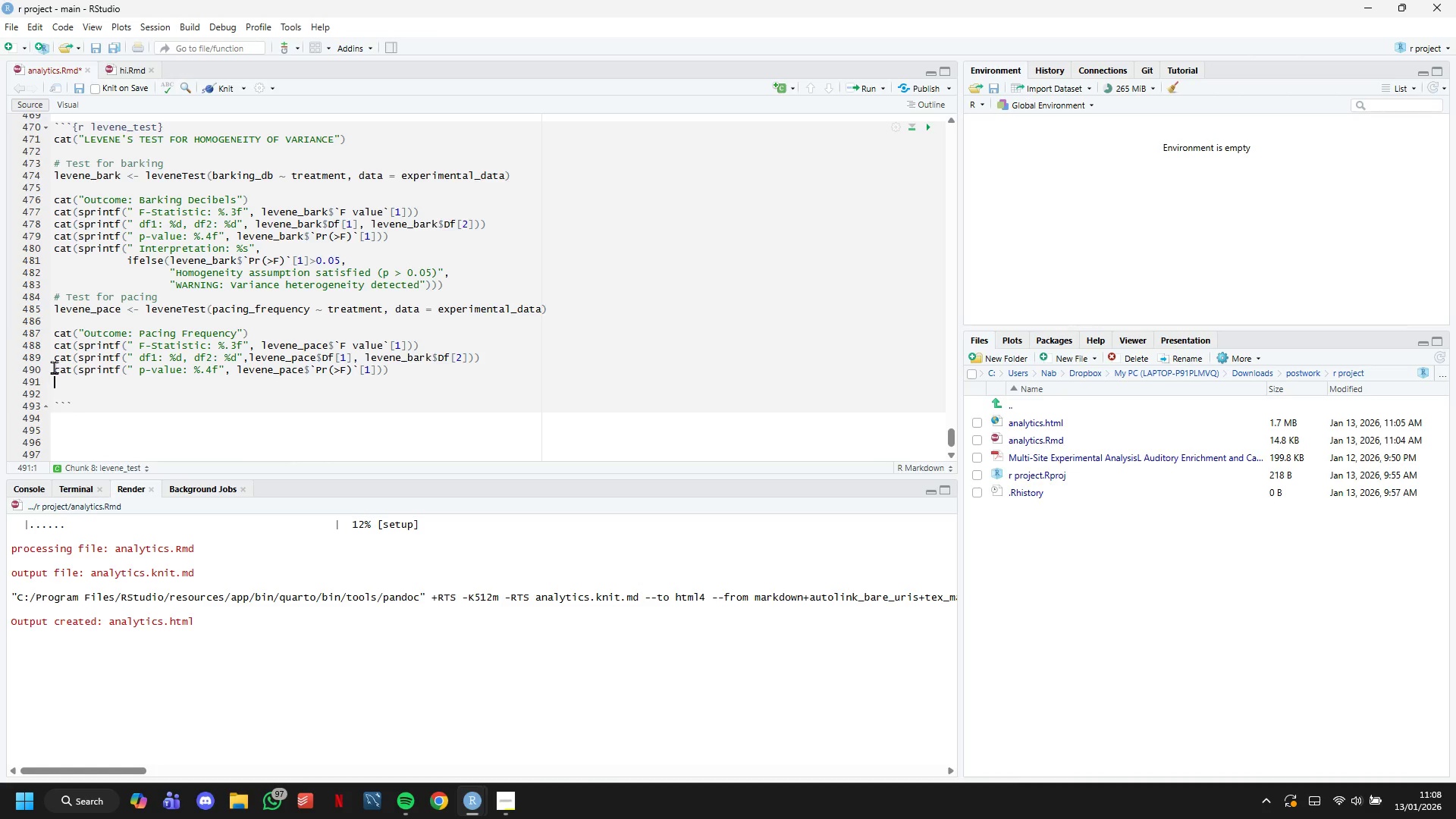 
key(Control+V)
 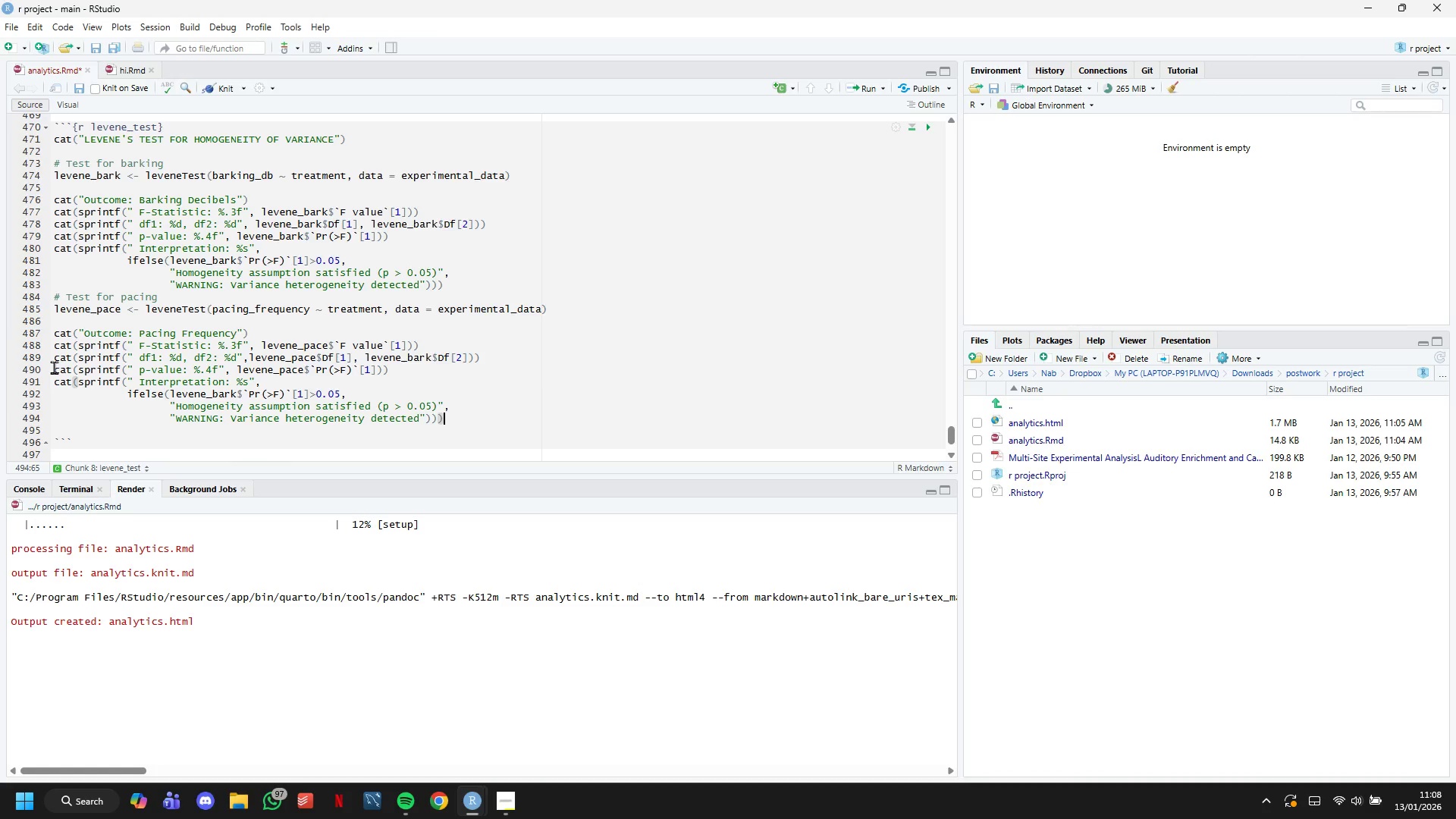 
key(ArrowUp)
 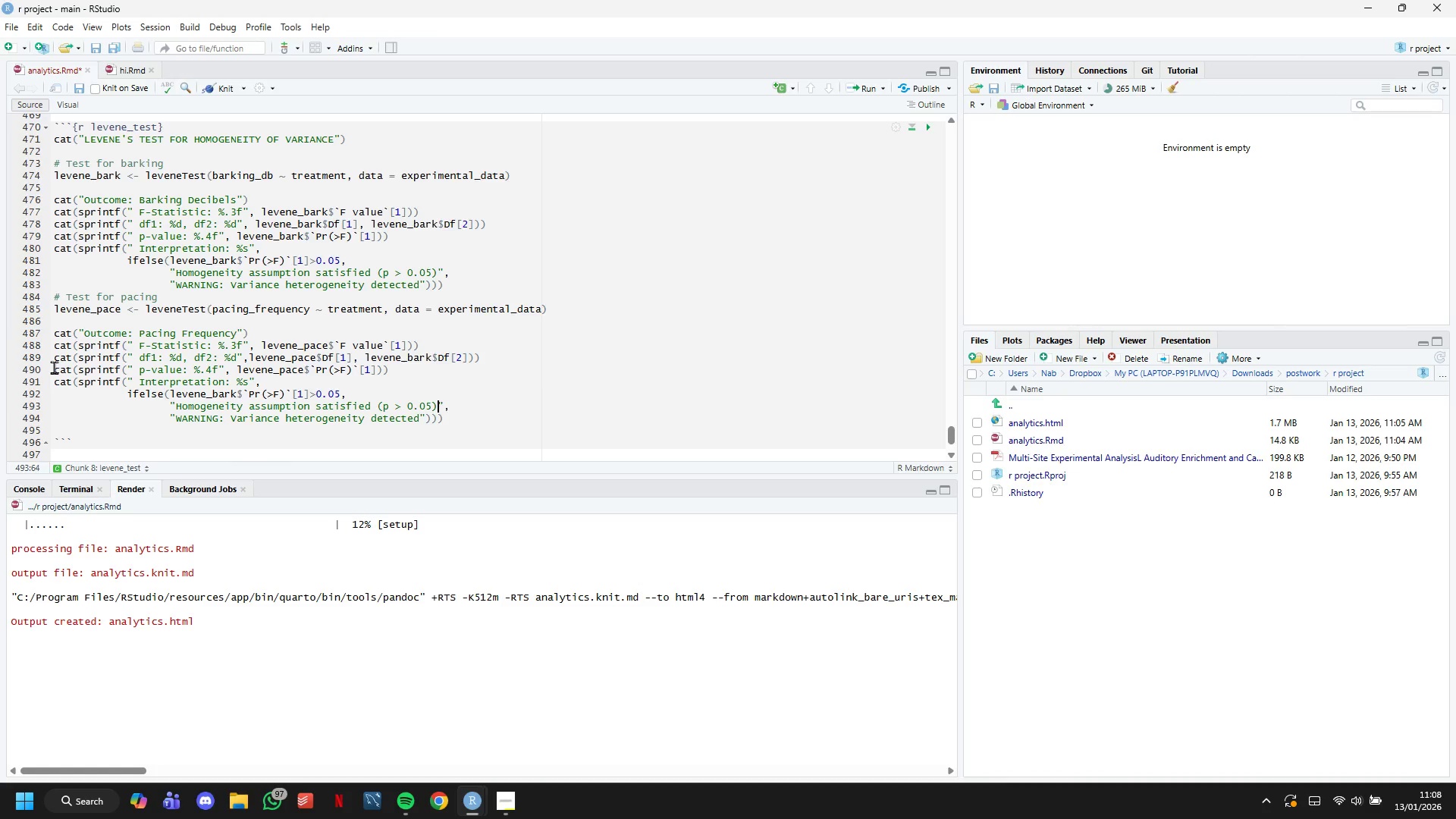 
hold_key(key=ArrowLeft, duration=1.23)
 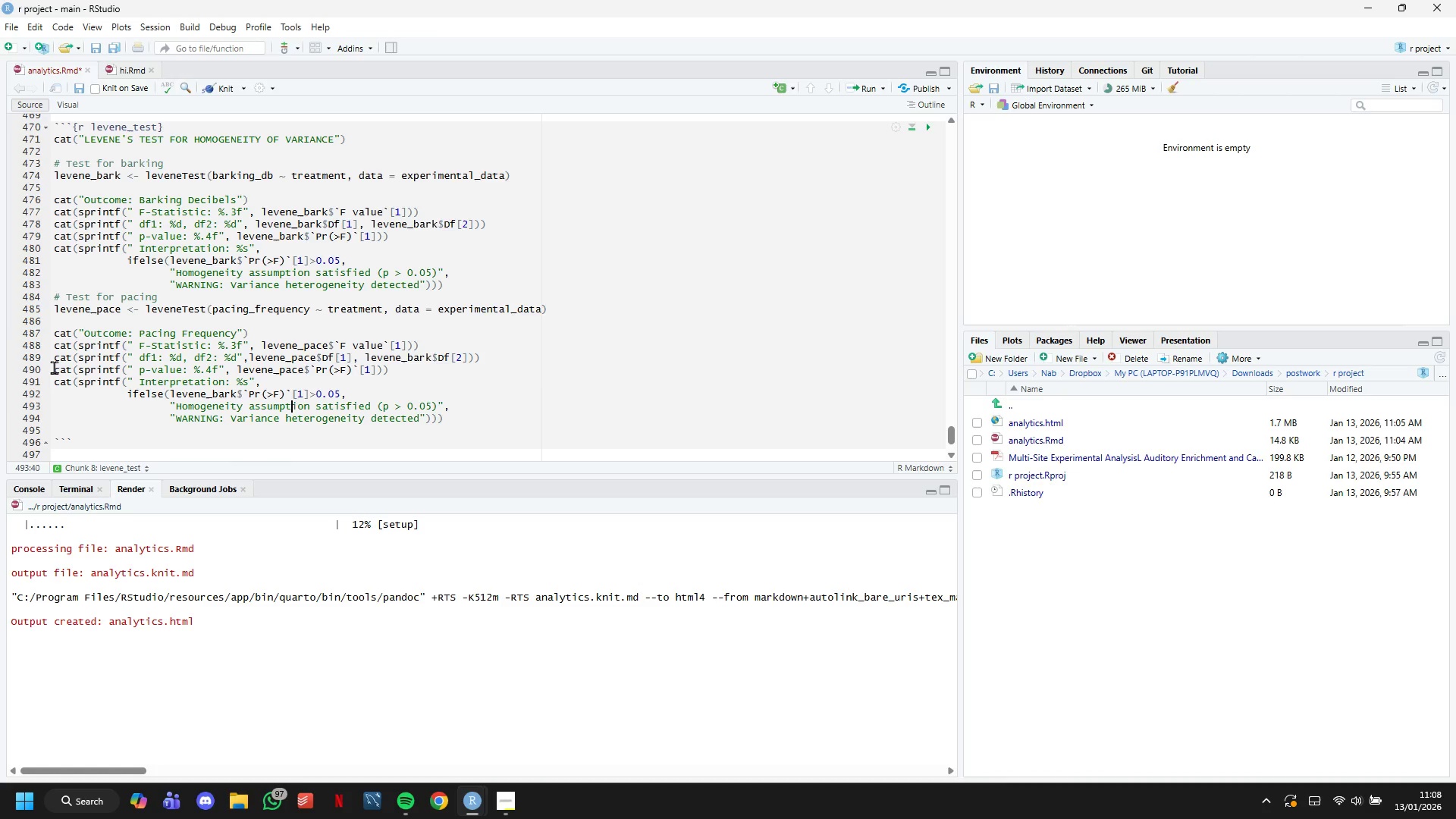 
key(ArrowUp)
 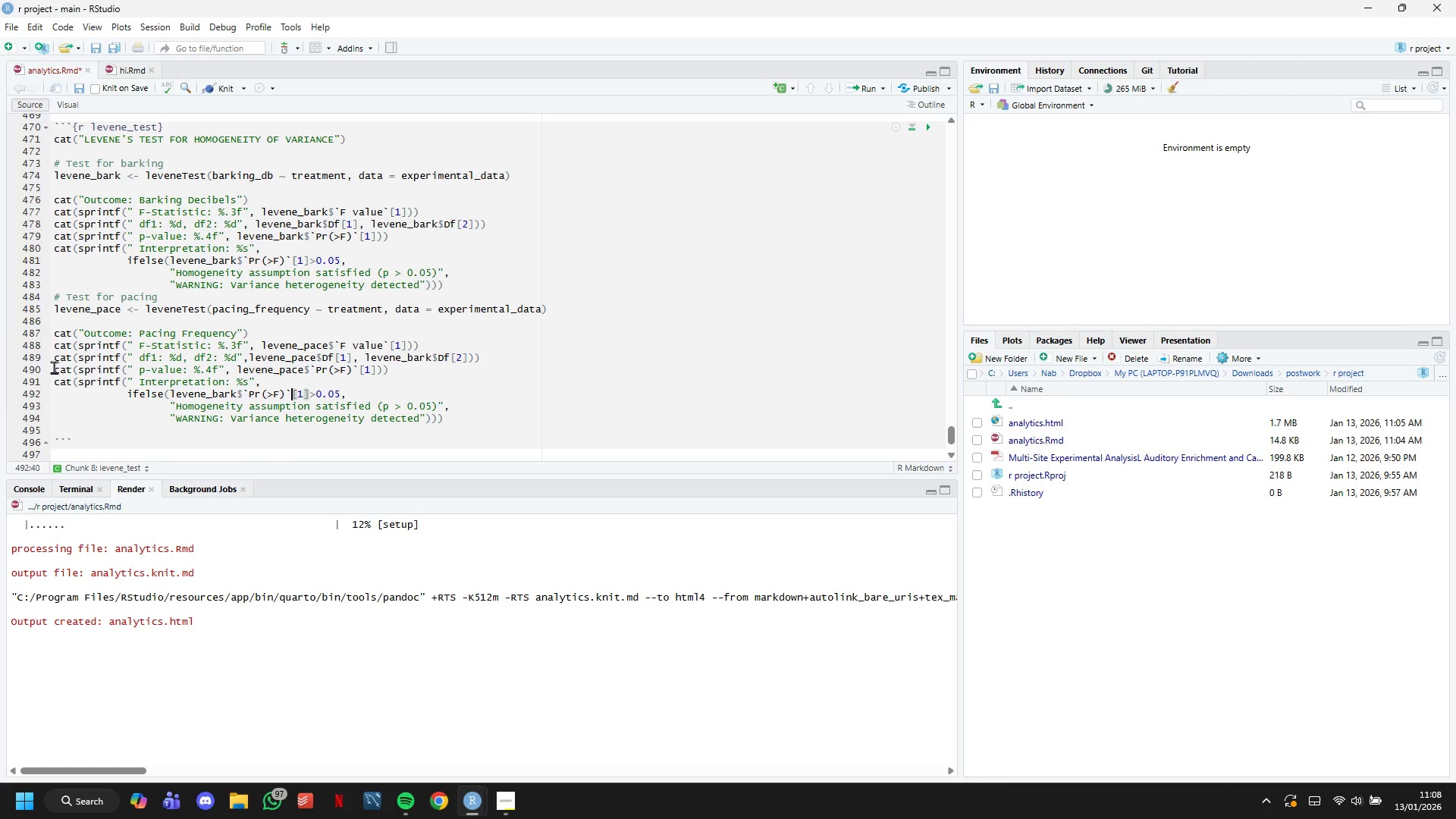 
key(ArrowUp)
 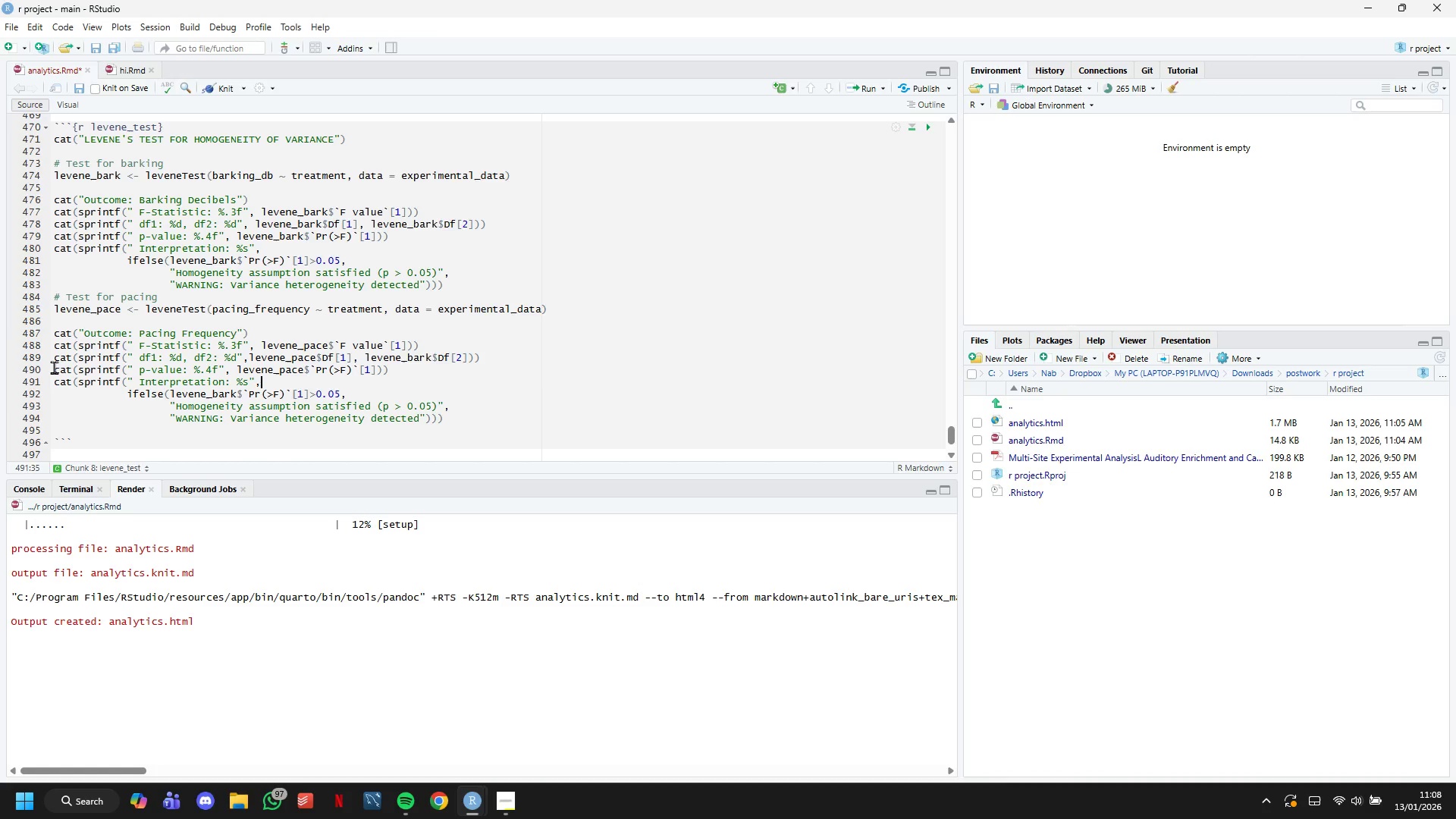 
key(ArrowUp)
 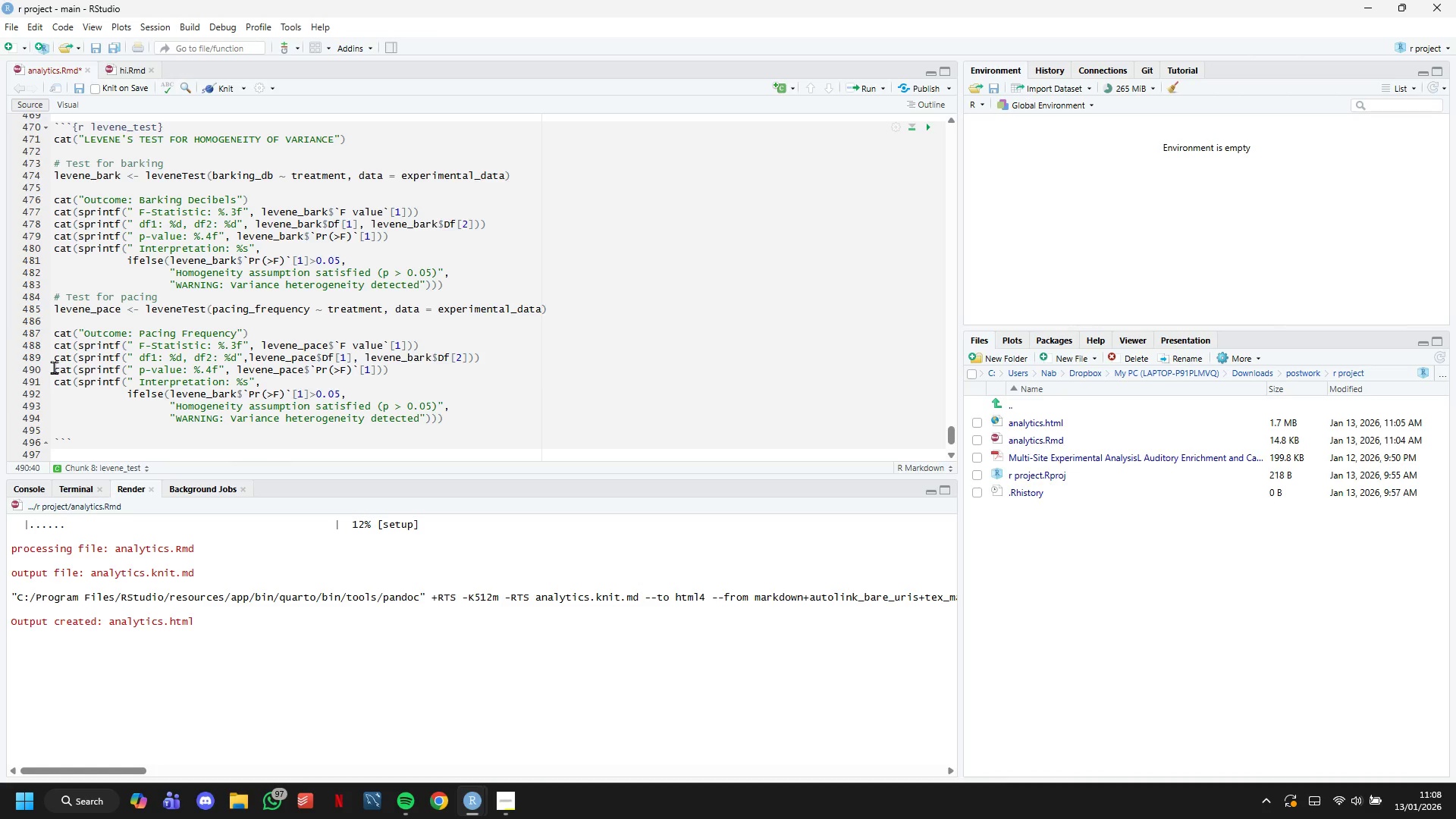 
key(ArrowUp)
 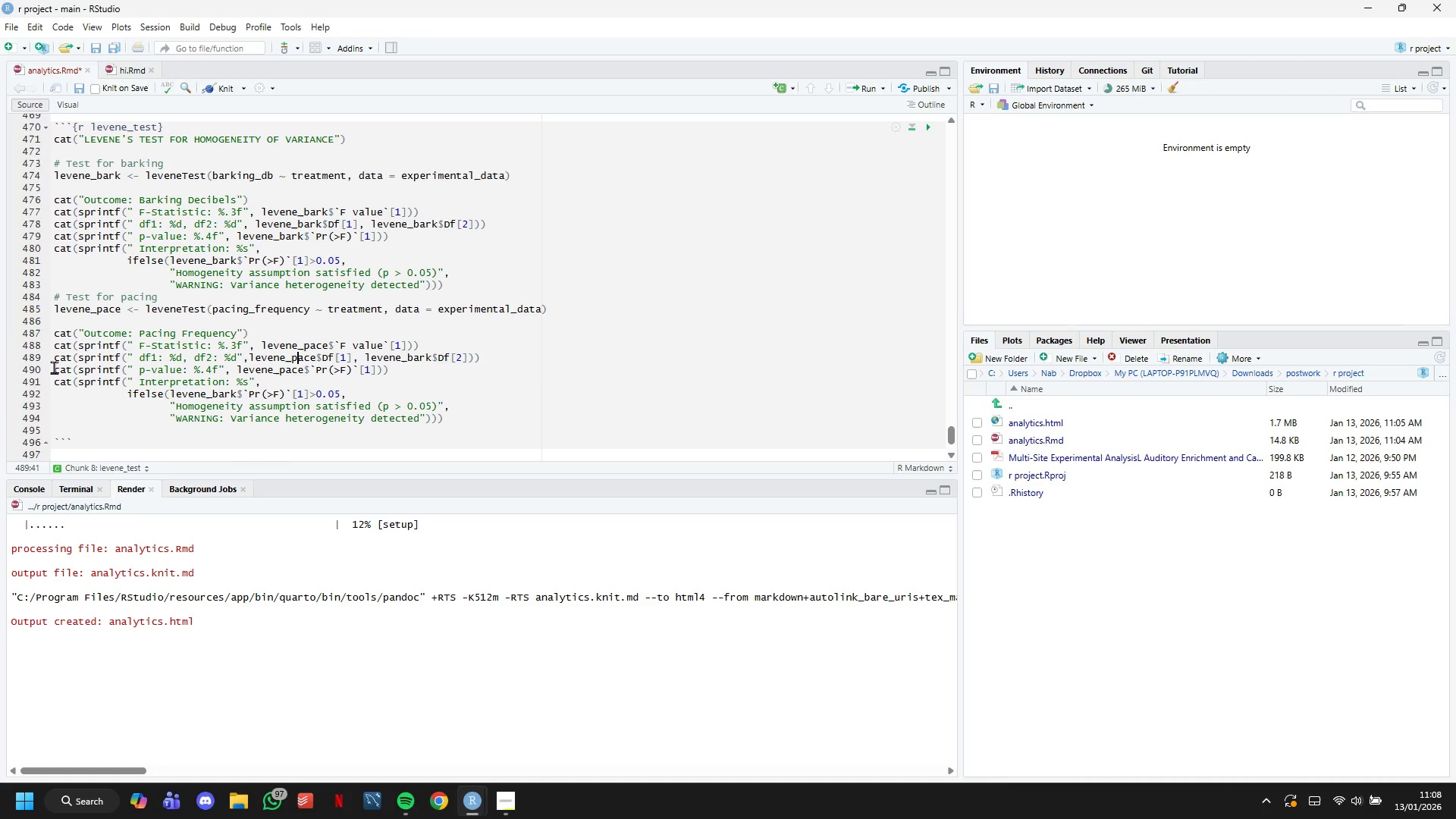 
hold_key(key=ArrowRight, duration=1.2)
 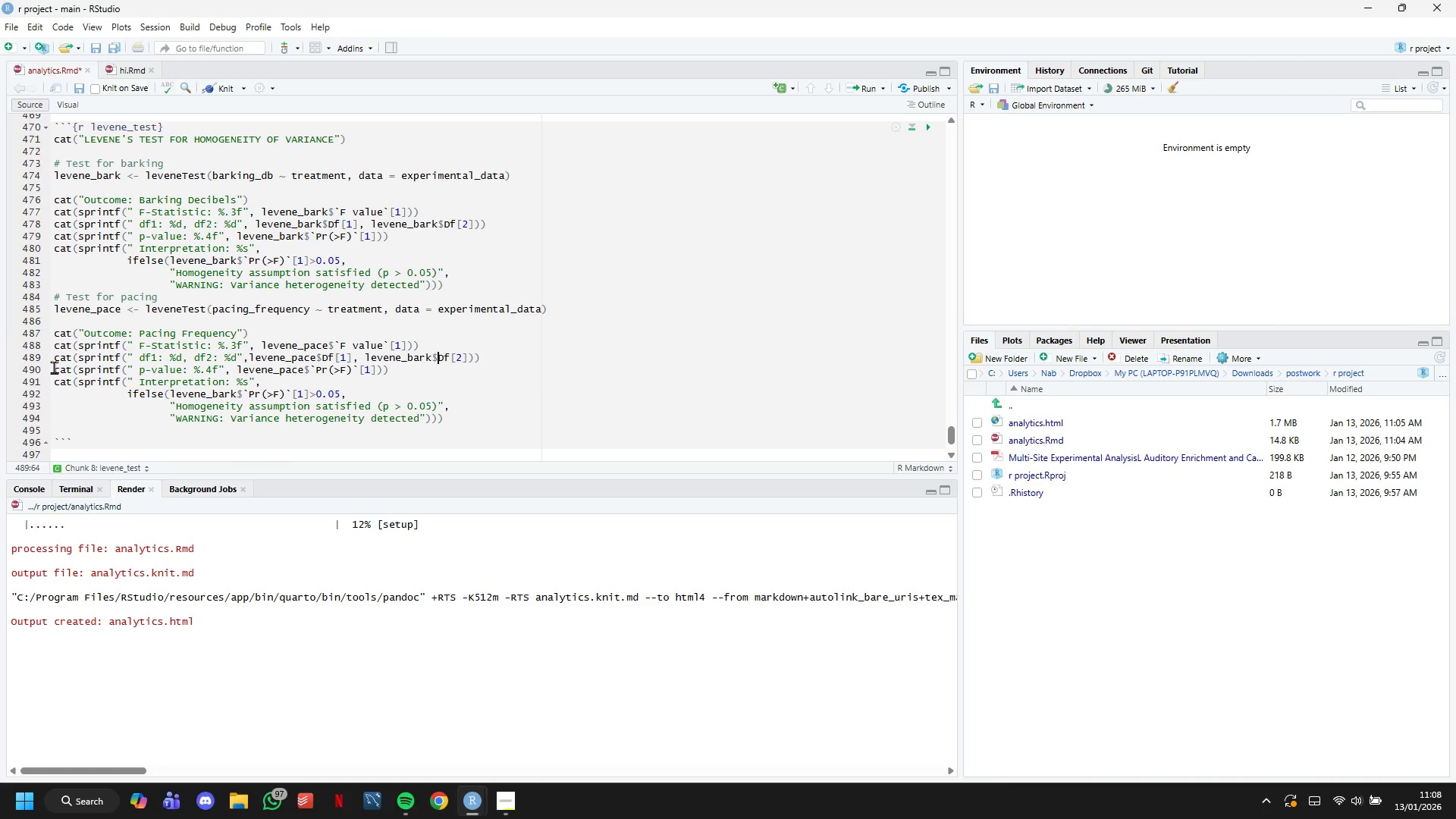 
key(ArrowLeft)
 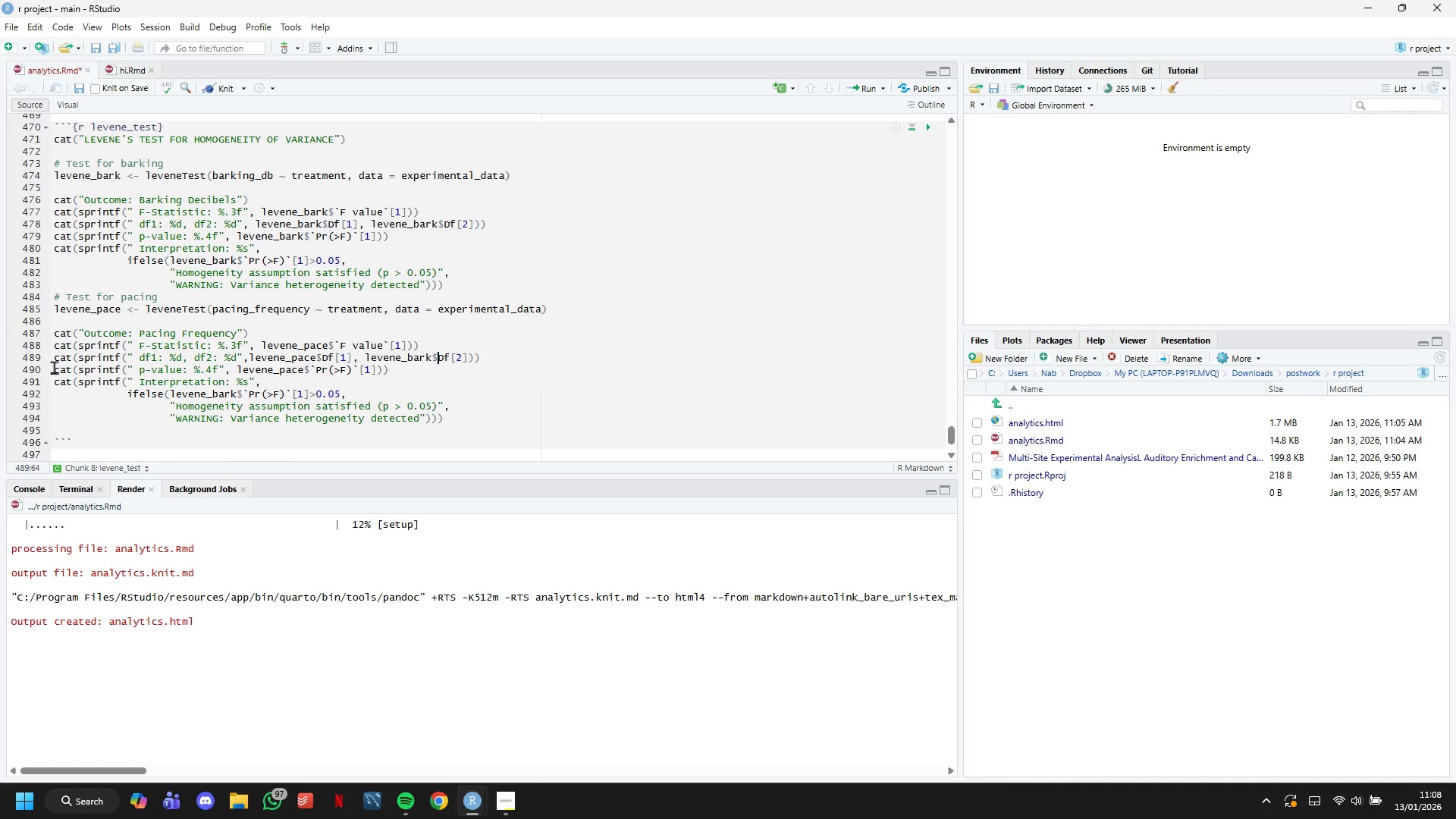 
key(ArrowLeft)
 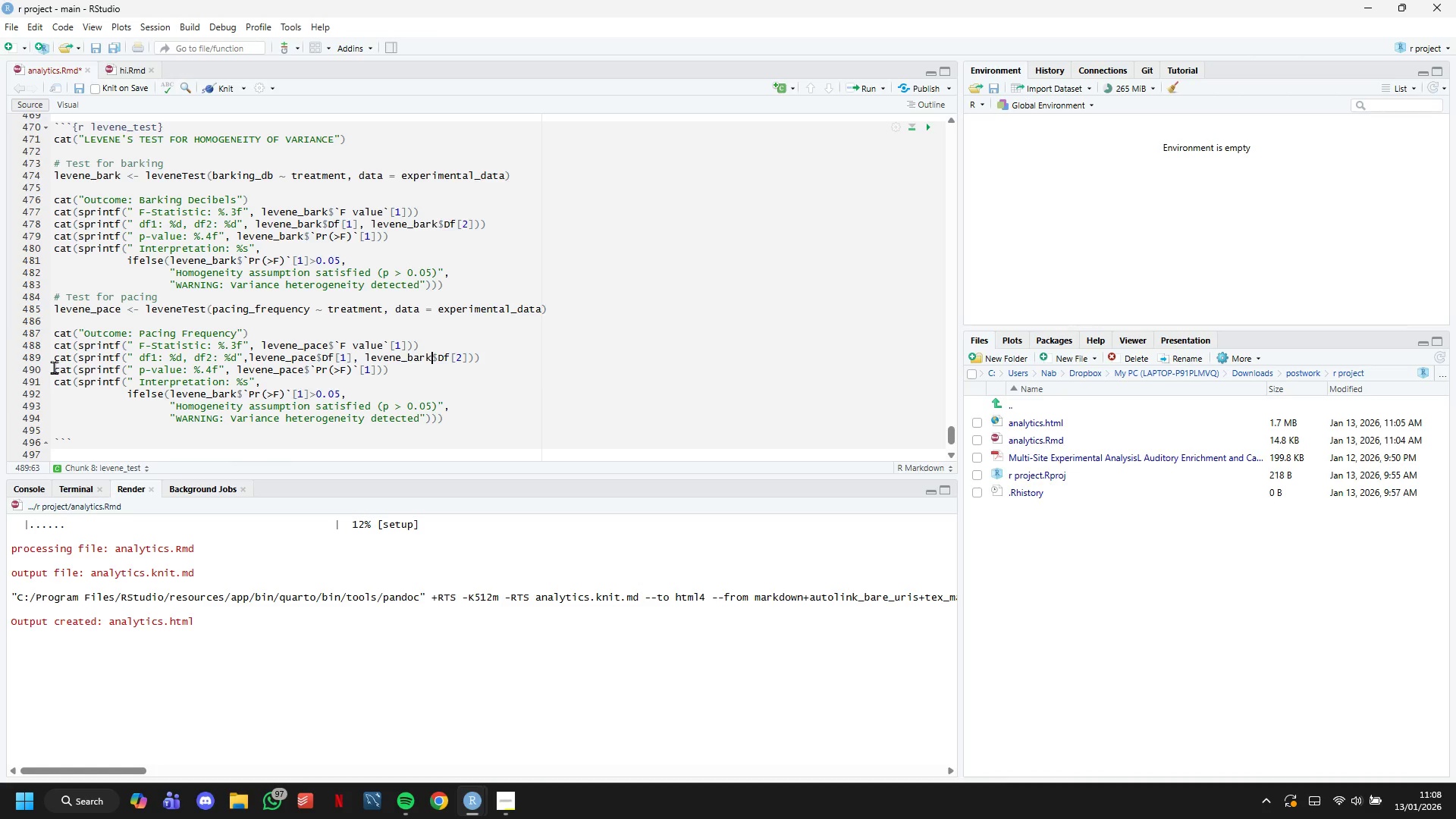 
key(Backspace)
key(Backspace)
key(Backspace)
key(Backspace)
type(pace)
 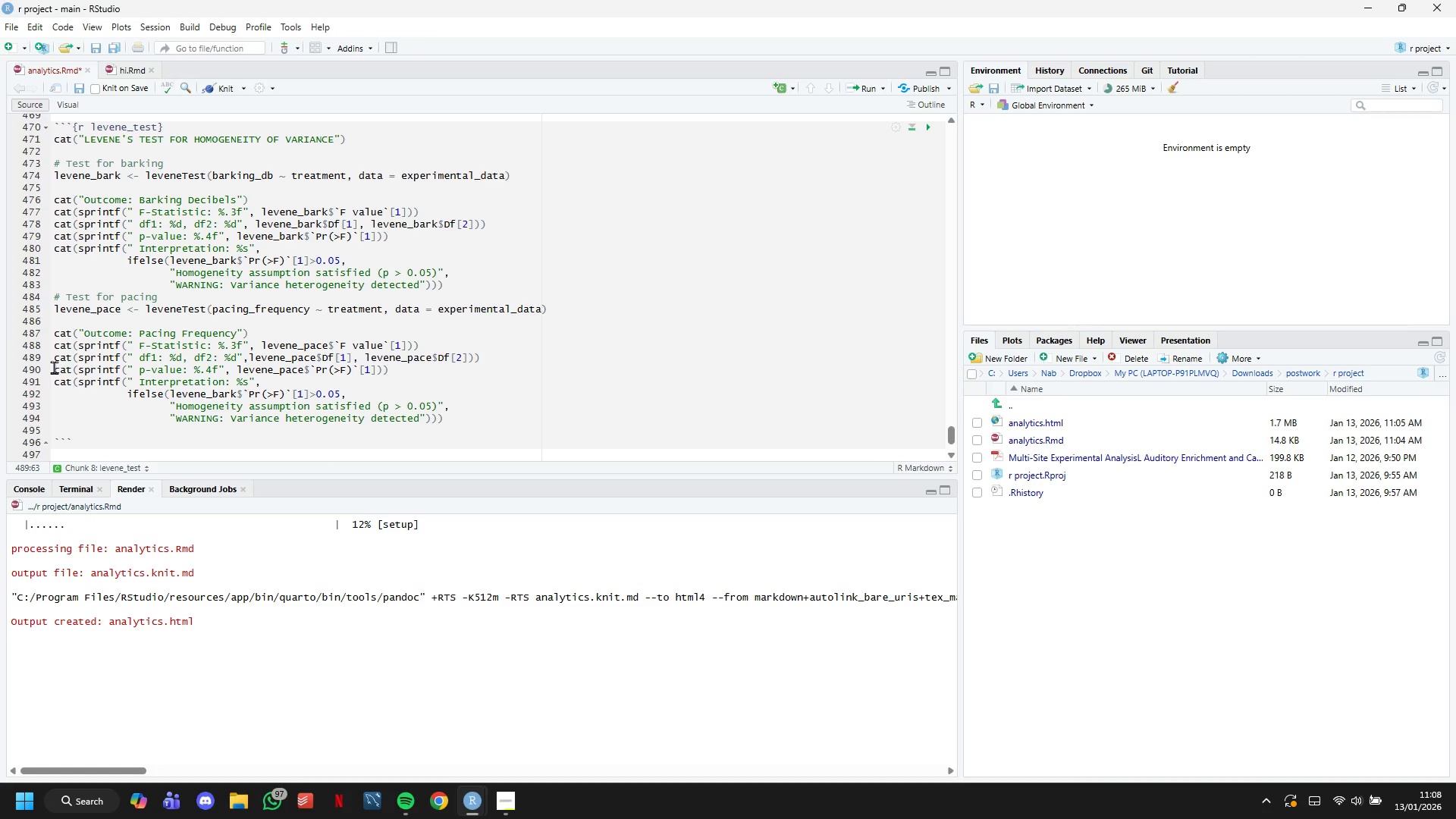 
key(ArrowDown)
 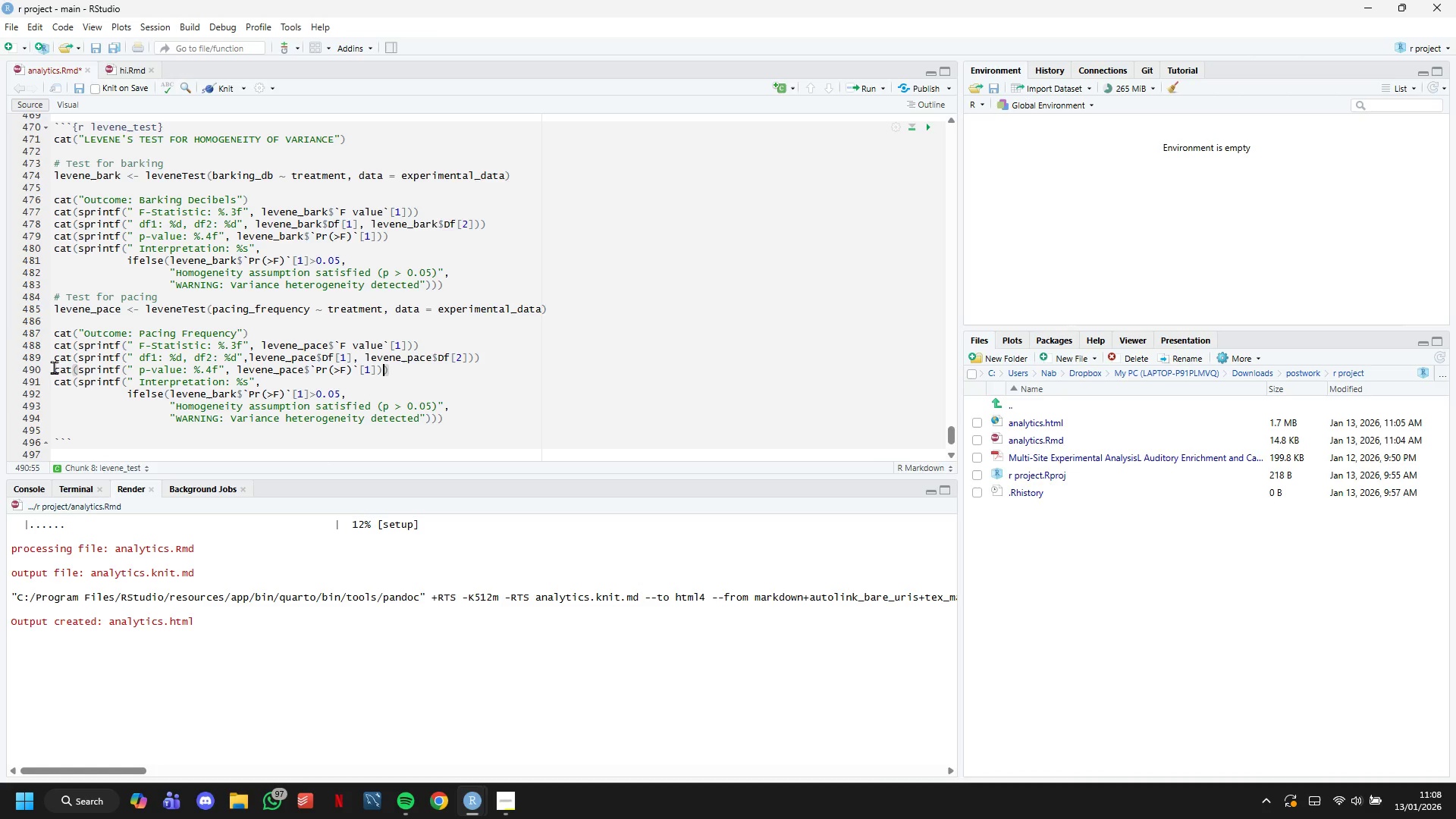 
hold_key(key=ArrowLeft, duration=1.16)
 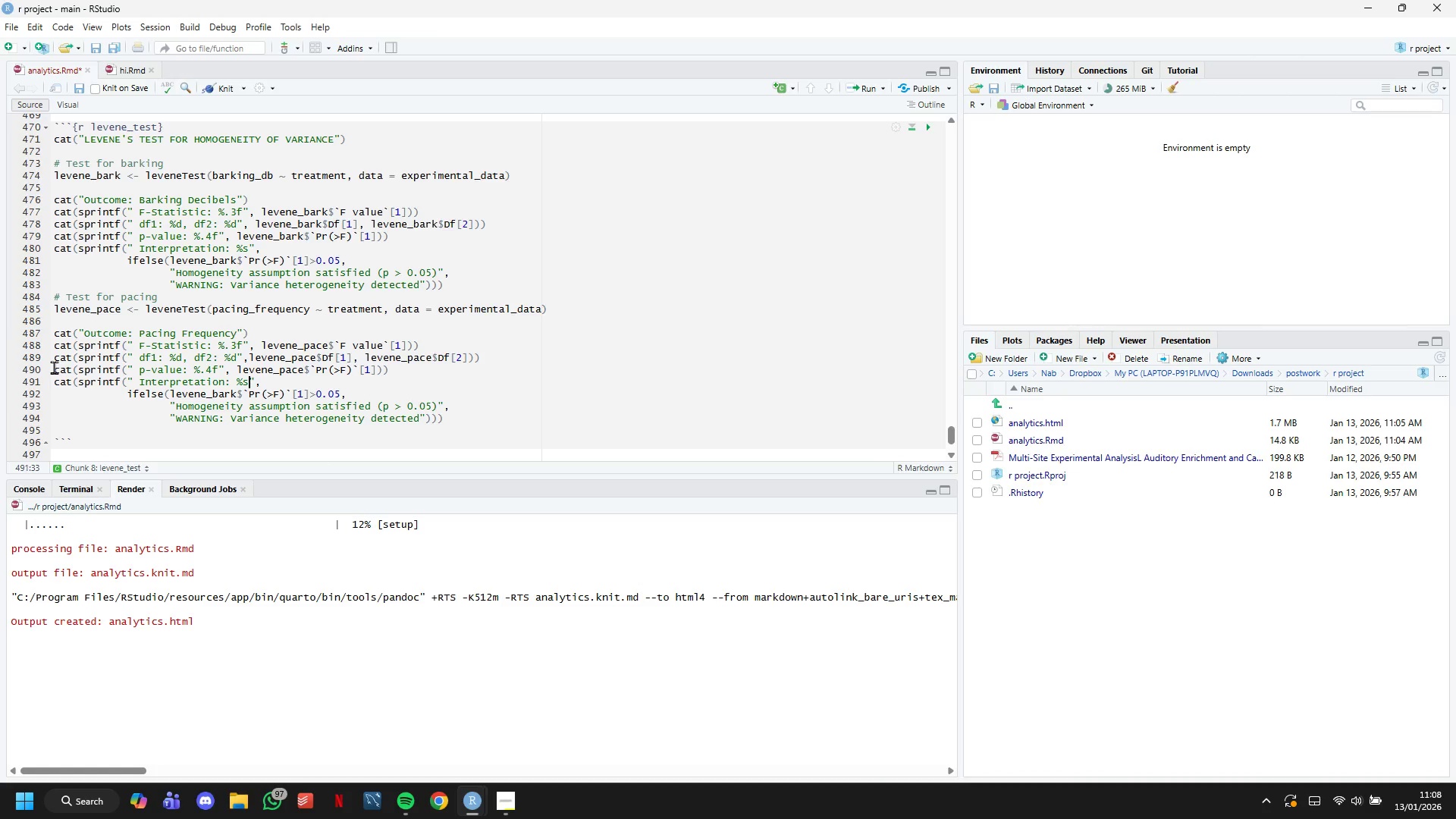 
key(ArrowDown)
 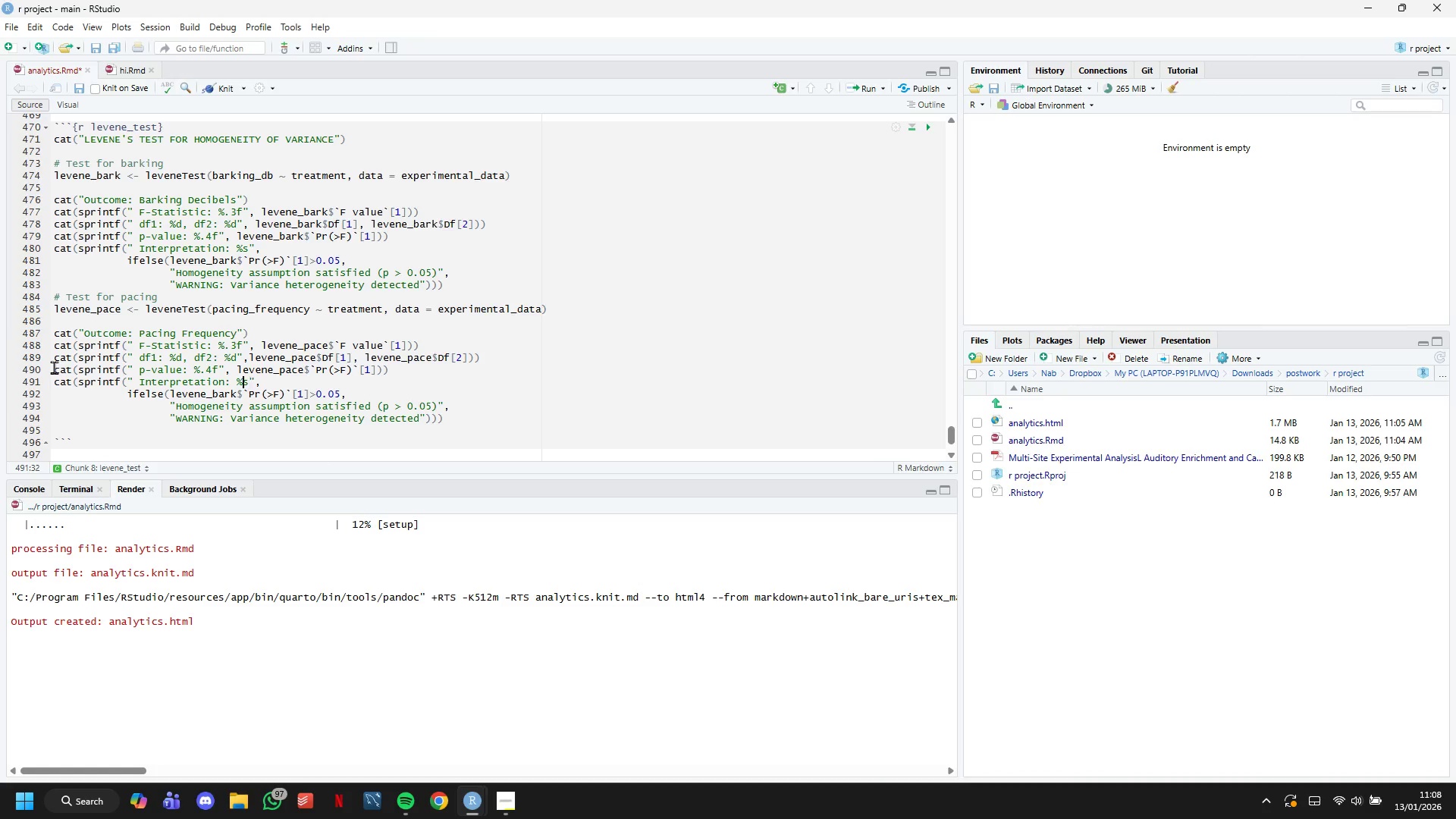 
key(ArrowLeft)
 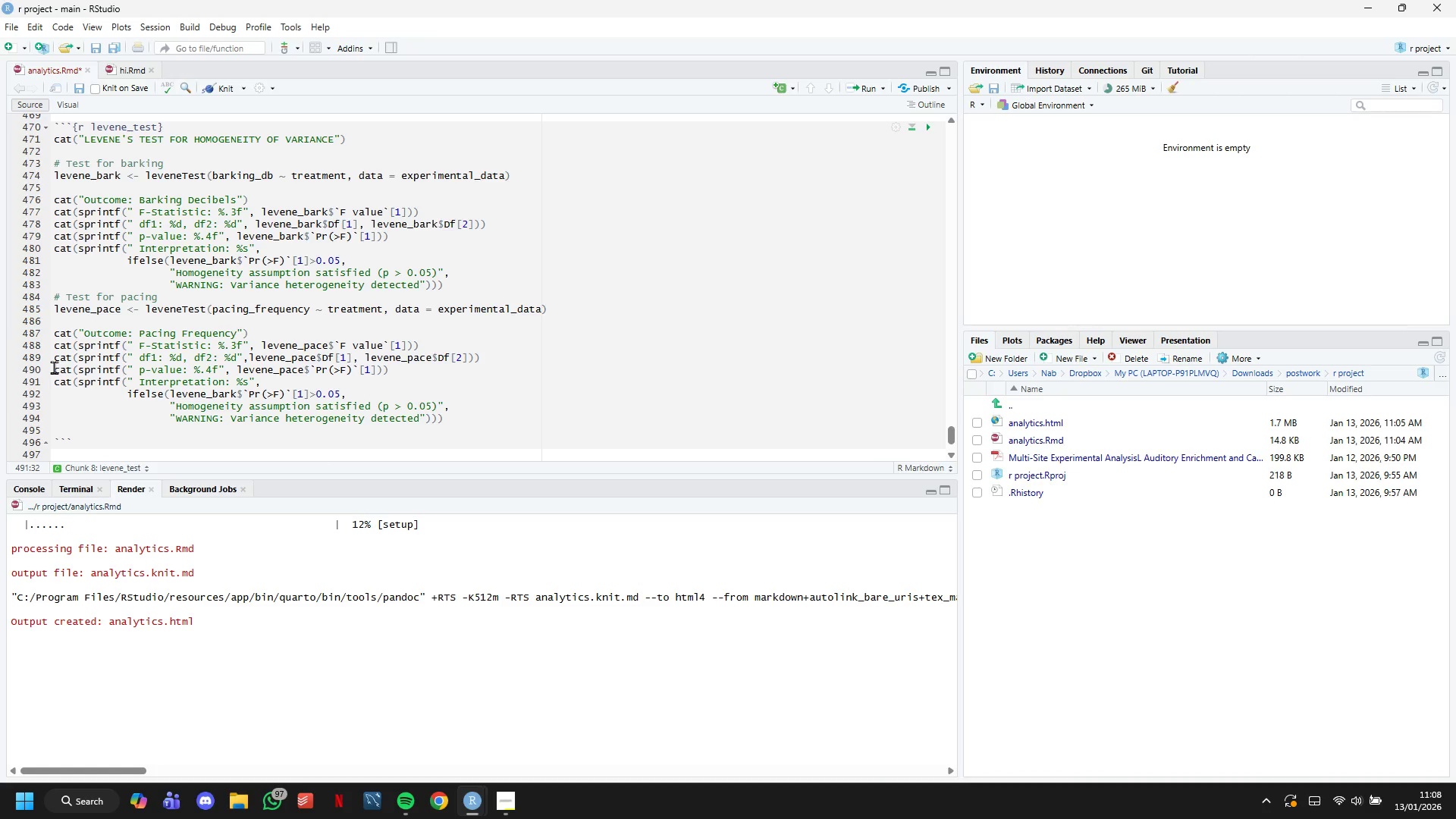 
wait(7.55)
 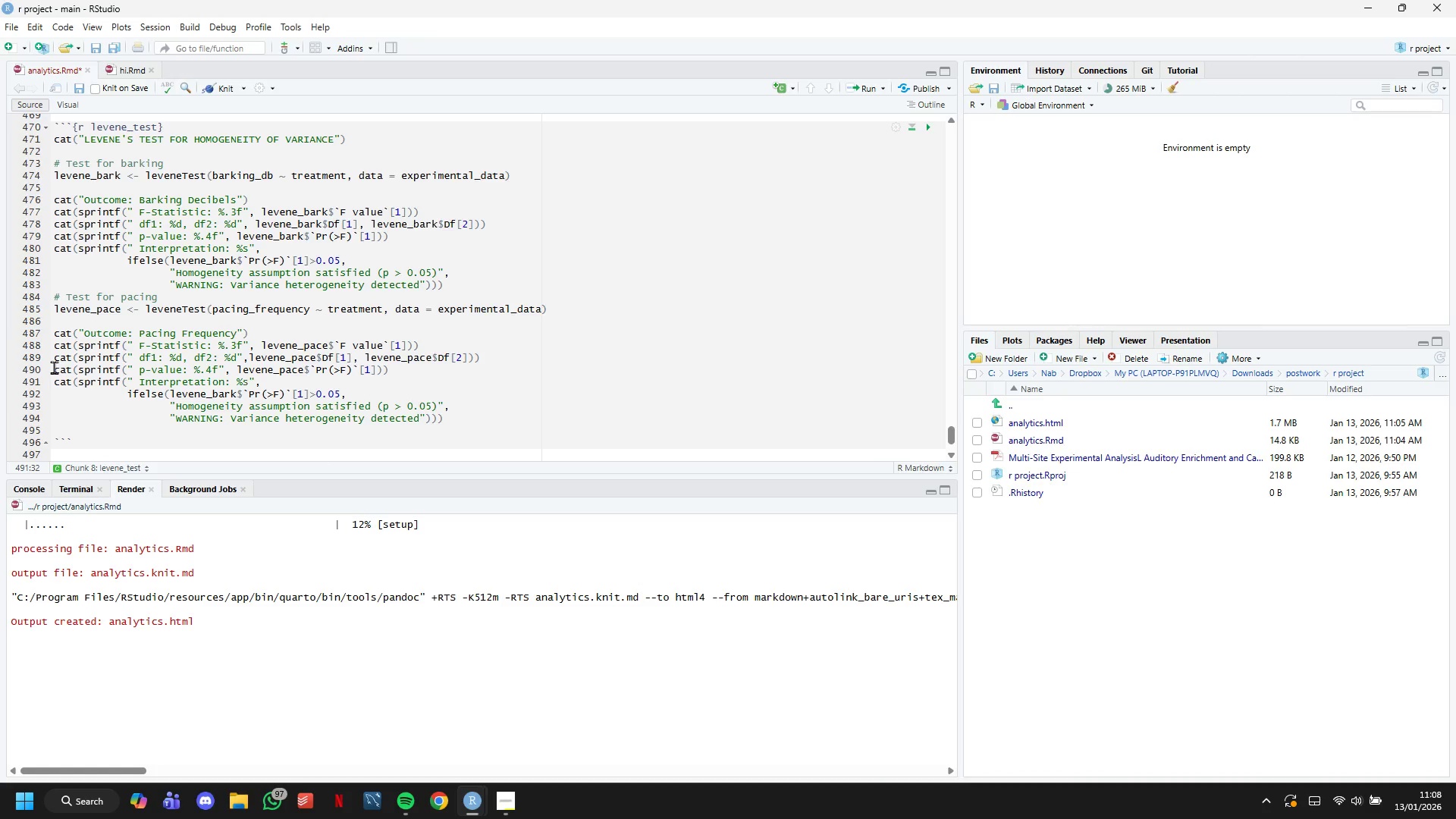 
key(ArrowDown)
 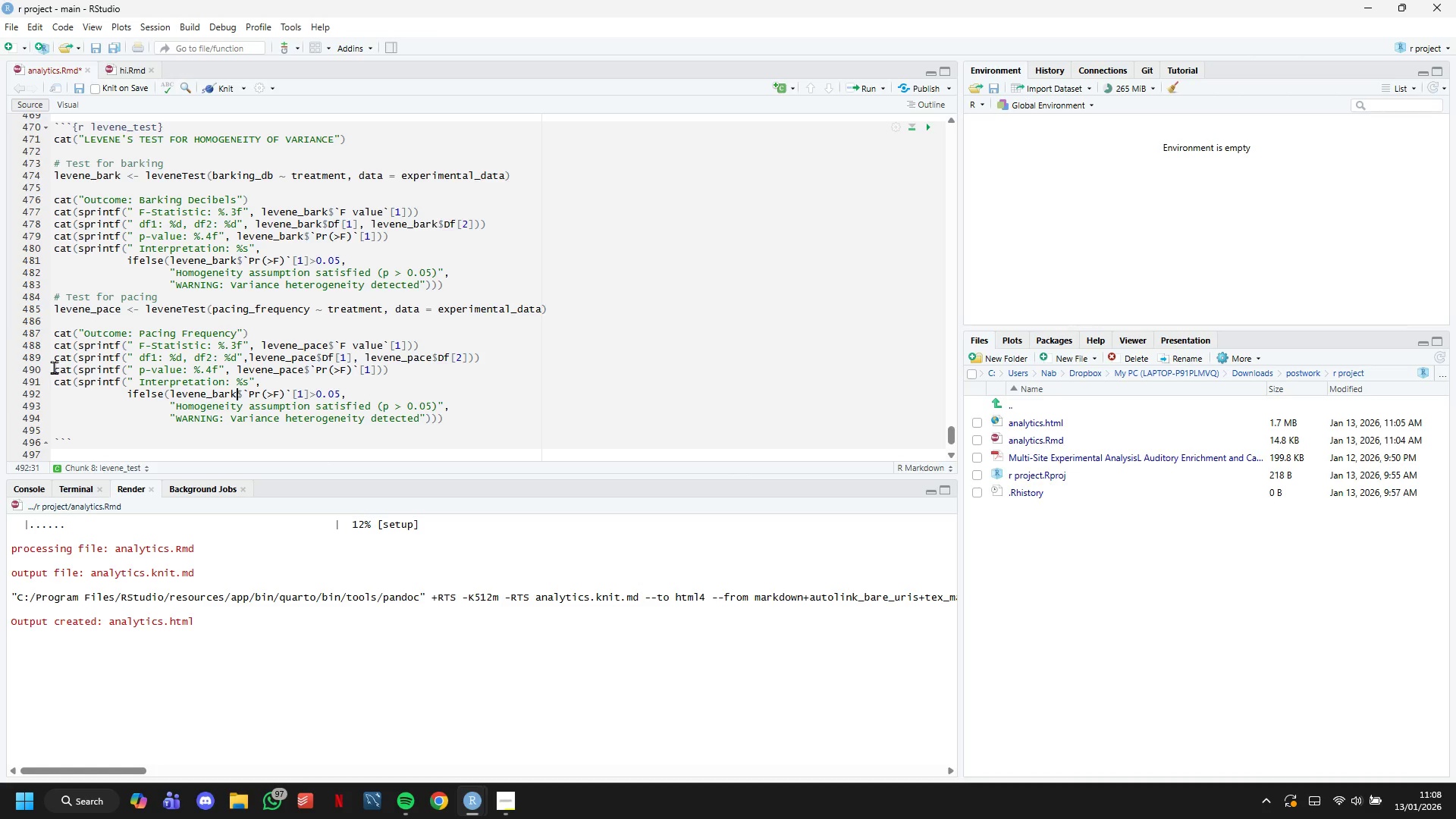 
key(ArrowLeft)
 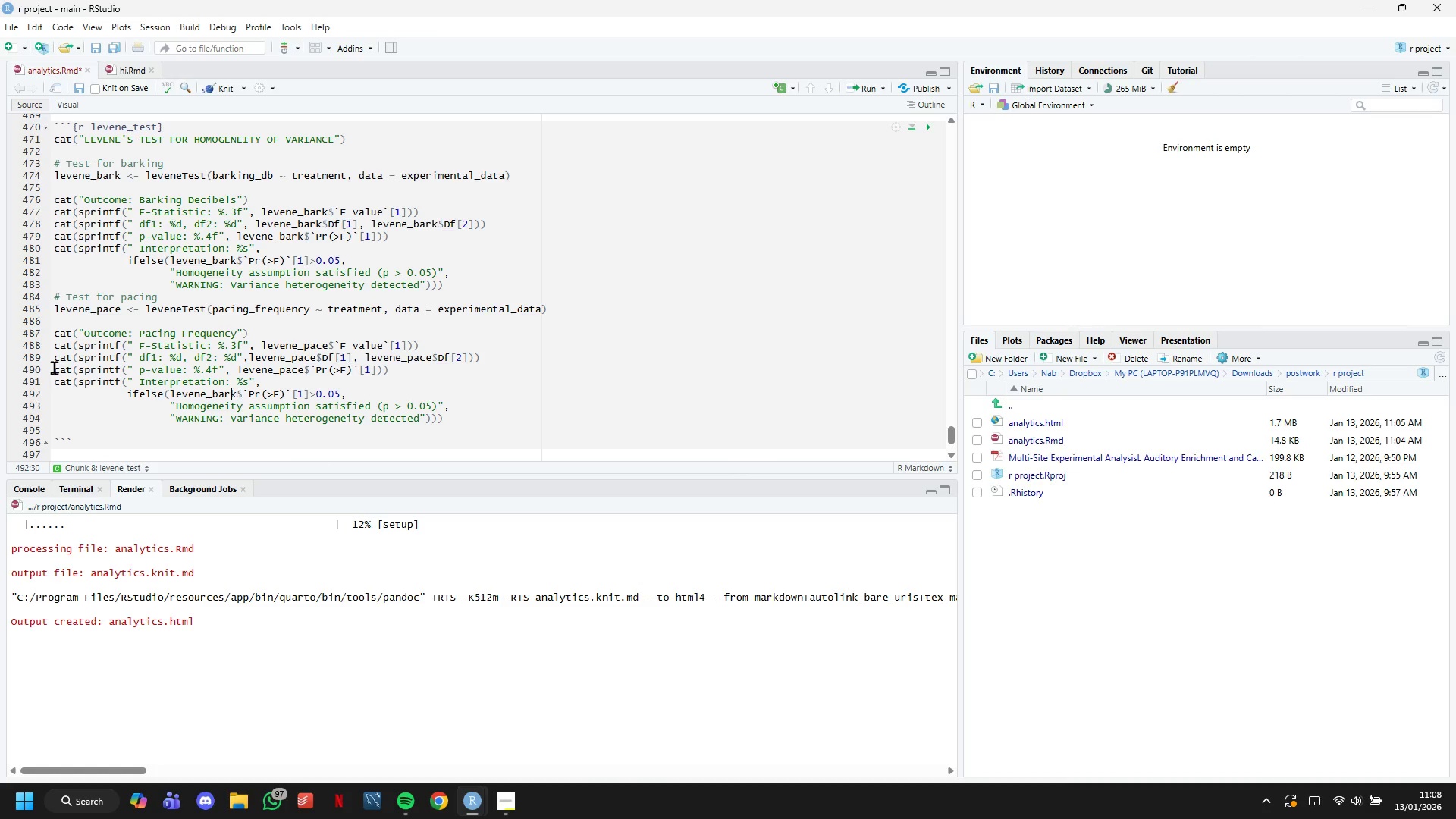 
key(ArrowLeft)
 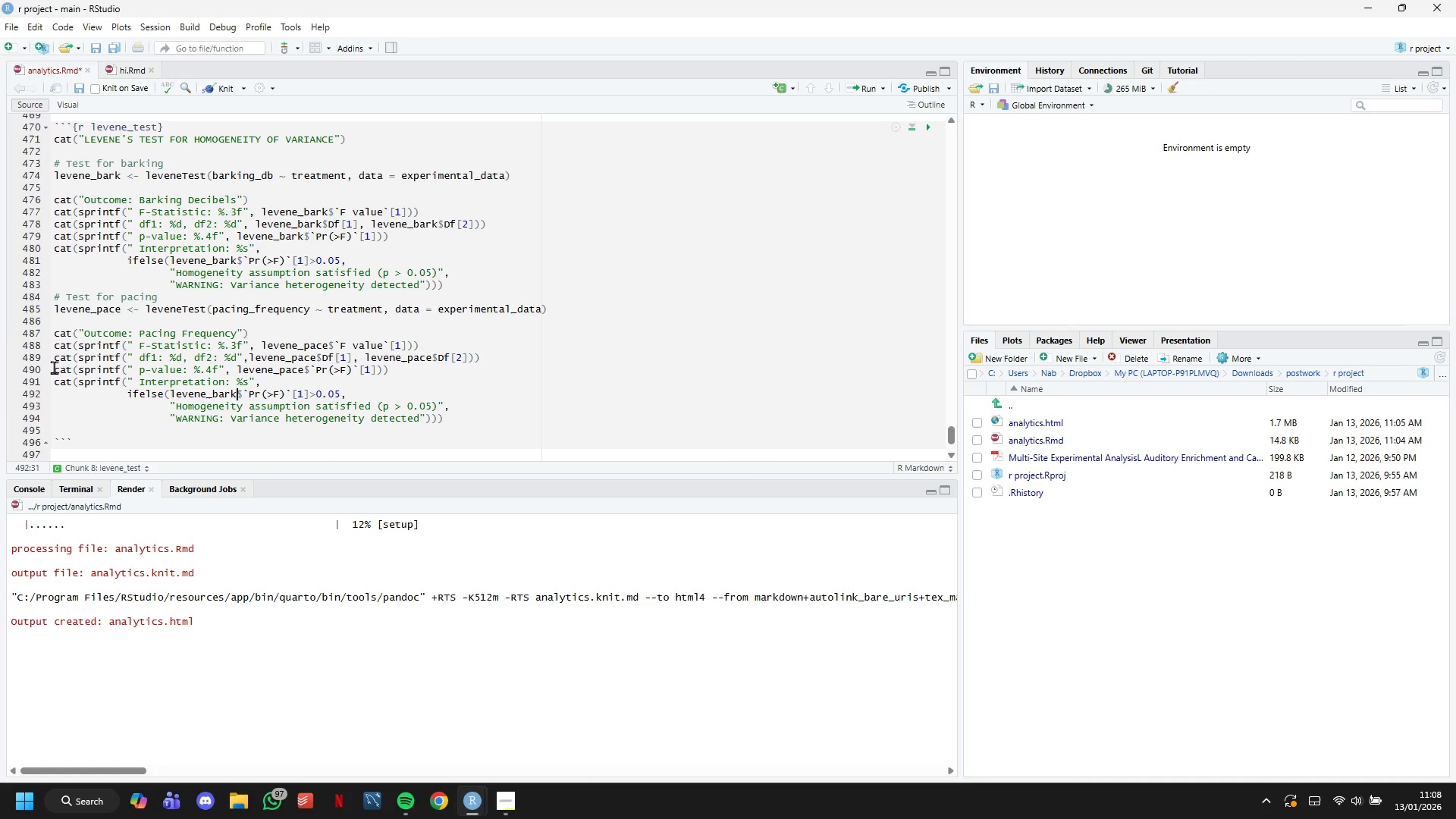 
key(ArrowRight)
 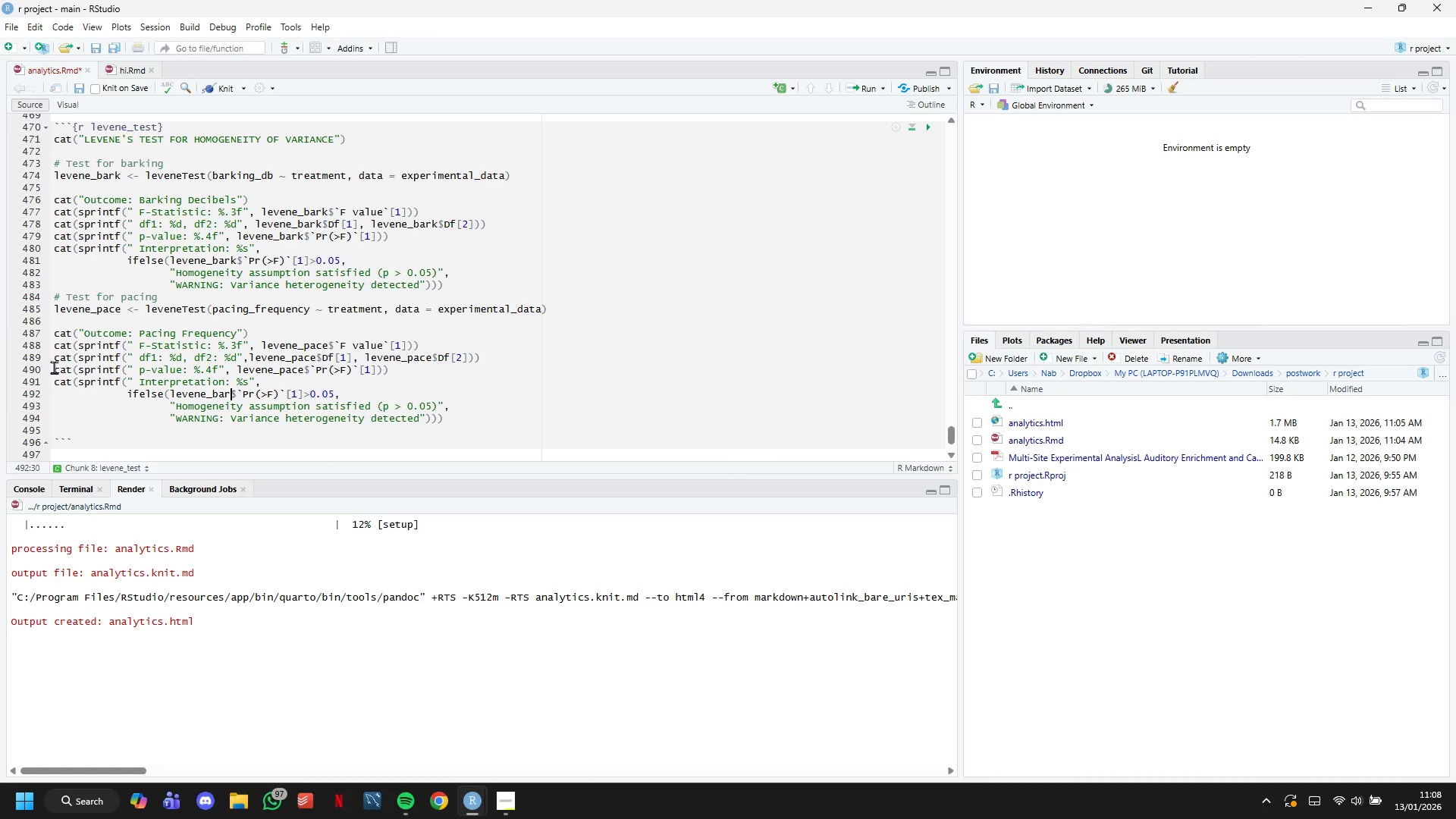 
key(Backspace)
key(Backspace)
key(Backspace)
key(Backspace)
type(pace)
 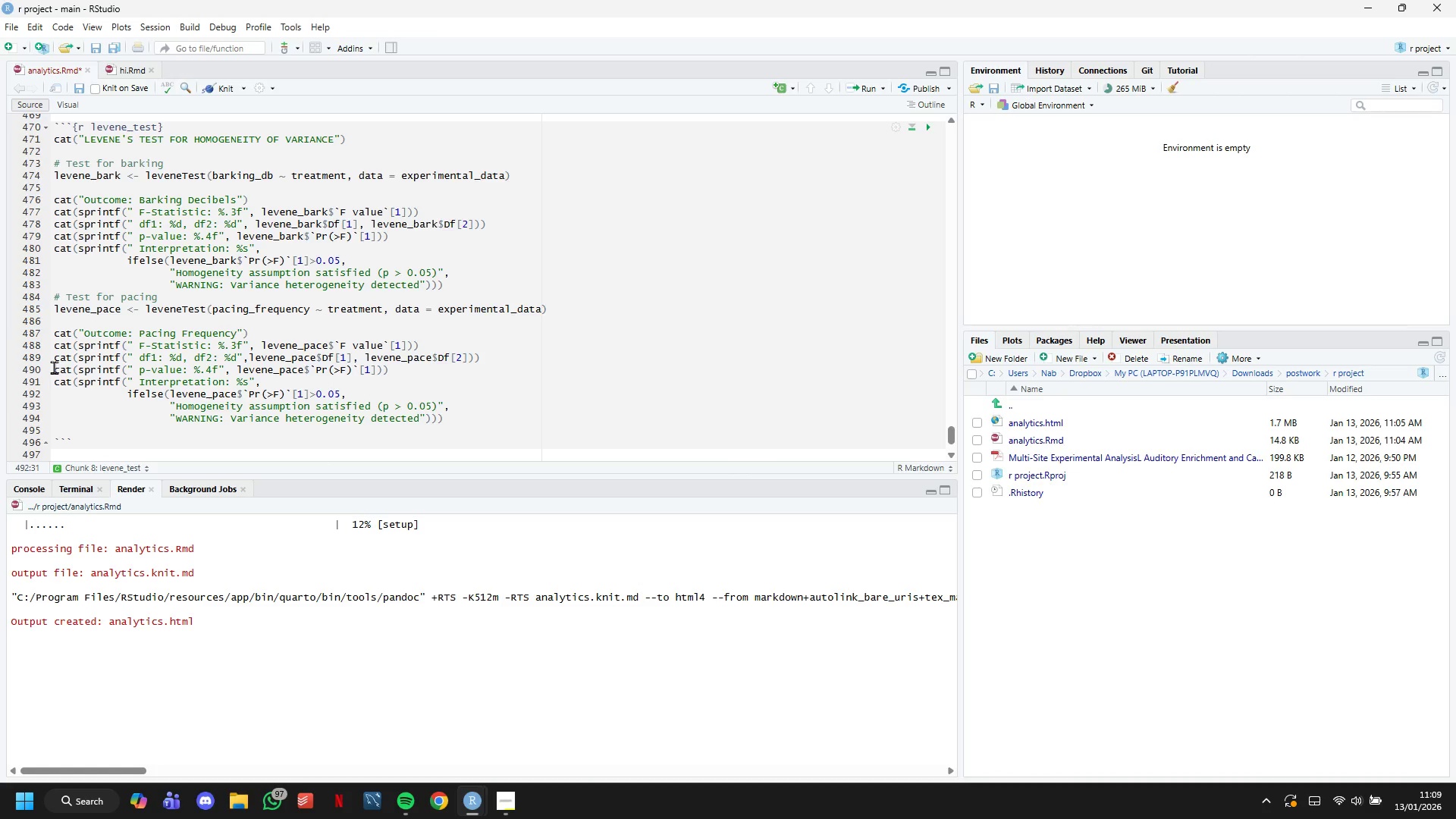 
key(Control+S)
 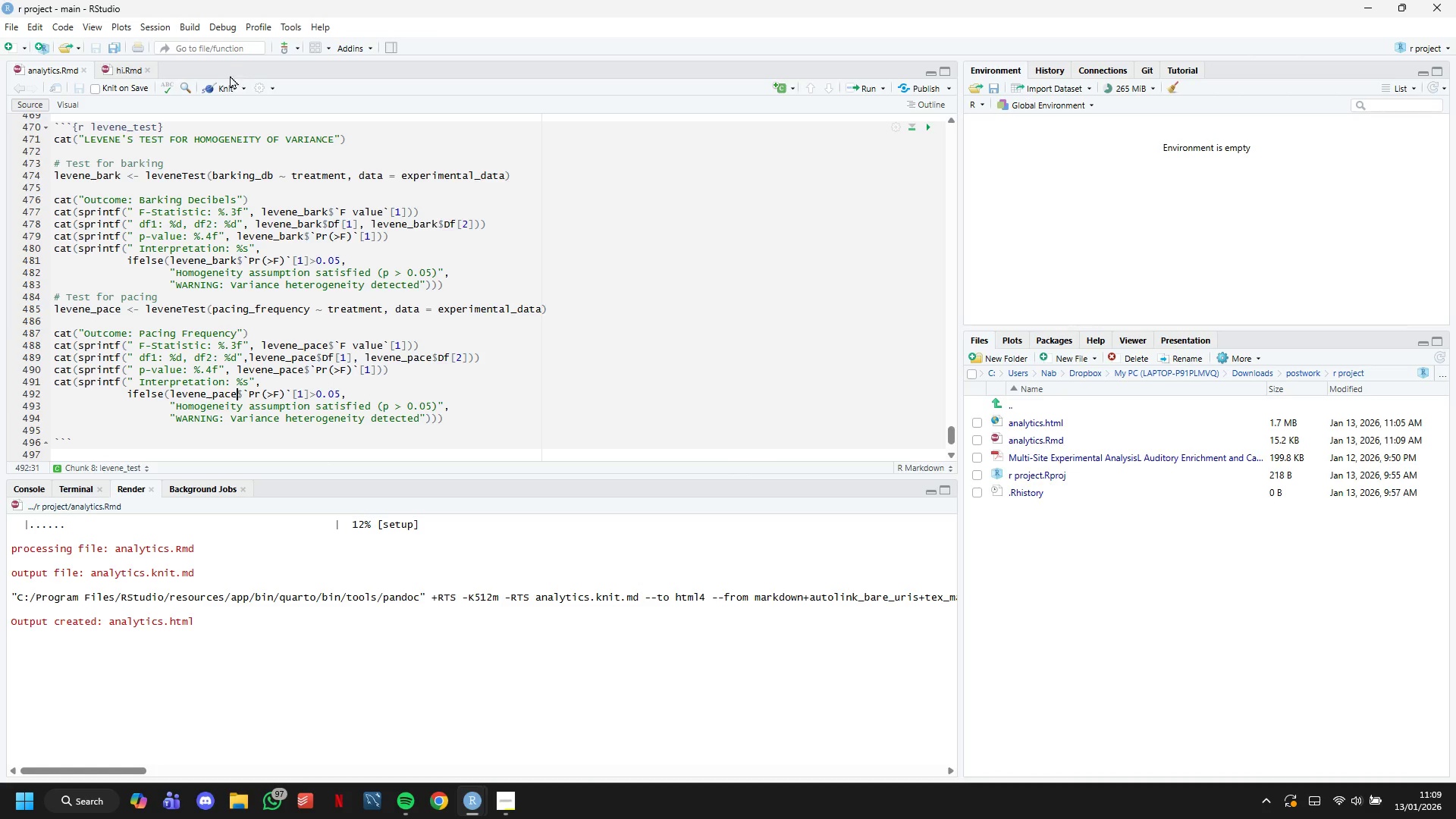 
left_click([224, 83])
 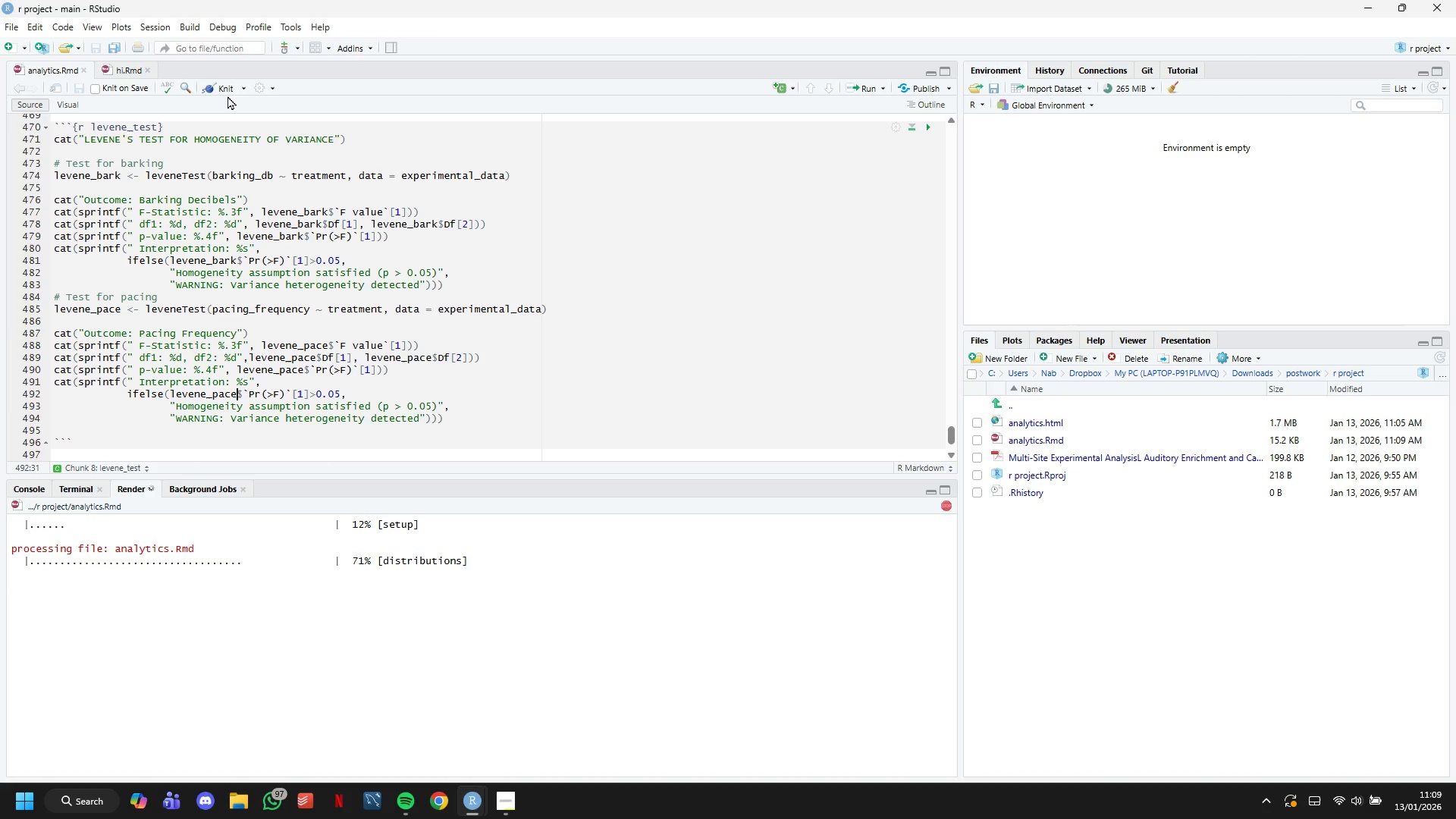 
wait(19.72)
 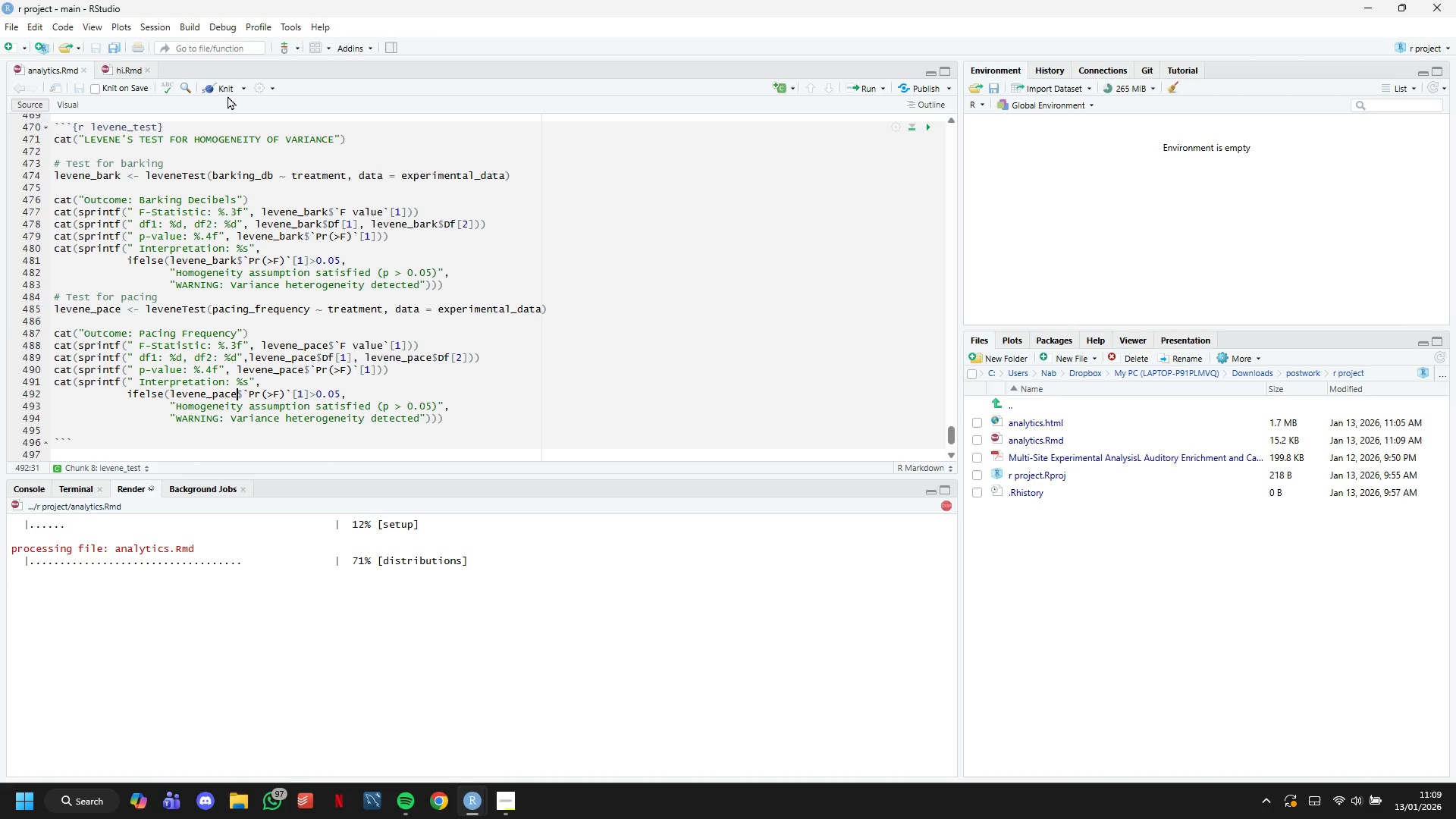 
scroll: coordinate [306, 190], scroll_direction: down, amount: 4.0
 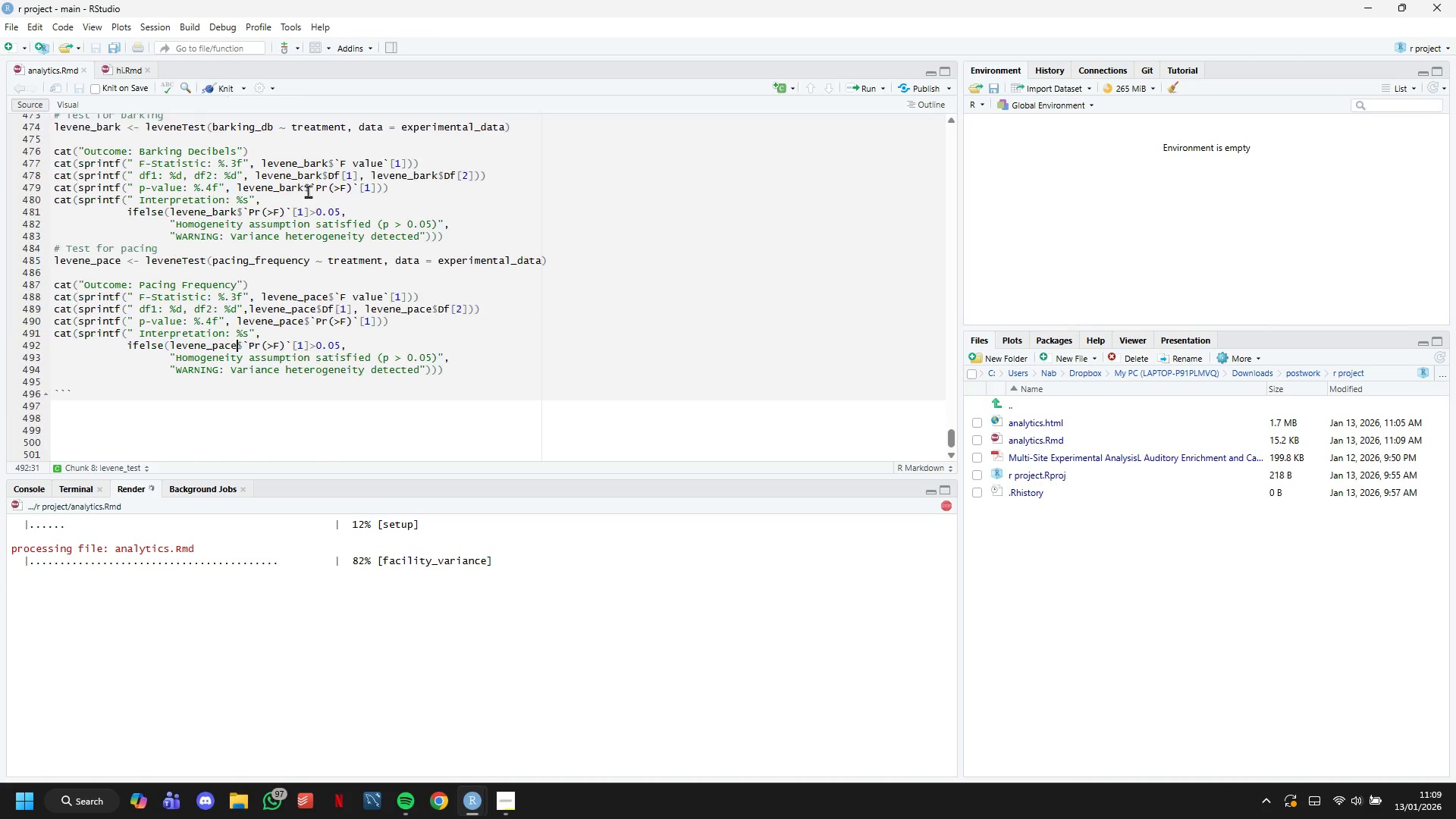 
mouse_move([283, 187])
 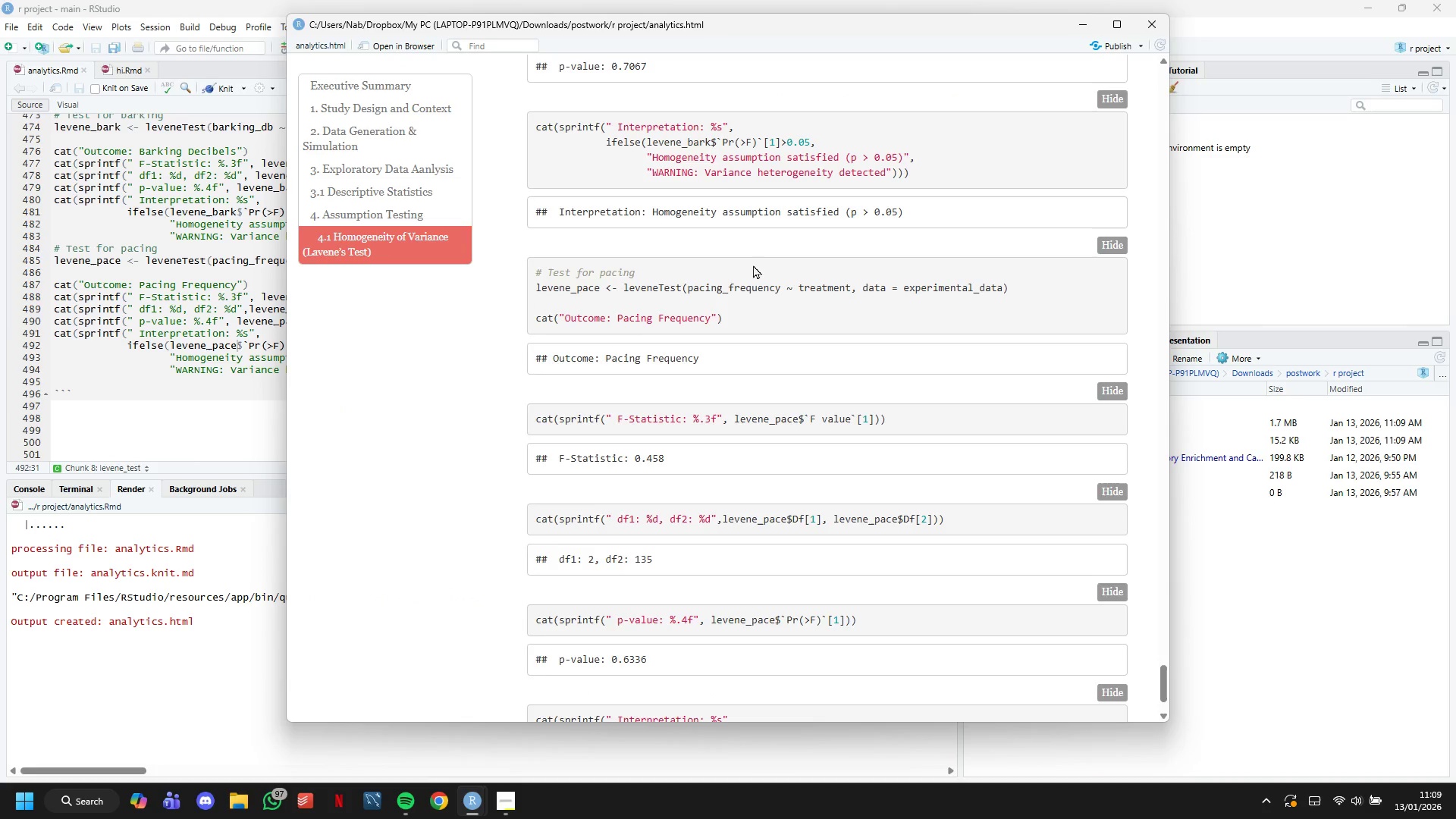 
scroll: coordinate [785, 293], scroll_direction: down, amount: 10.0
 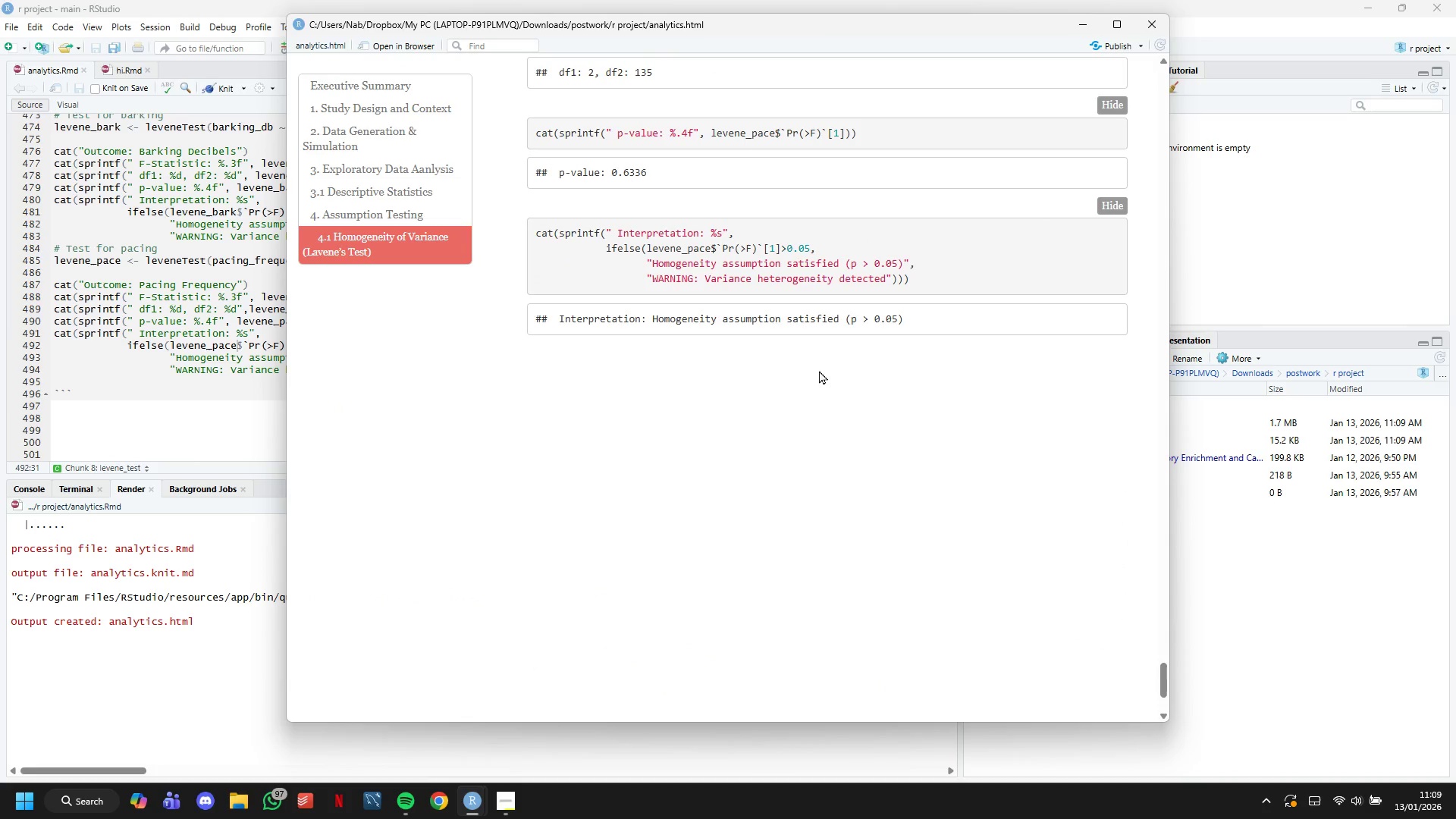 
scroll: coordinate [819, 370], scroll_direction: up, amount: 3.0
 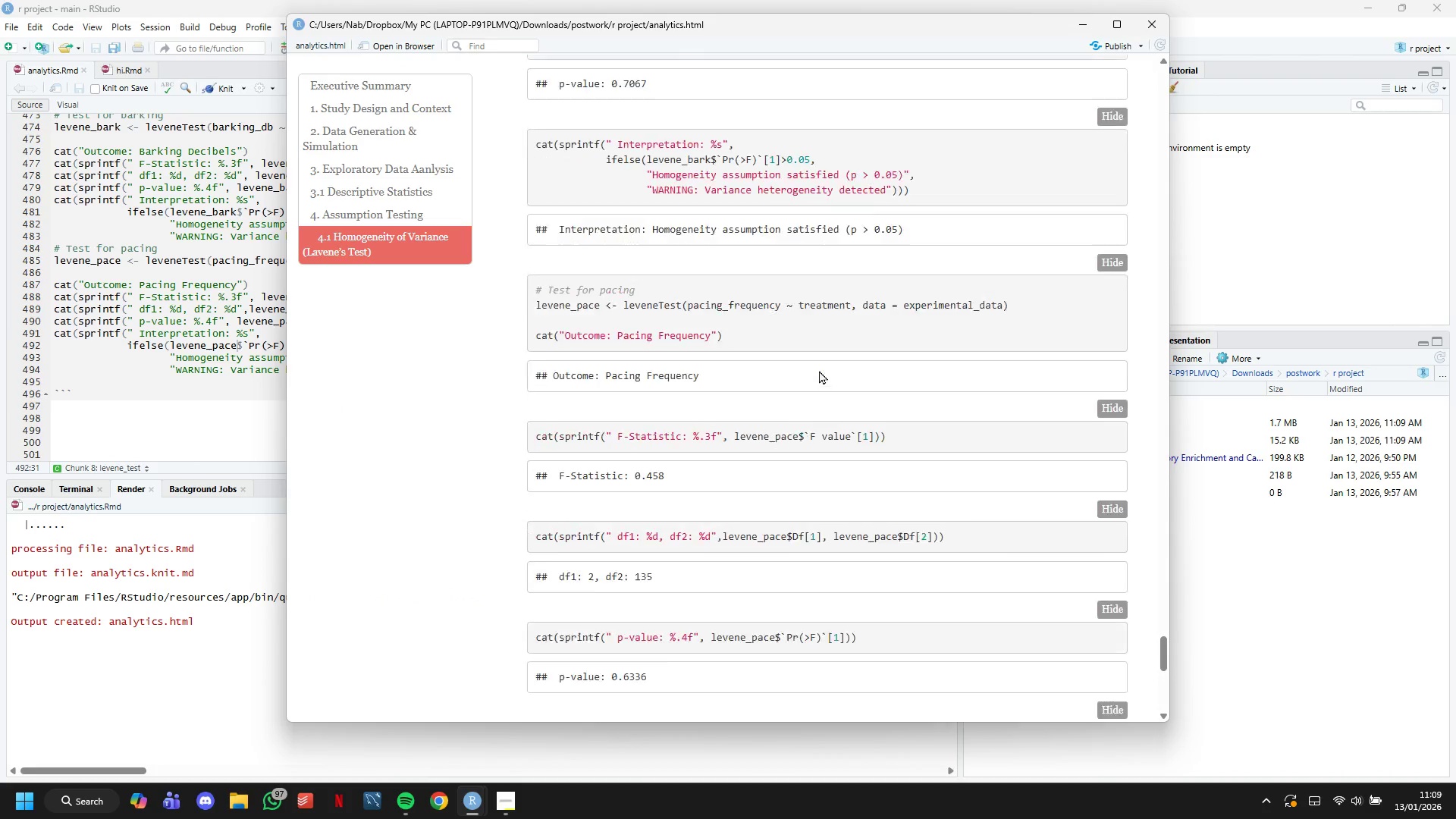 
scroll: coordinate [819, 370], scroll_direction: down, amount: 1.0
 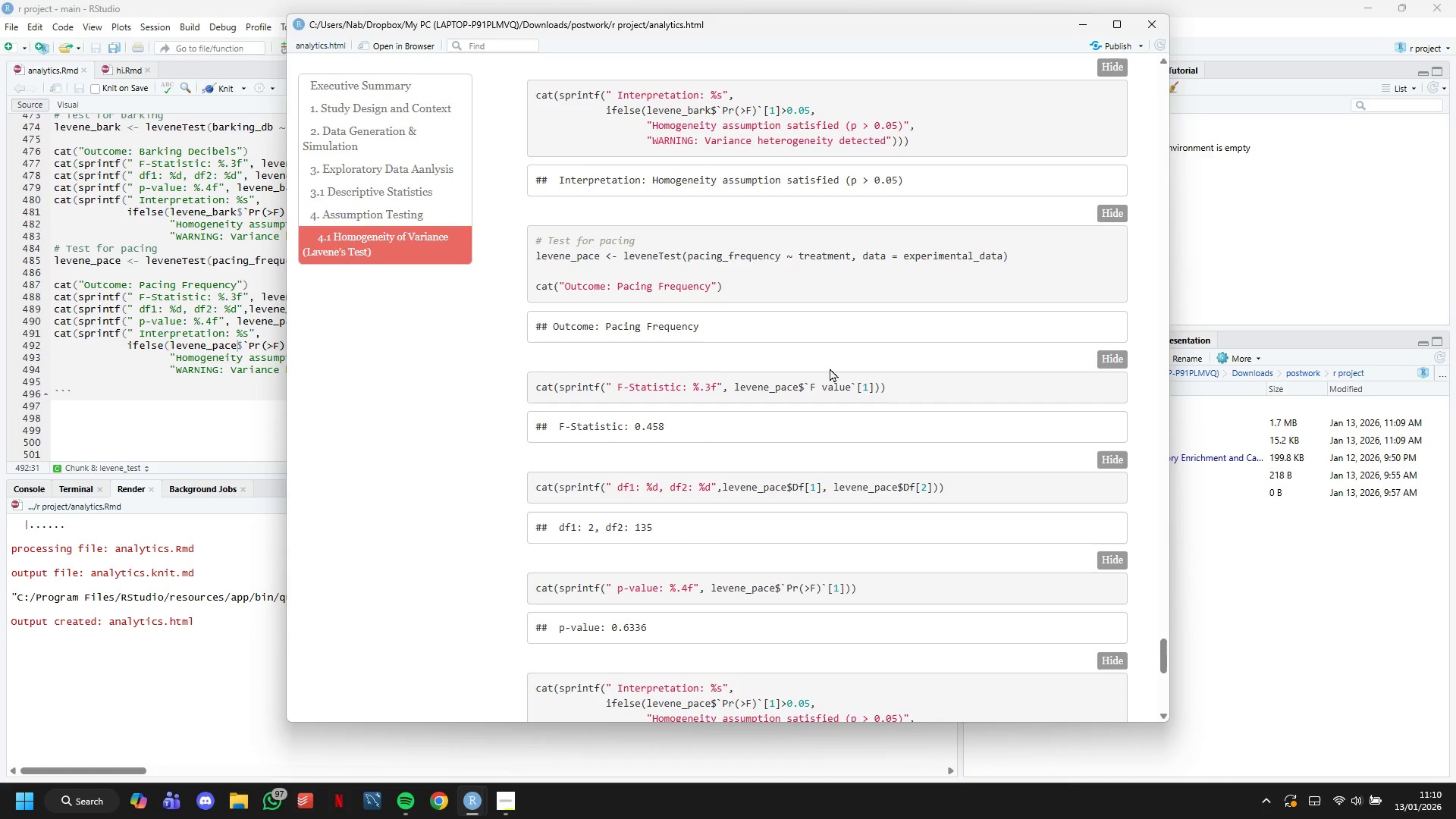 
wait(39.0)
 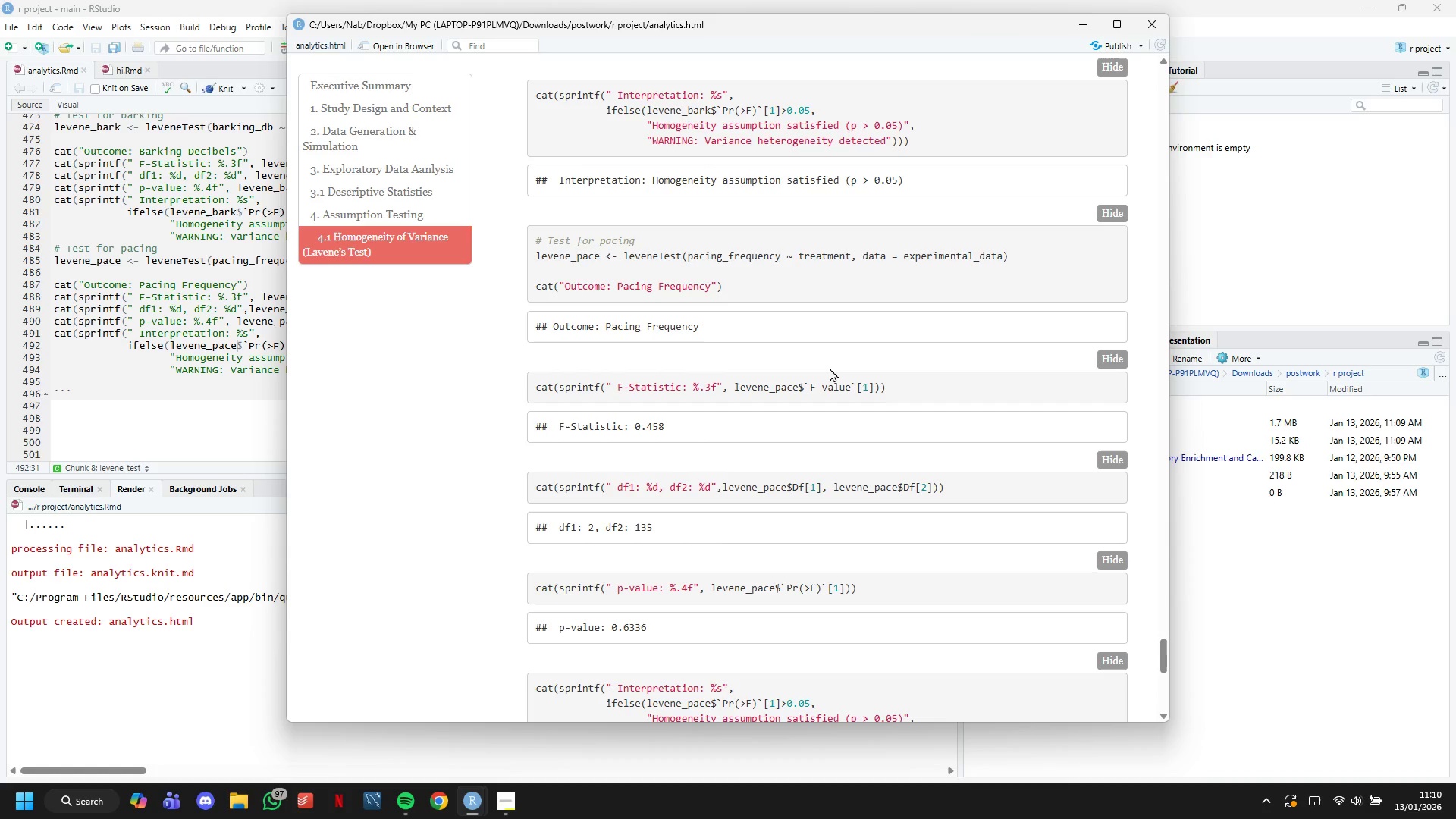 
left_click([1097, 27])
 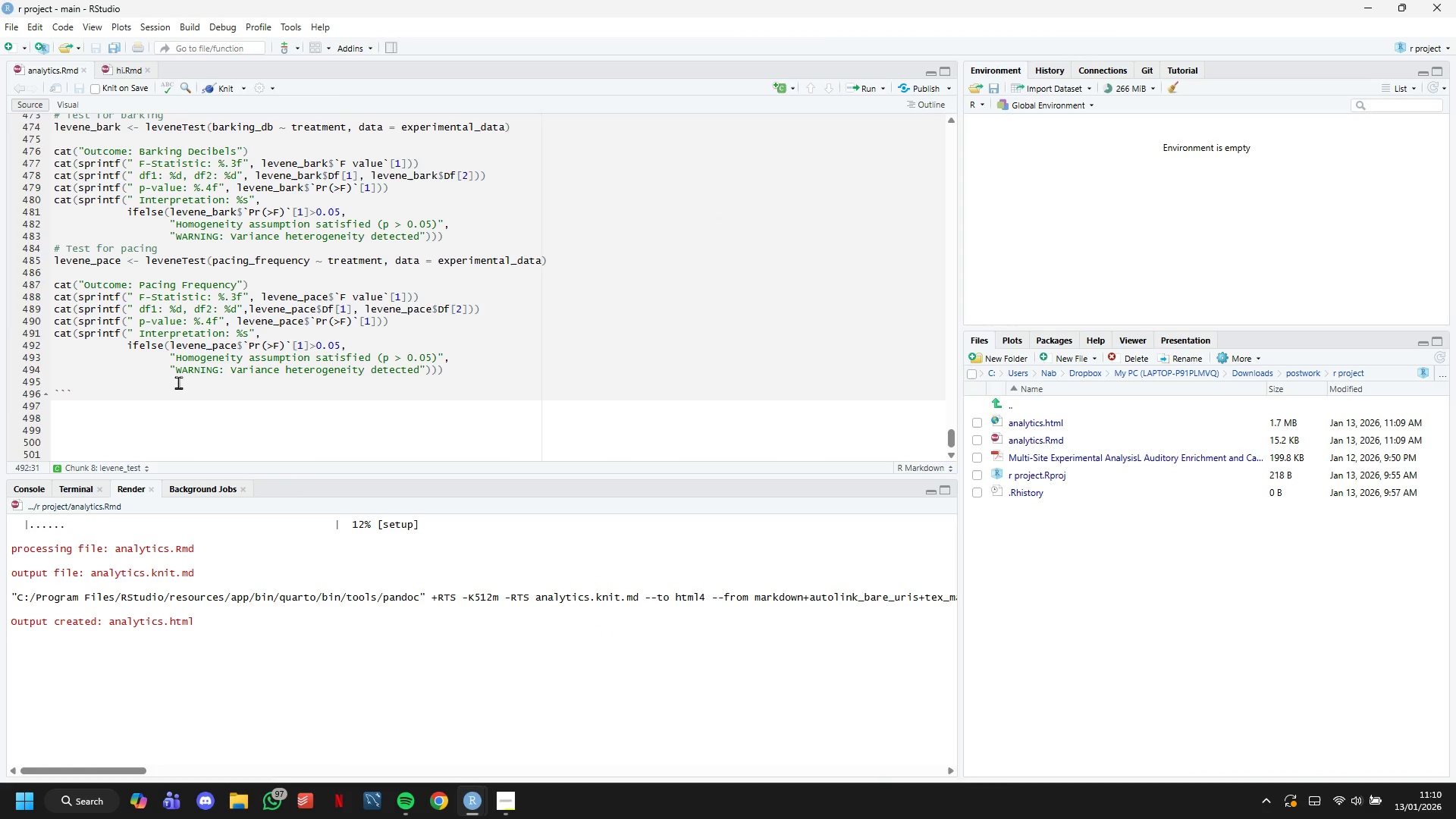 
left_click([150, 384])
 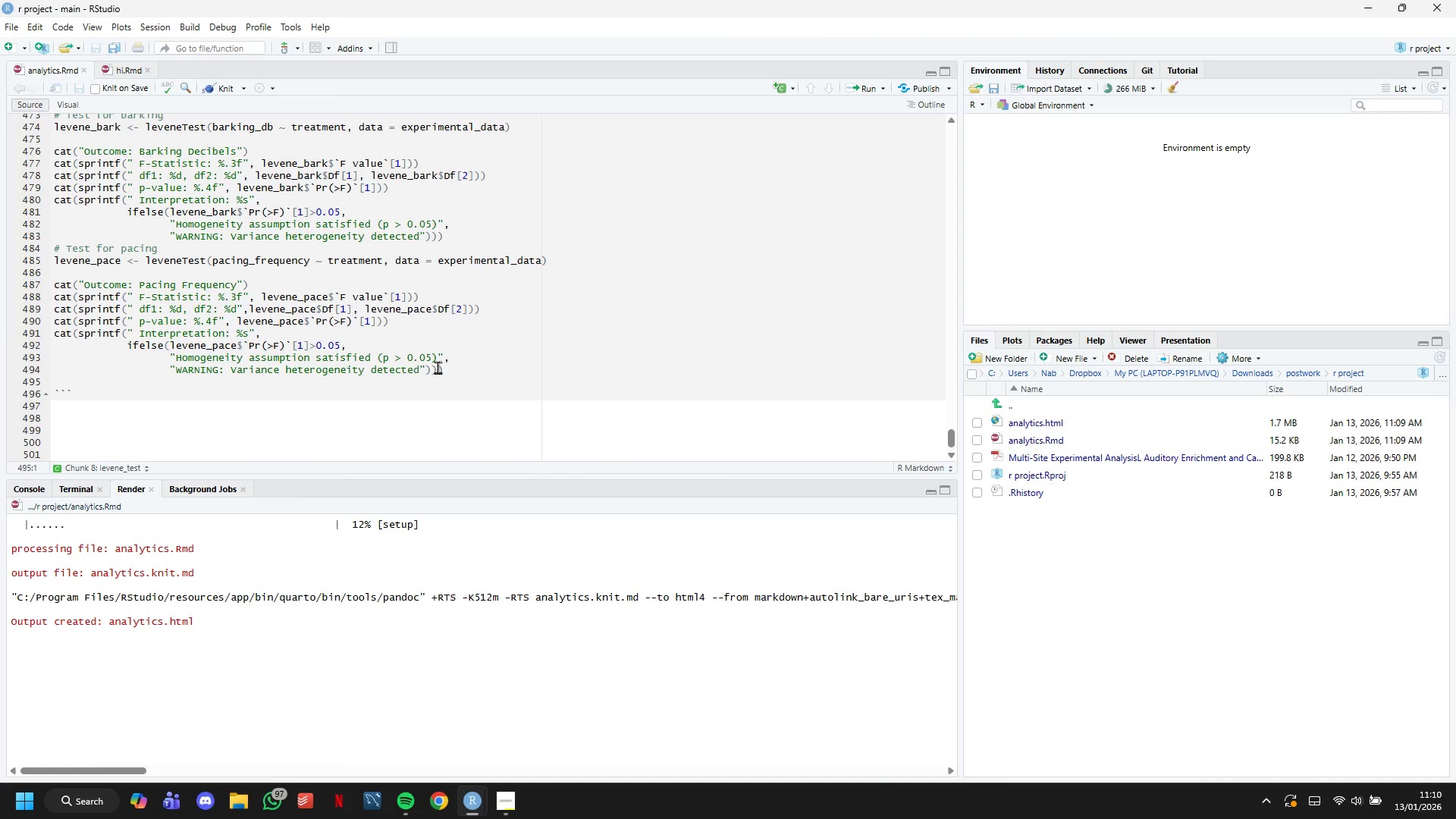 
left_click_drag(start_coordinate=[460, 367], to_coordinate=[5, 248])
 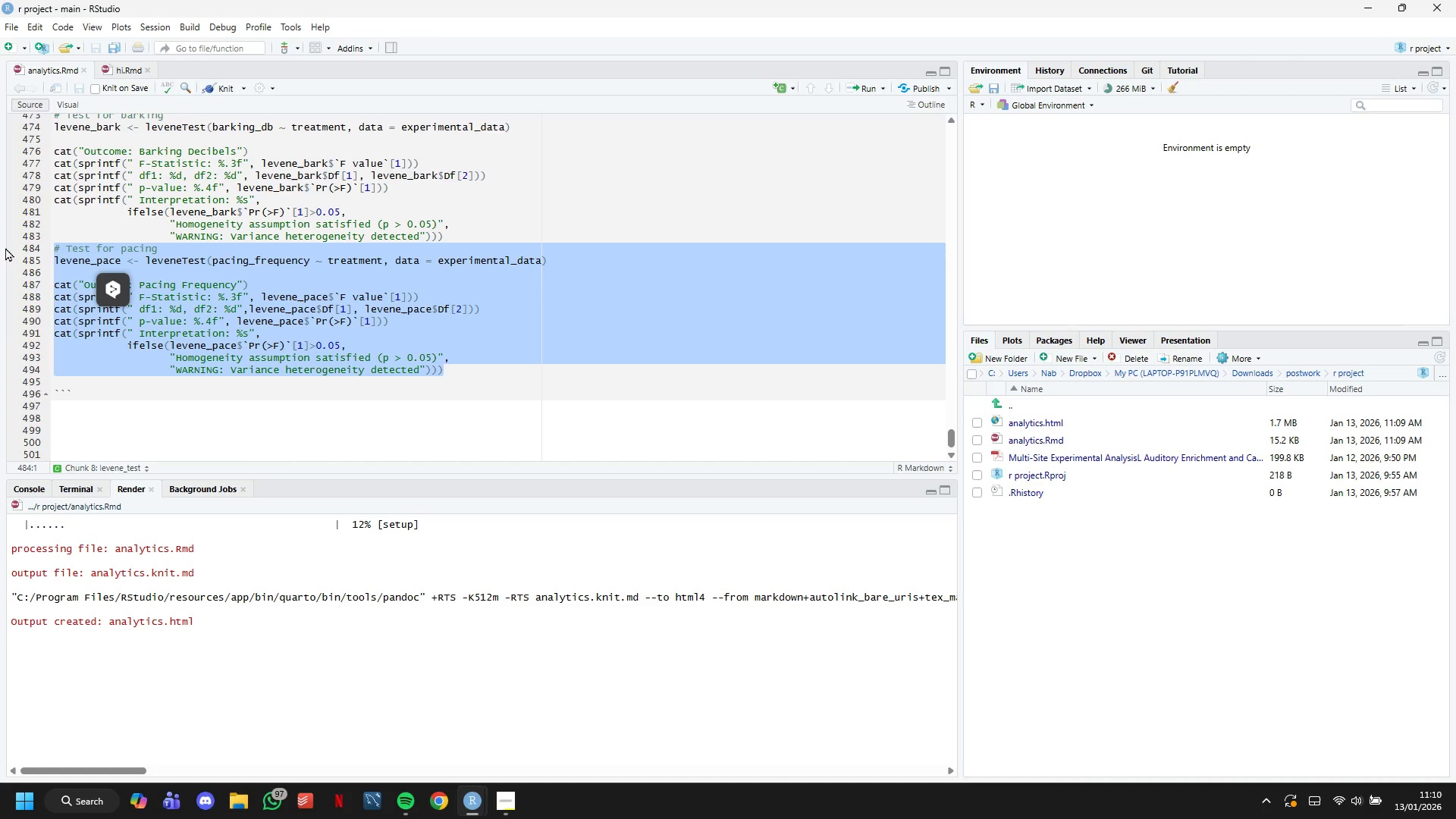 
key(Control+C)
 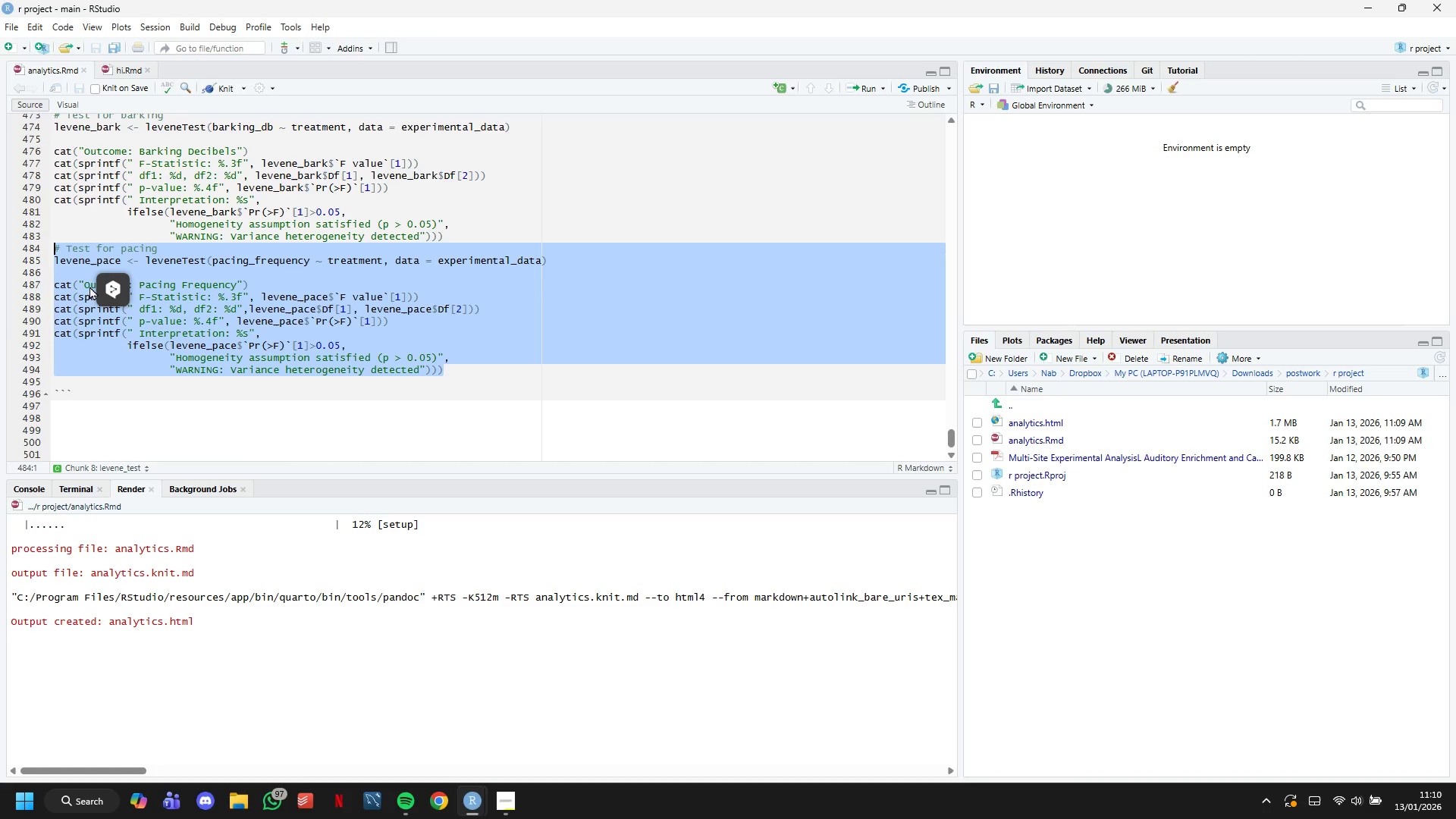 
scroll: coordinate [94, 296], scroll_direction: down, amount: 2.0
 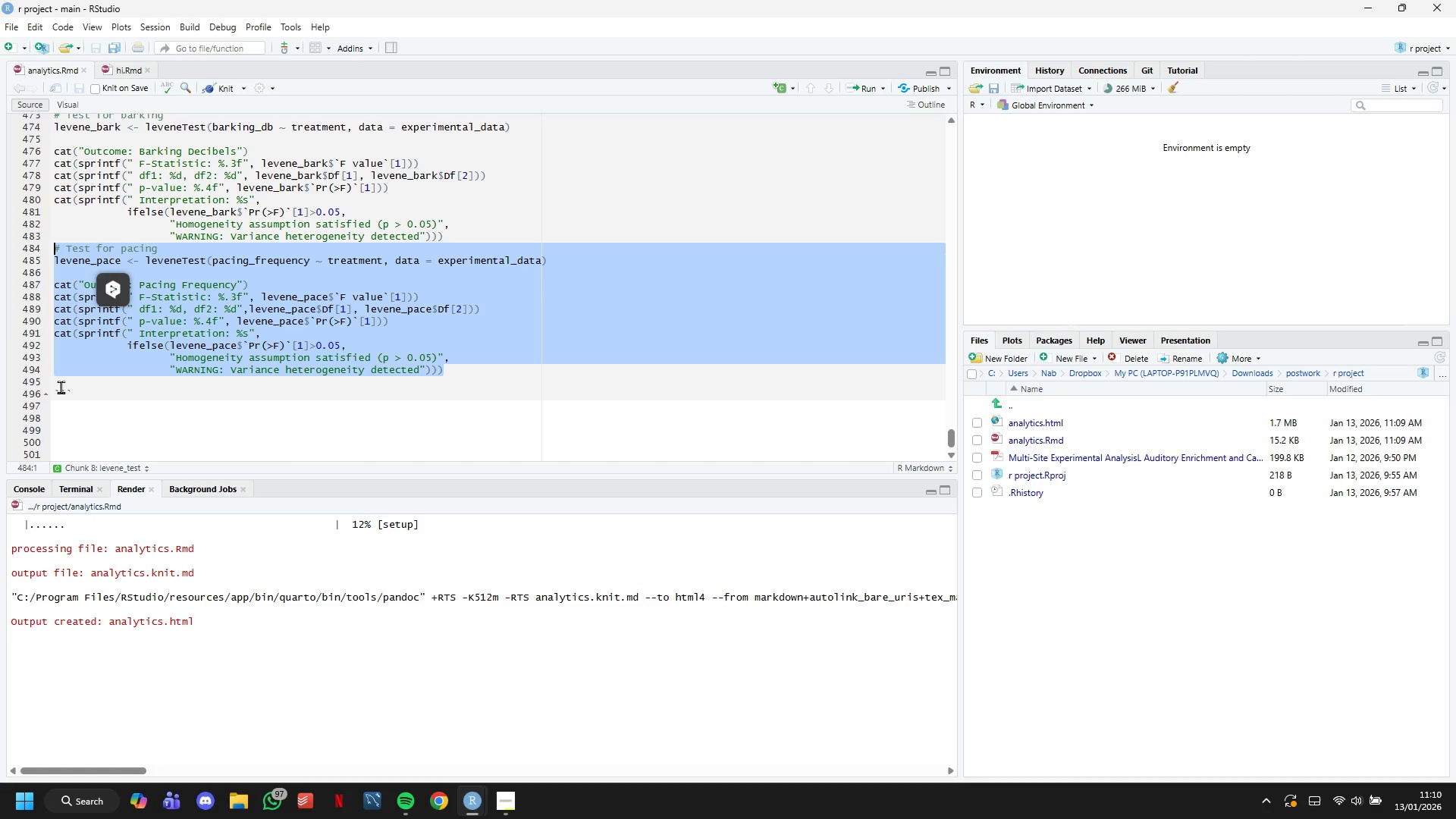 
left_click([63, 383])
 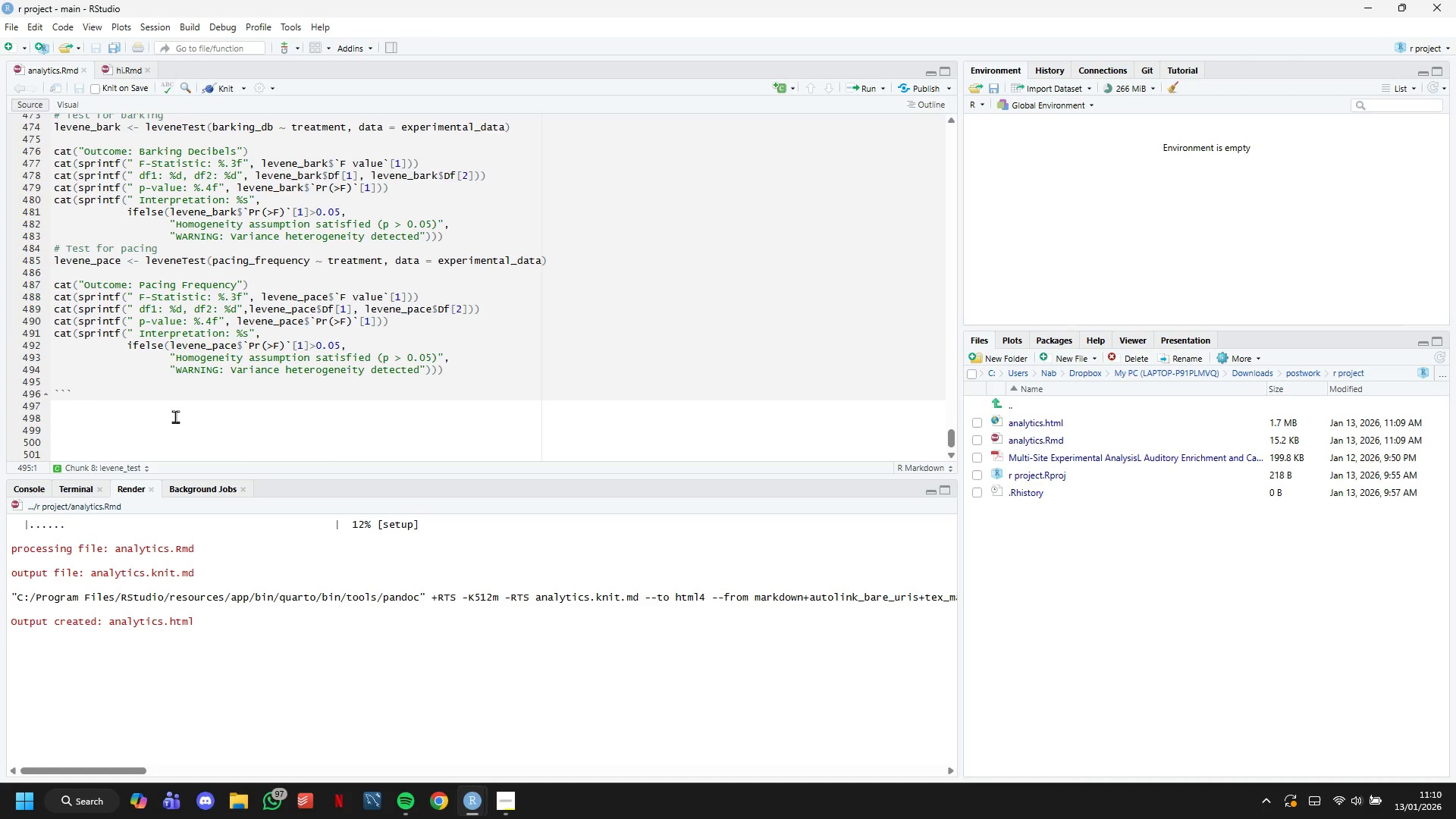 
key(Enter)
 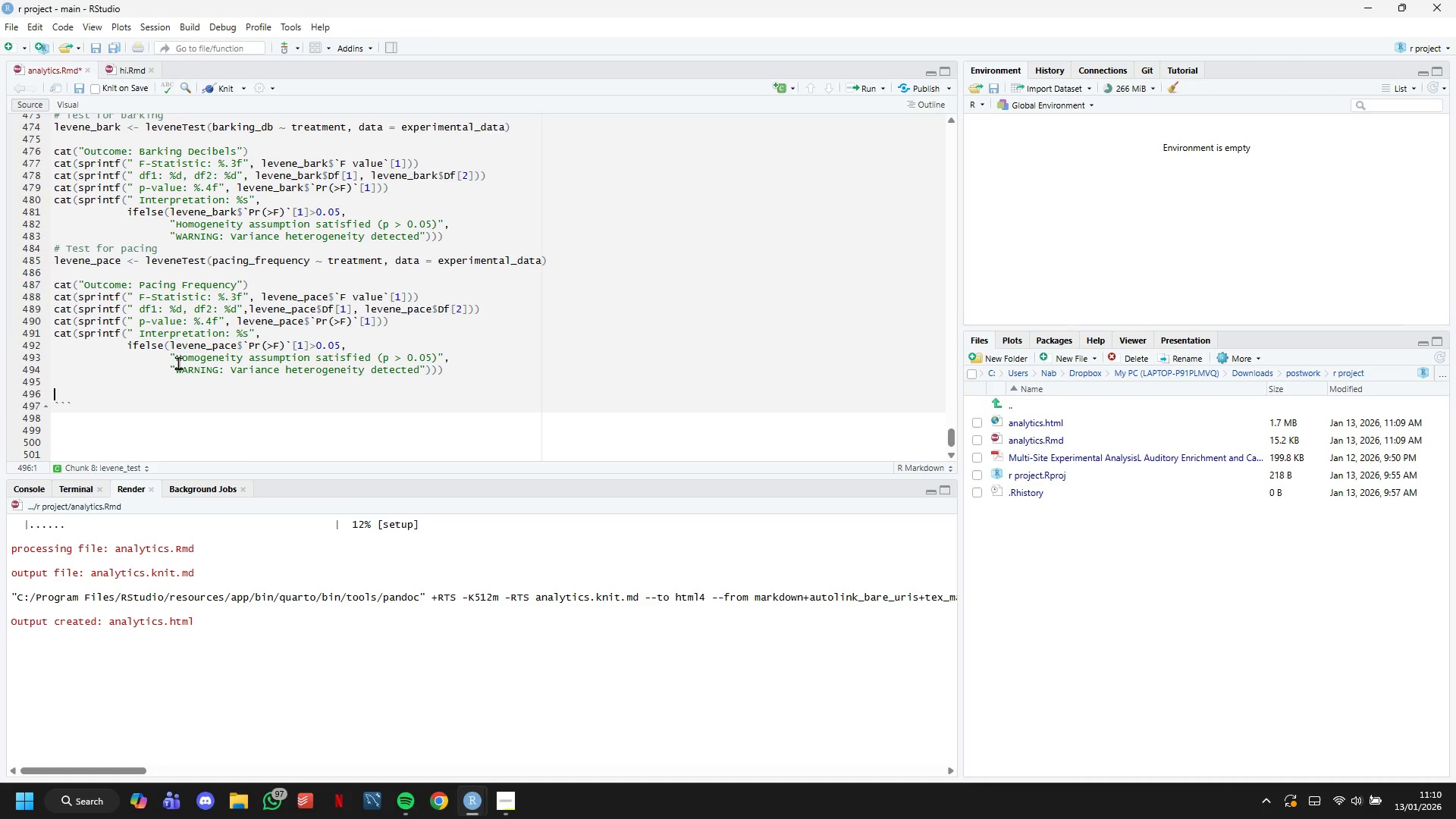 
key(Control+V)
 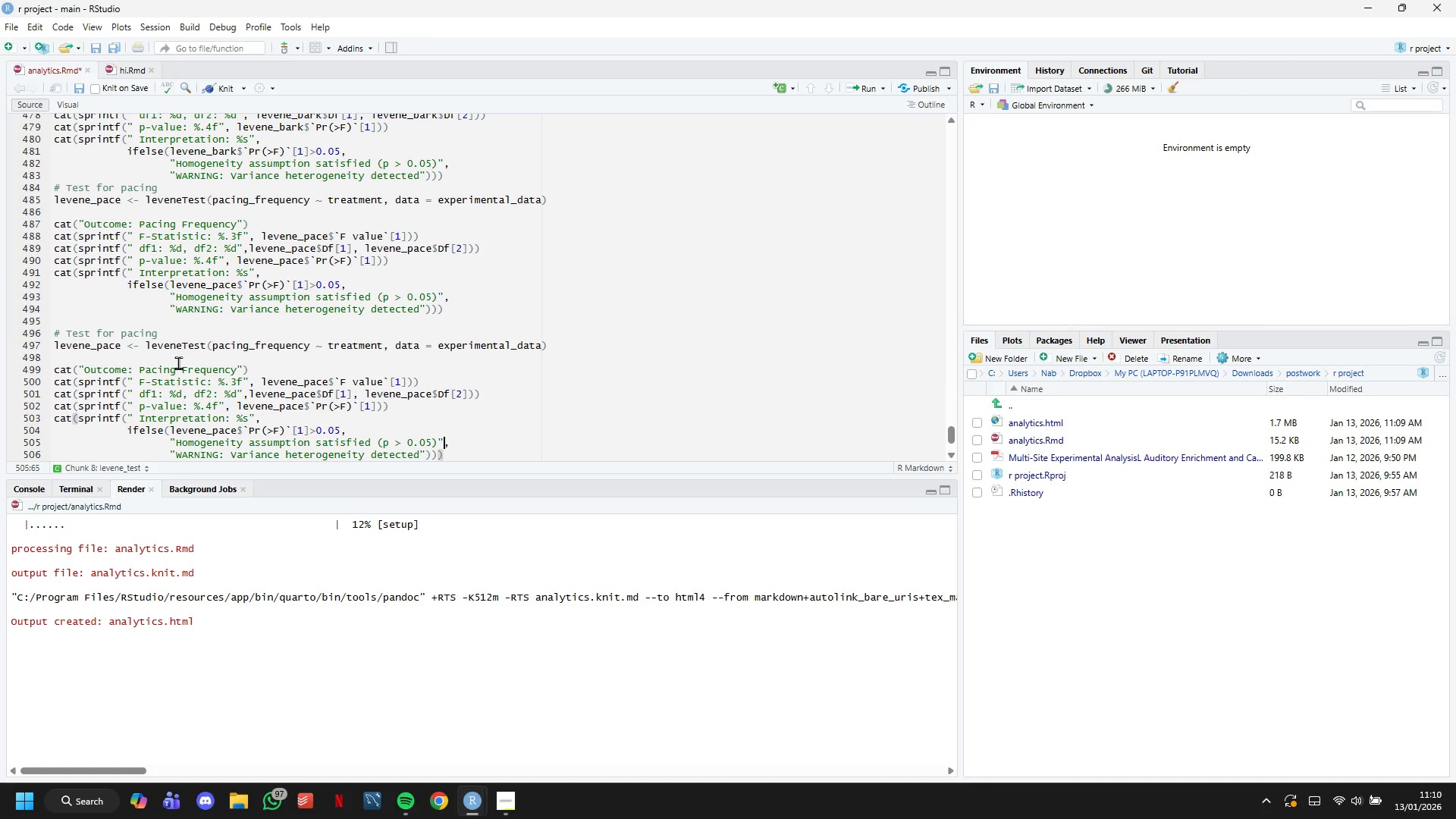 
key(ArrowUp)
 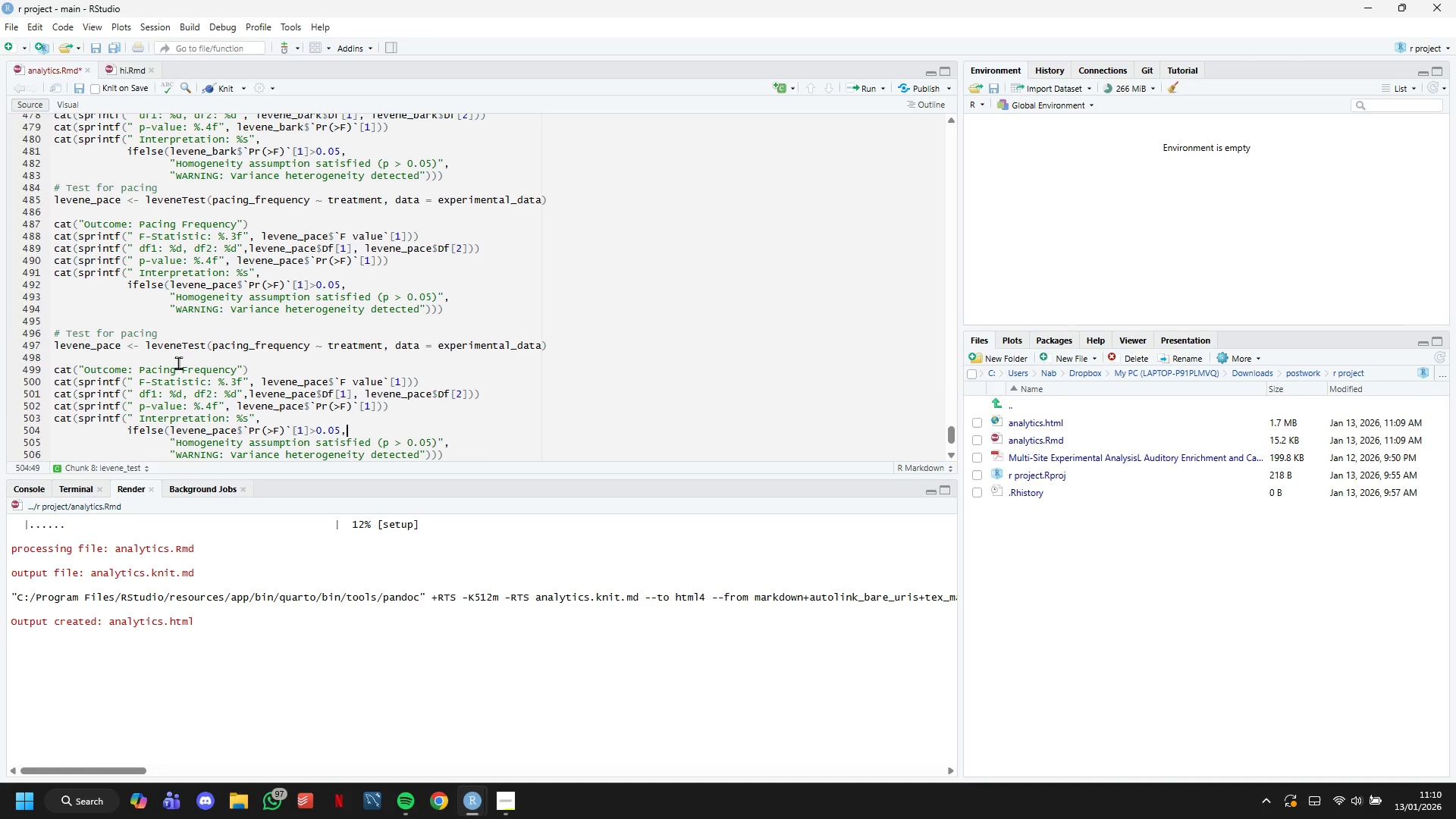 
hold_key(key=ArrowUp, duration=0.34)
 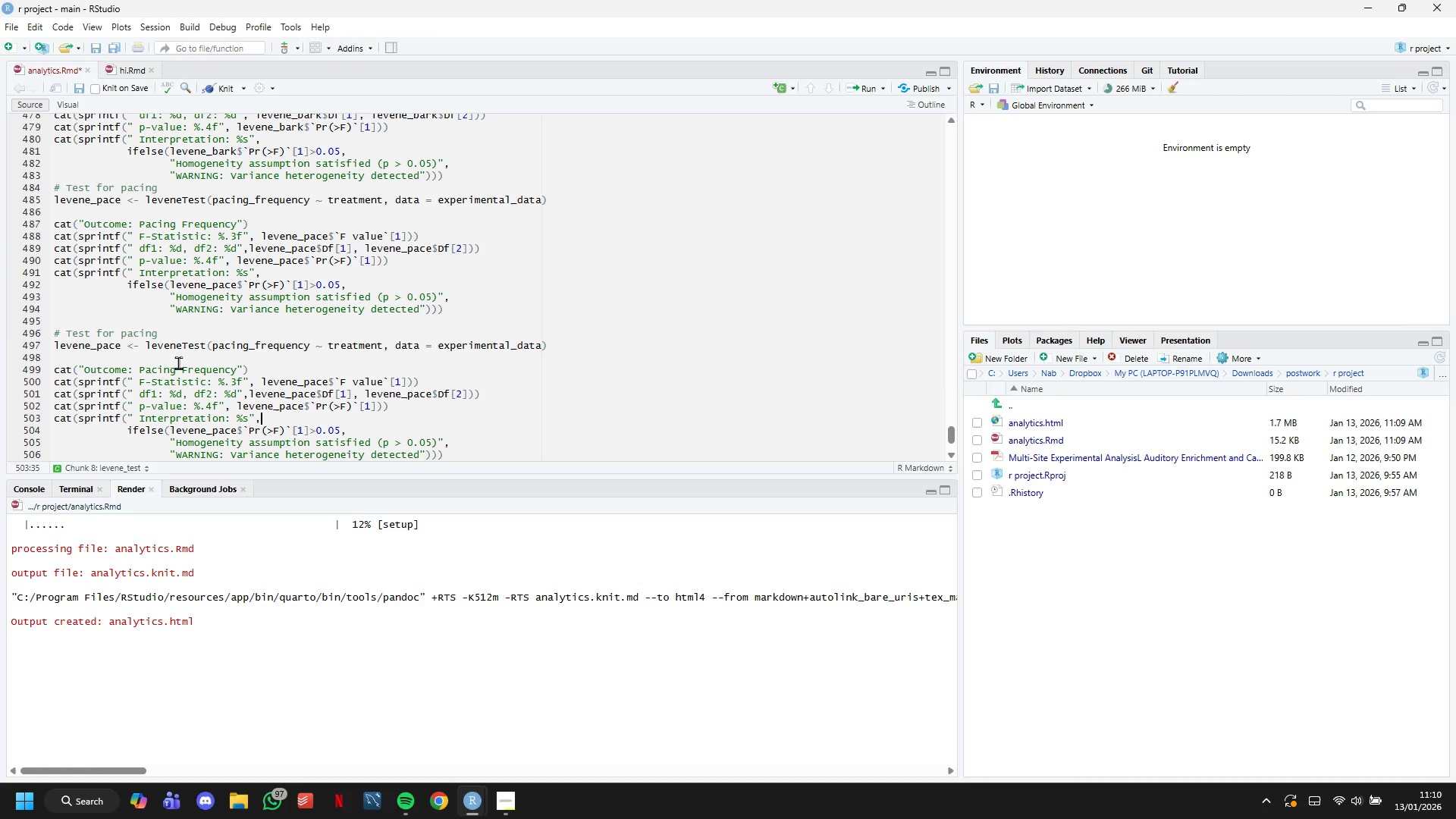 
key(ArrowUp)
 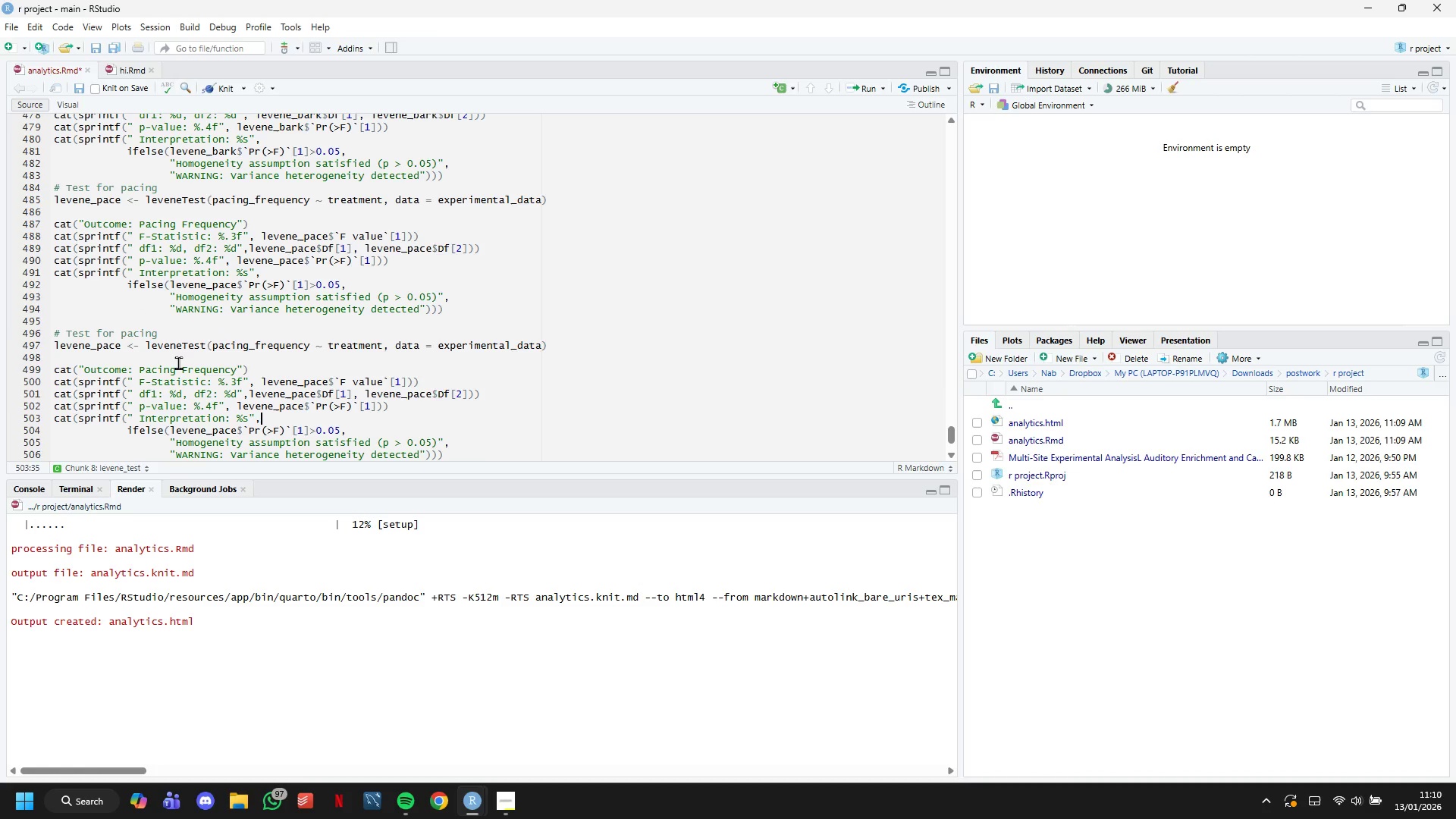 
key(ArrowUp)
 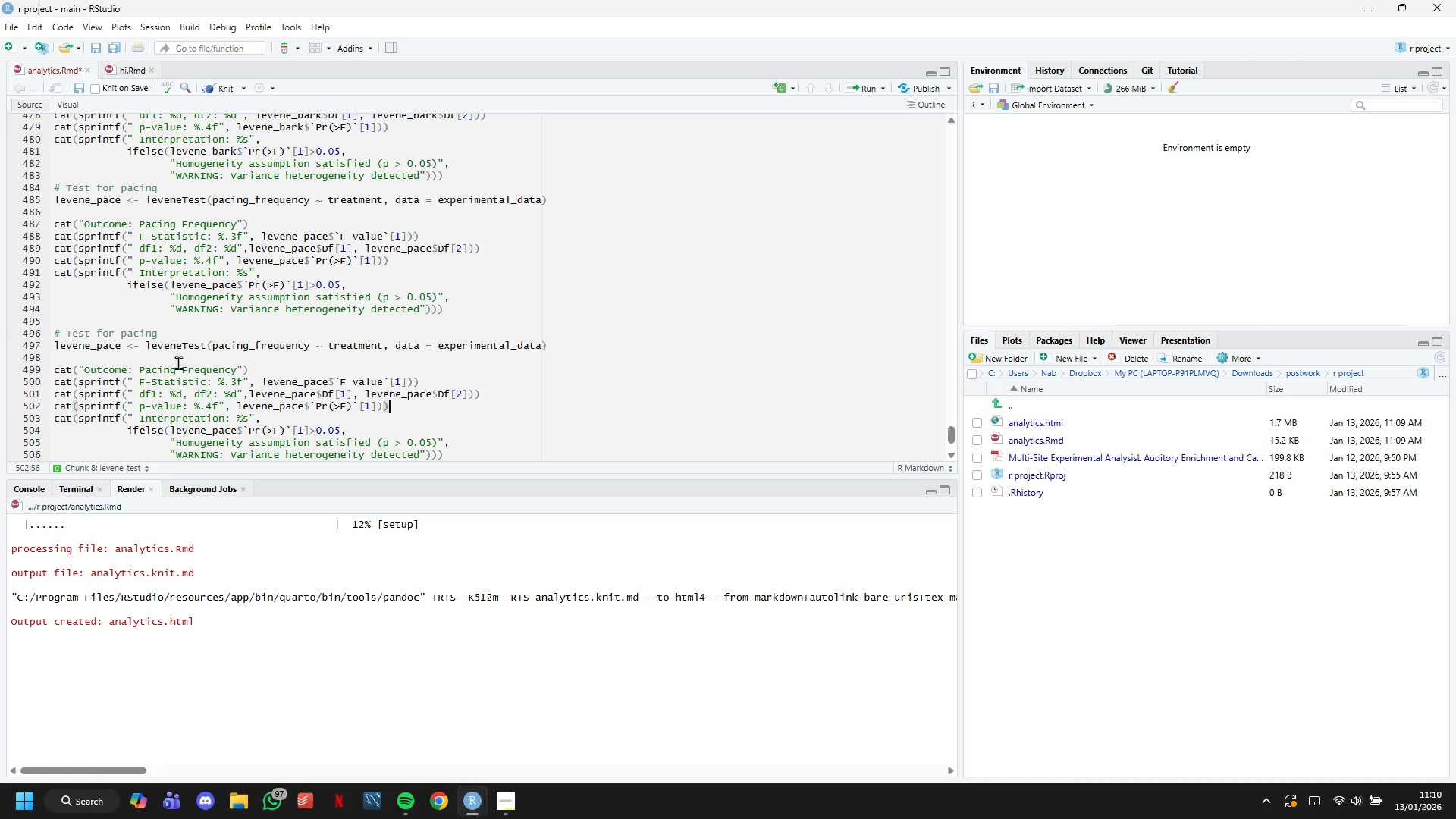 
key(ArrowUp)
 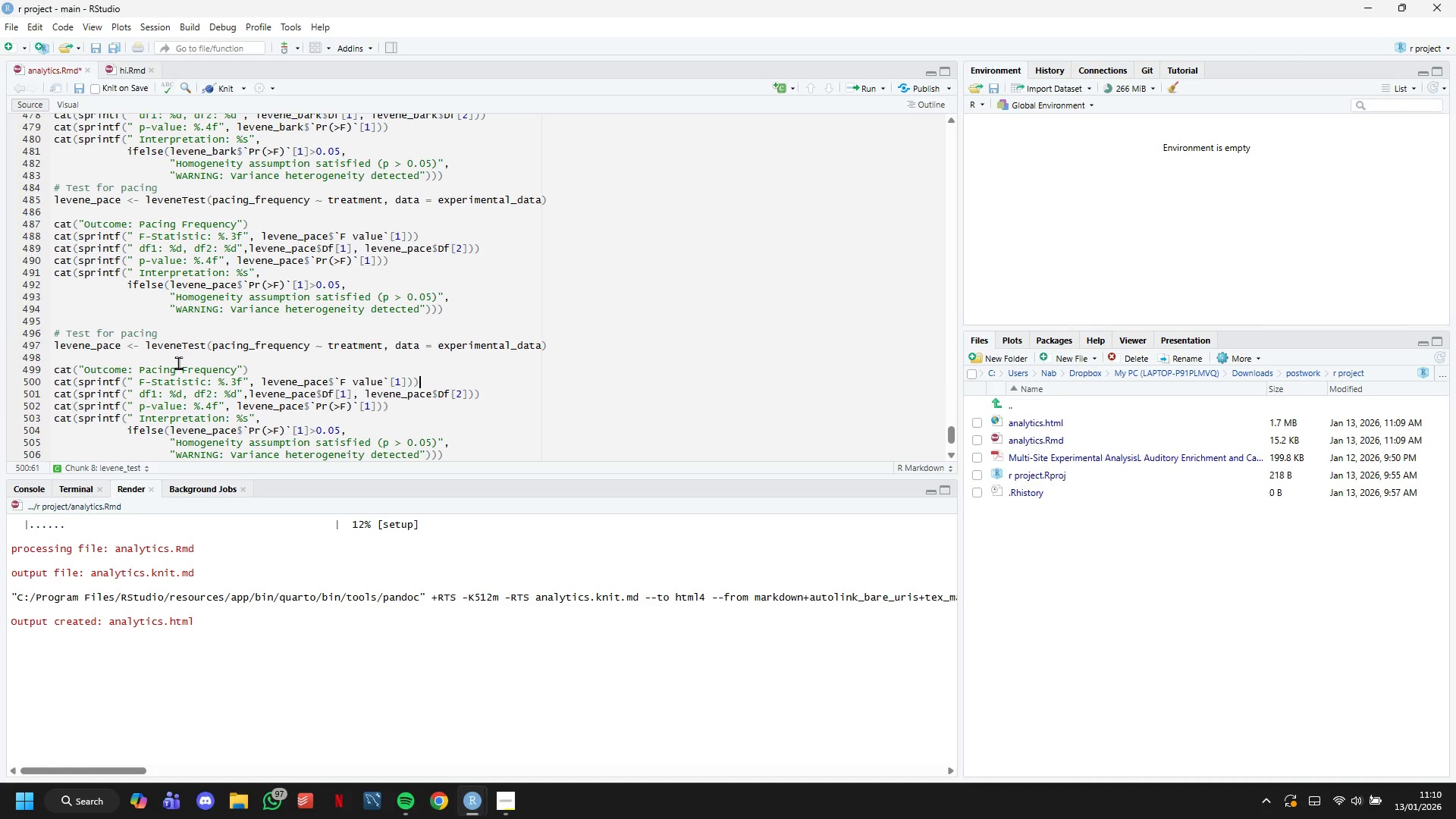 
key(ArrowUp)
 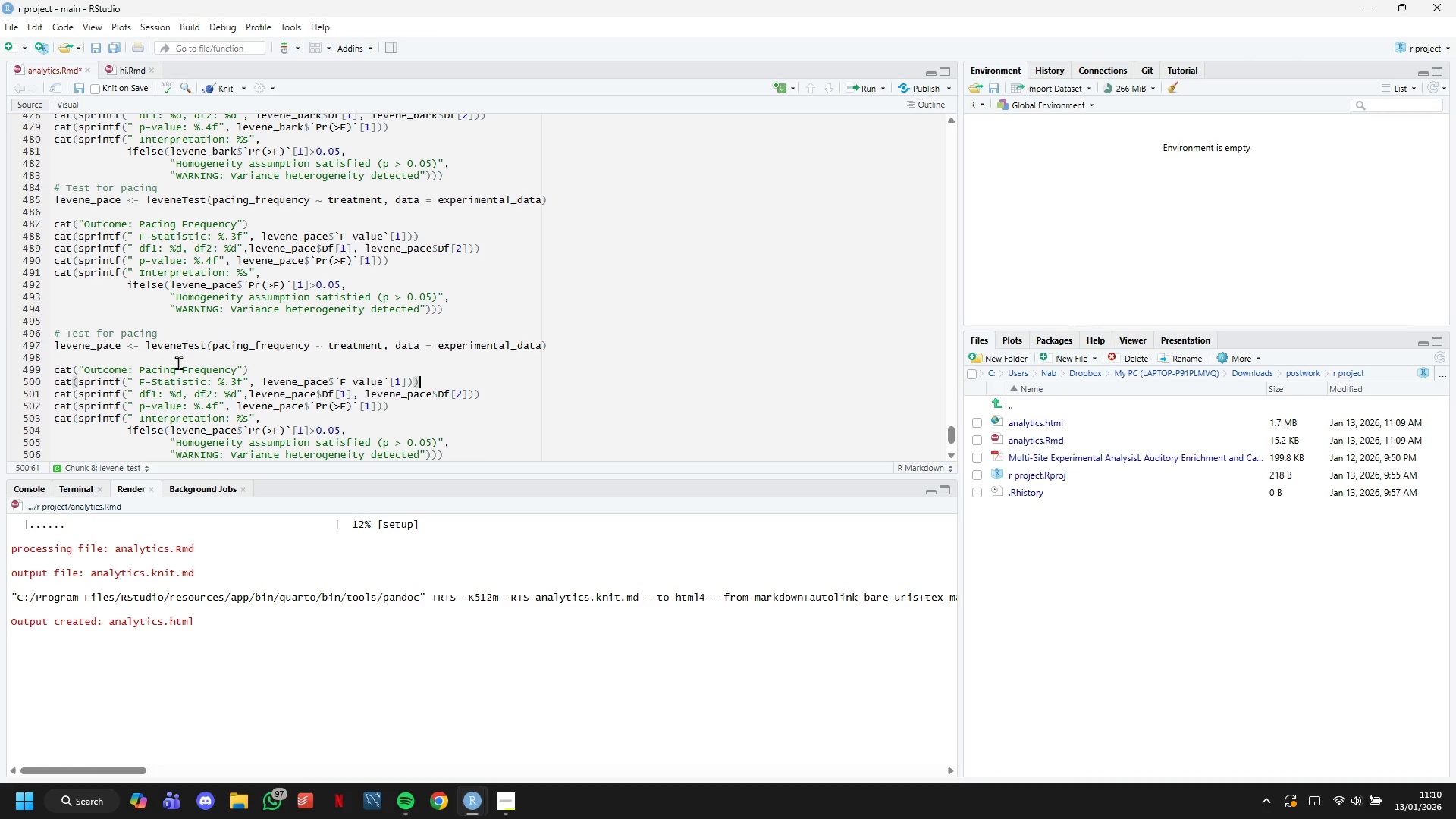 
key(ArrowUp)
 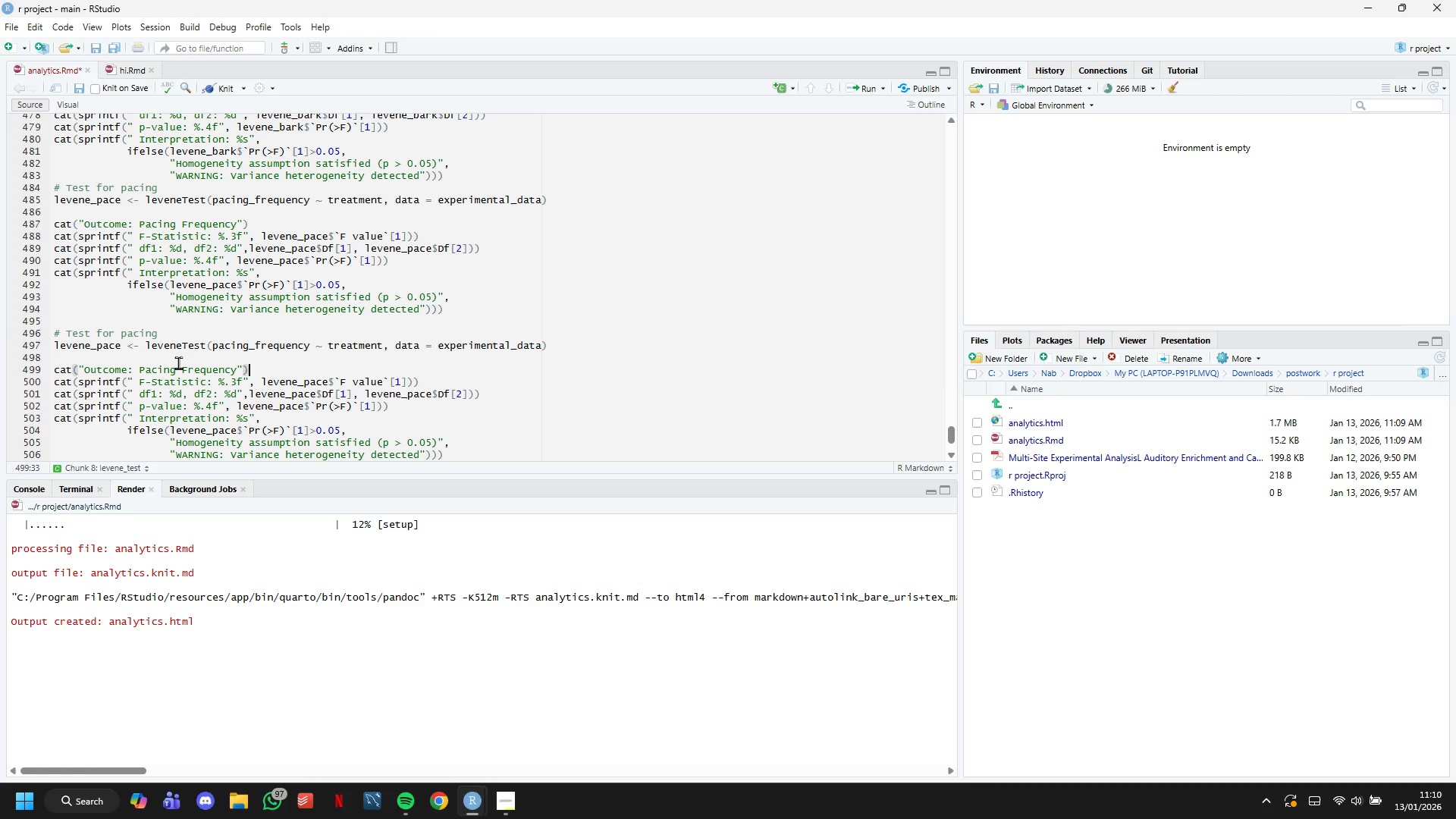 
key(ArrowUp)
 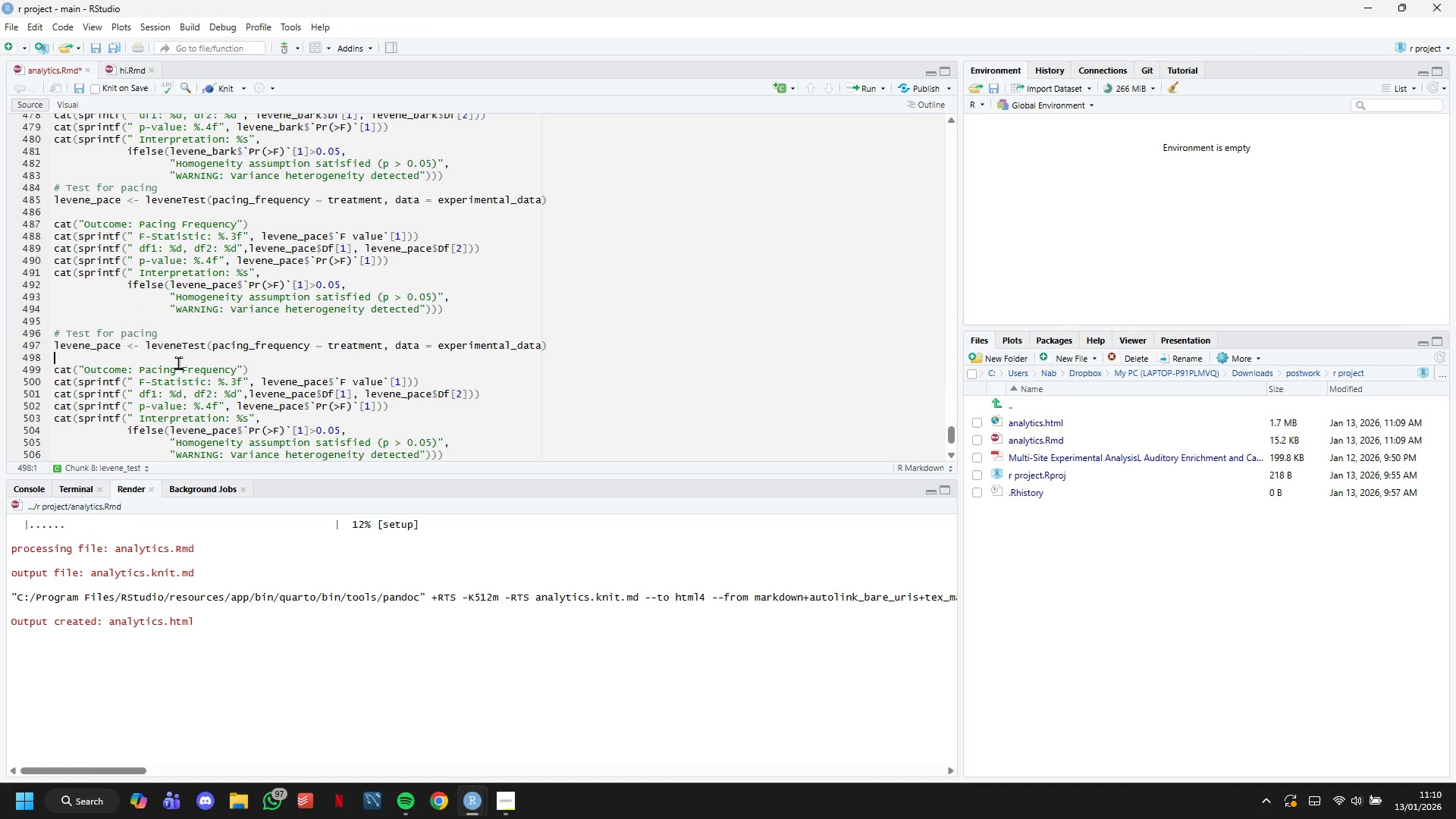 
key(ArrowUp)
 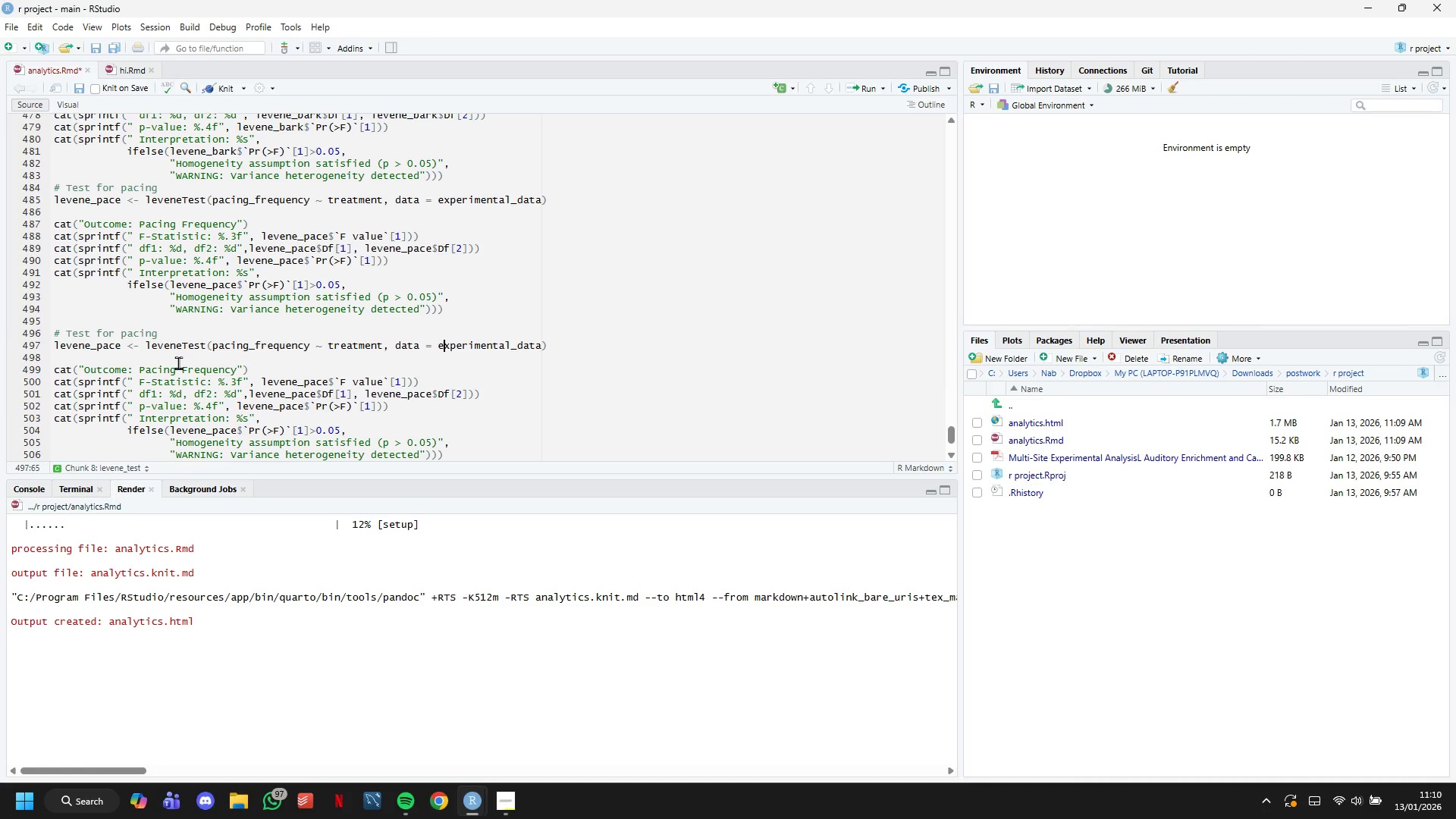 
key(ArrowUp)
 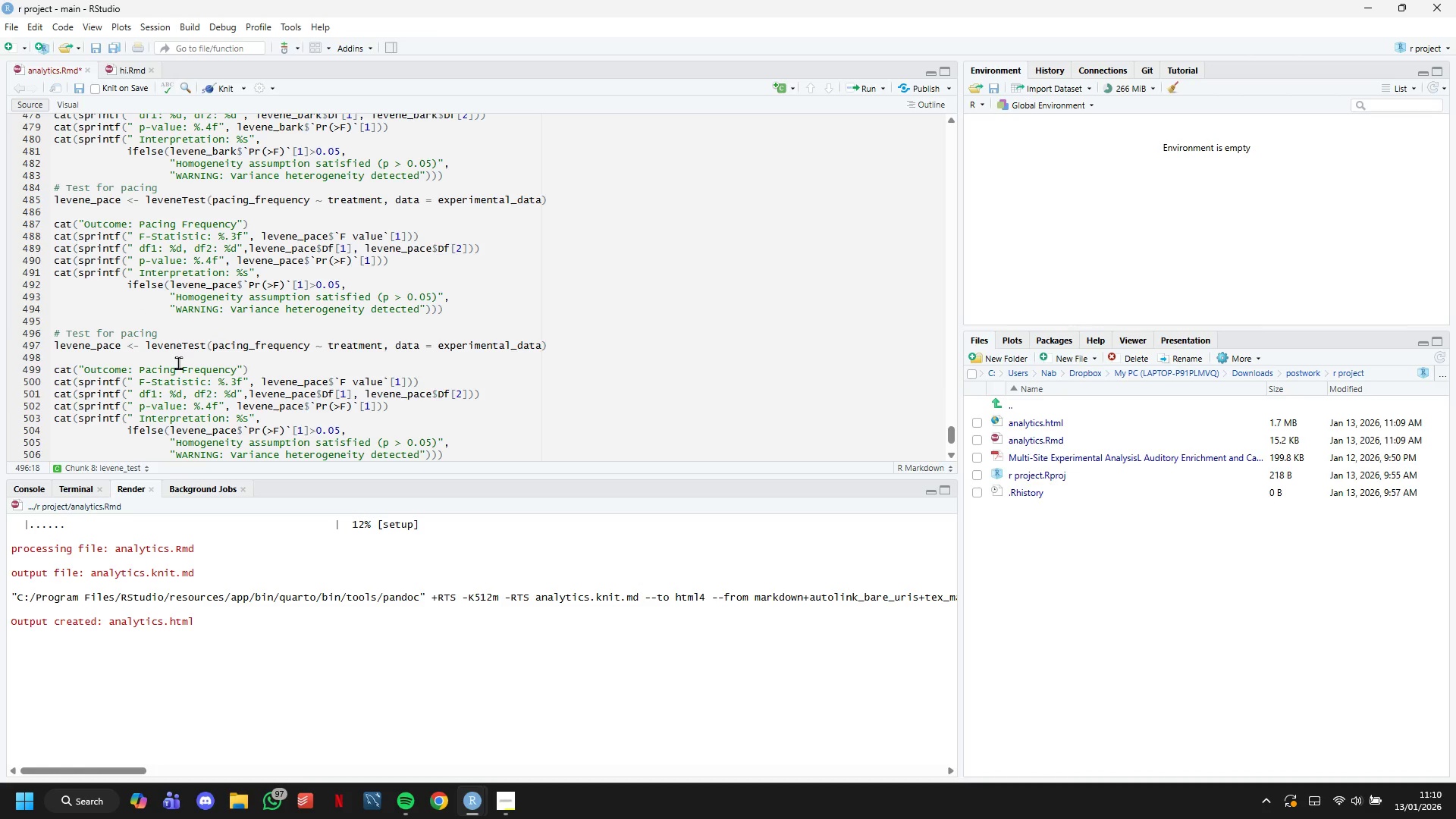 
hold_key(key=Backspace, duration=0.55)
 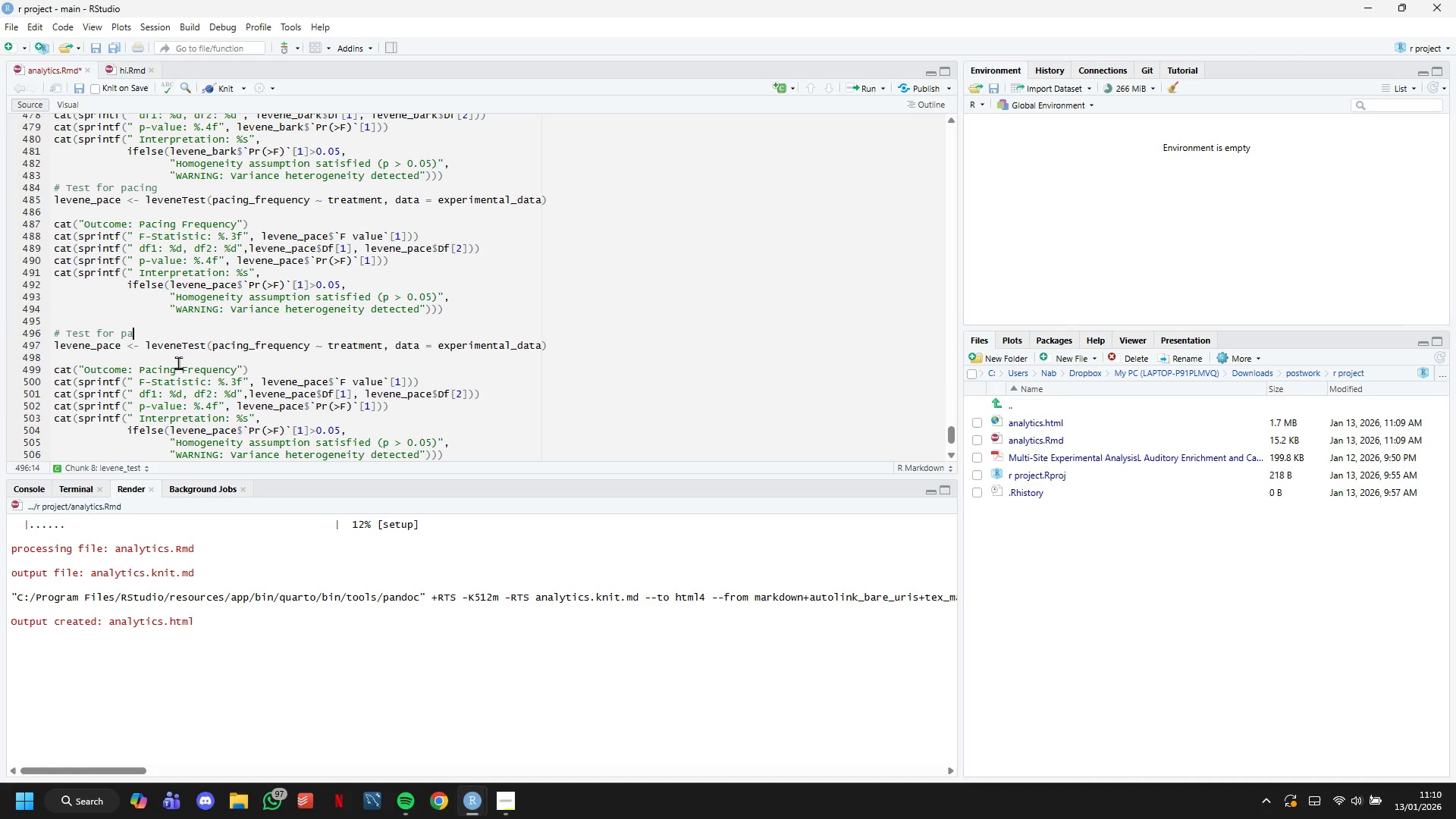 
key(Backspace)
key(Backspace)
key(Backspace)
type(Rest)
 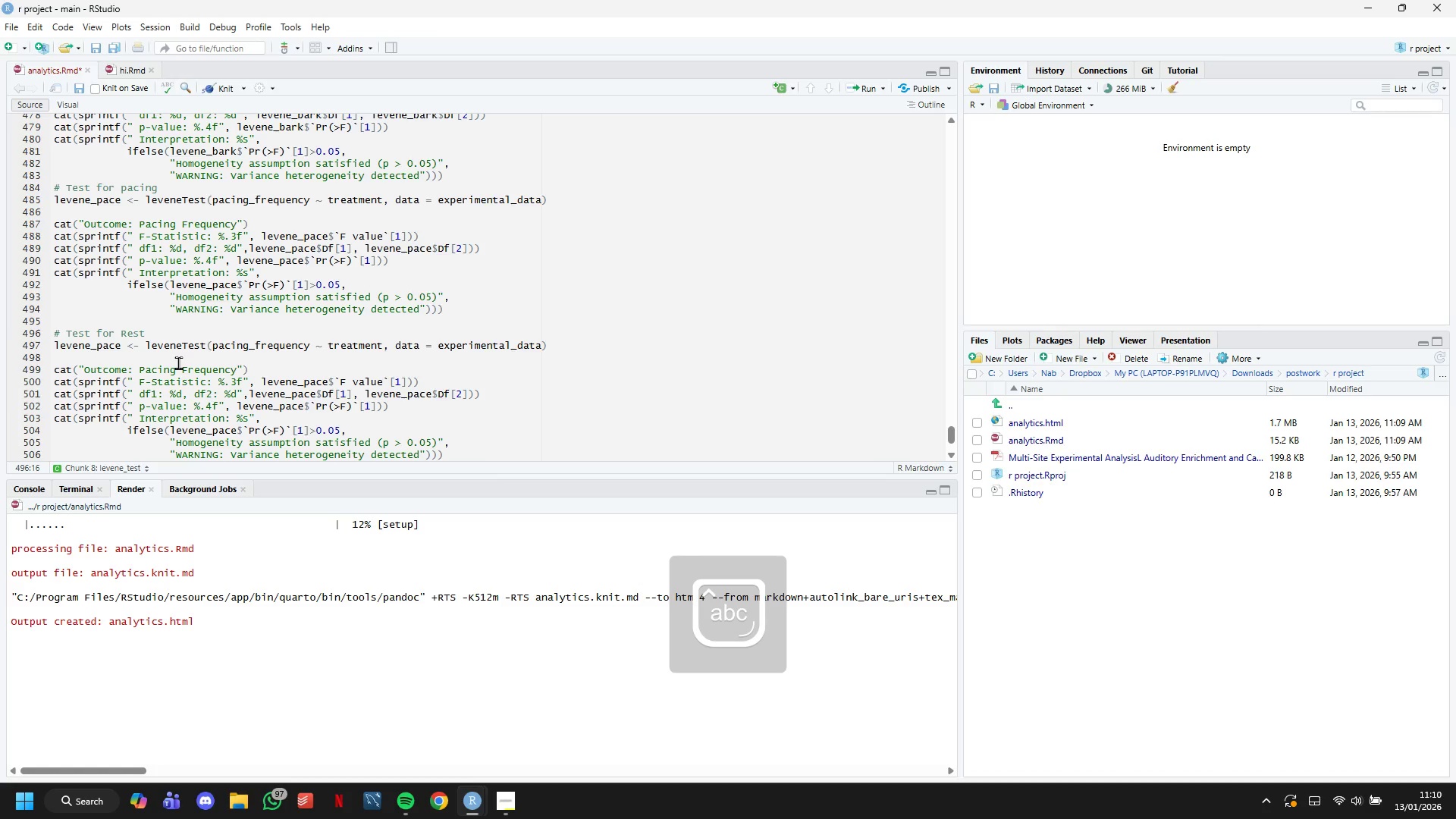 
key(ArrowDown)
 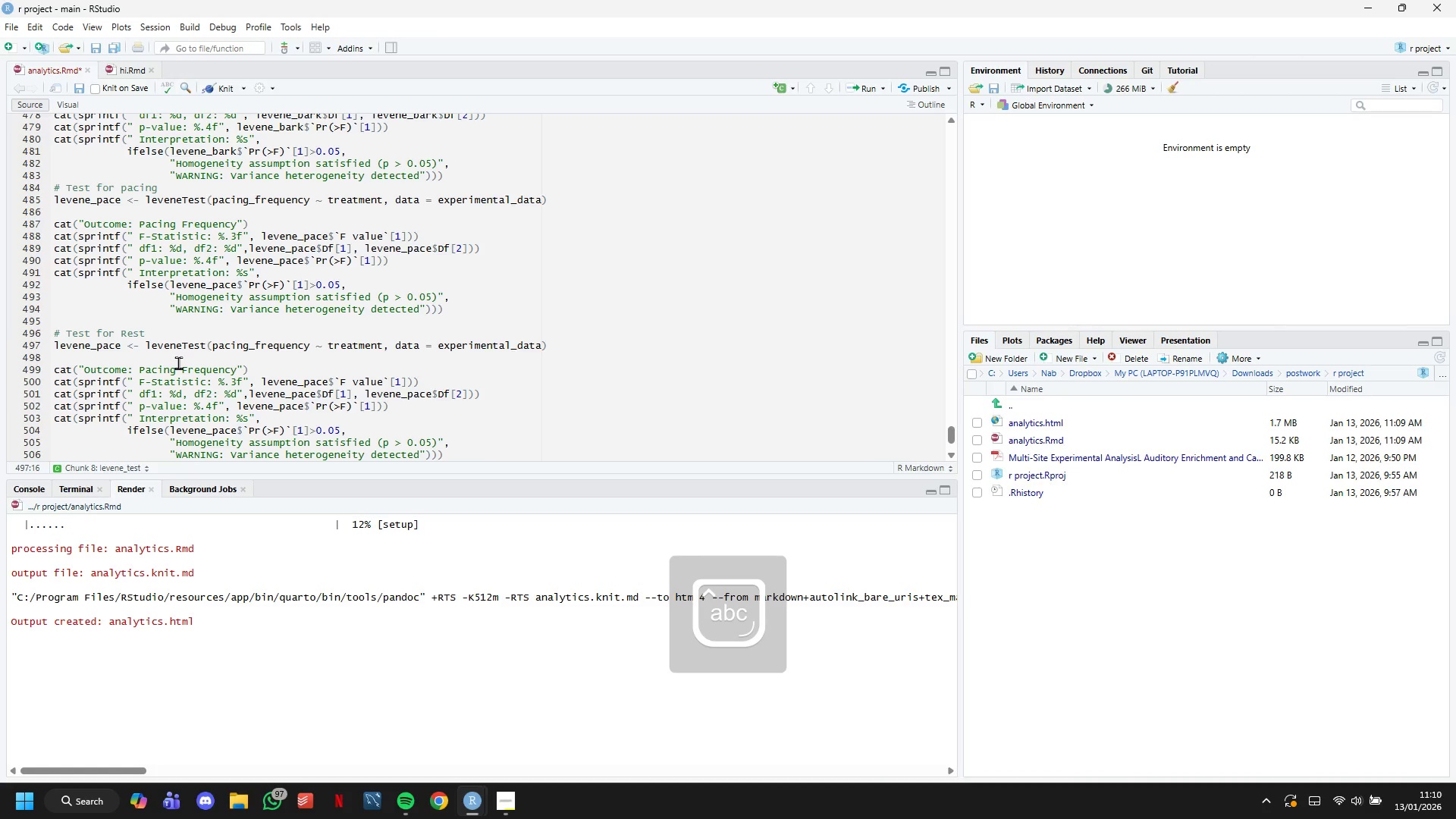 
key(ArrowLeft)
 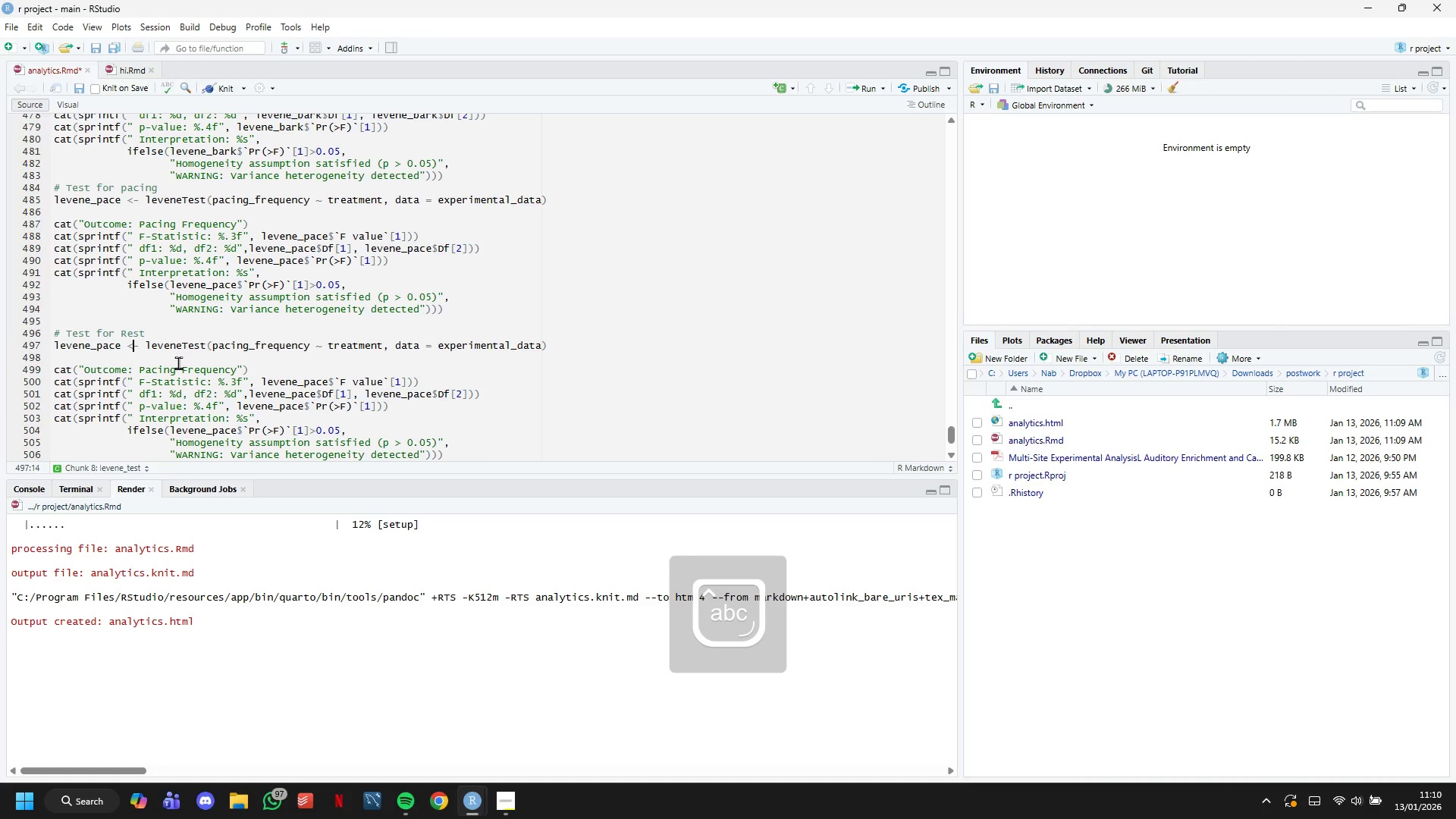 
key(ArrowLeft)
 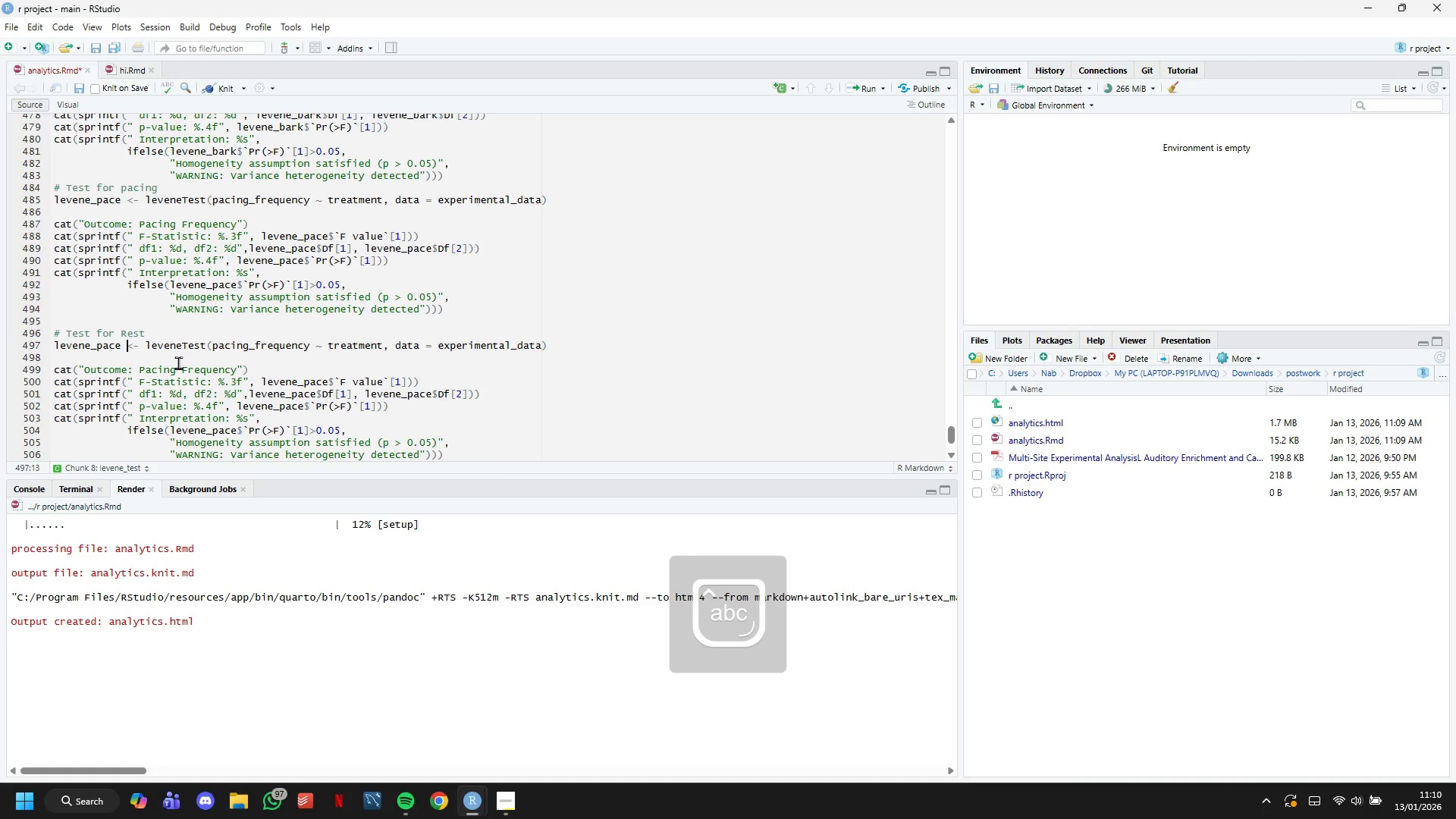 
key(ArrowLeft)
 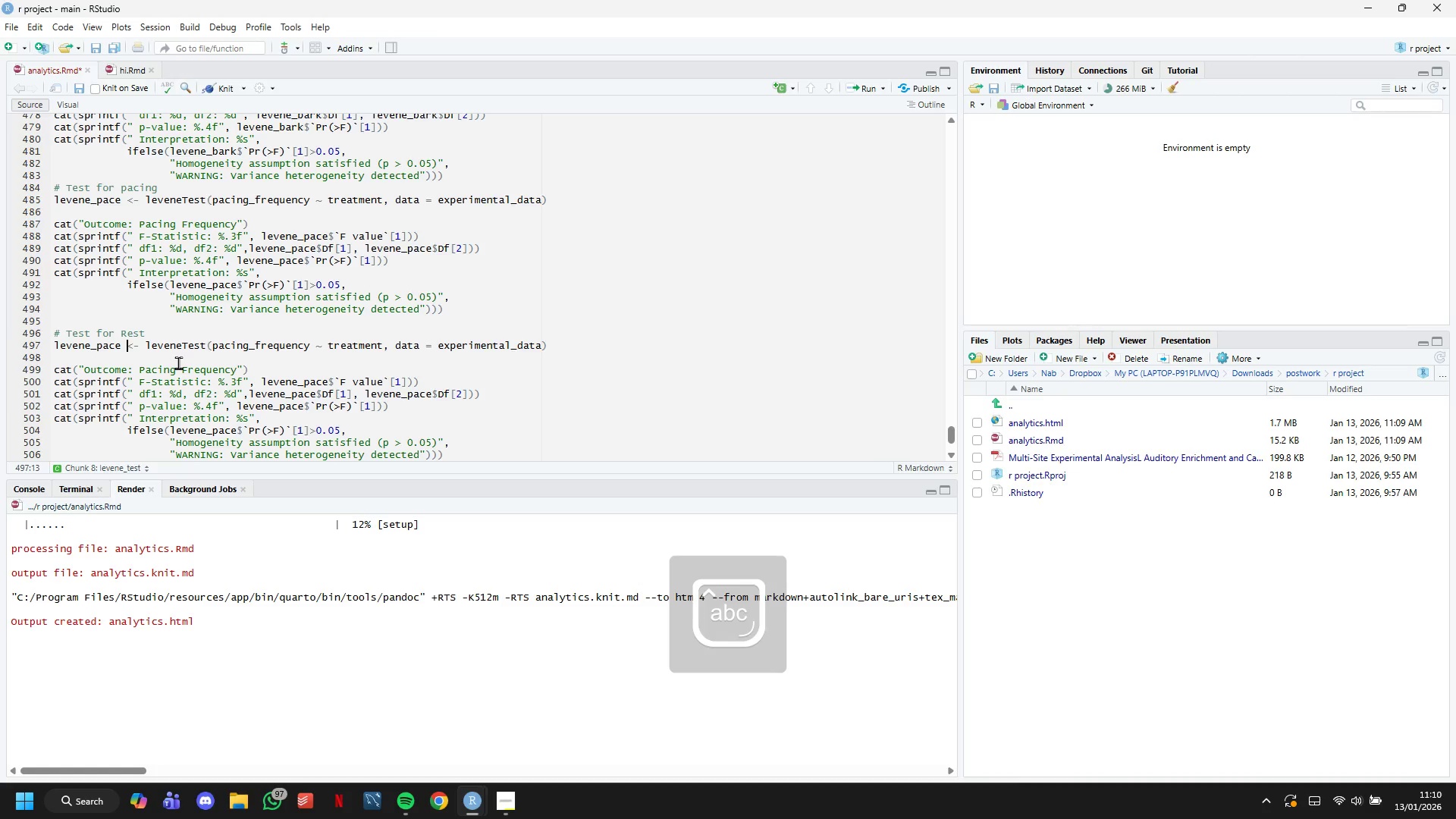 
key(ArrowLeft)
 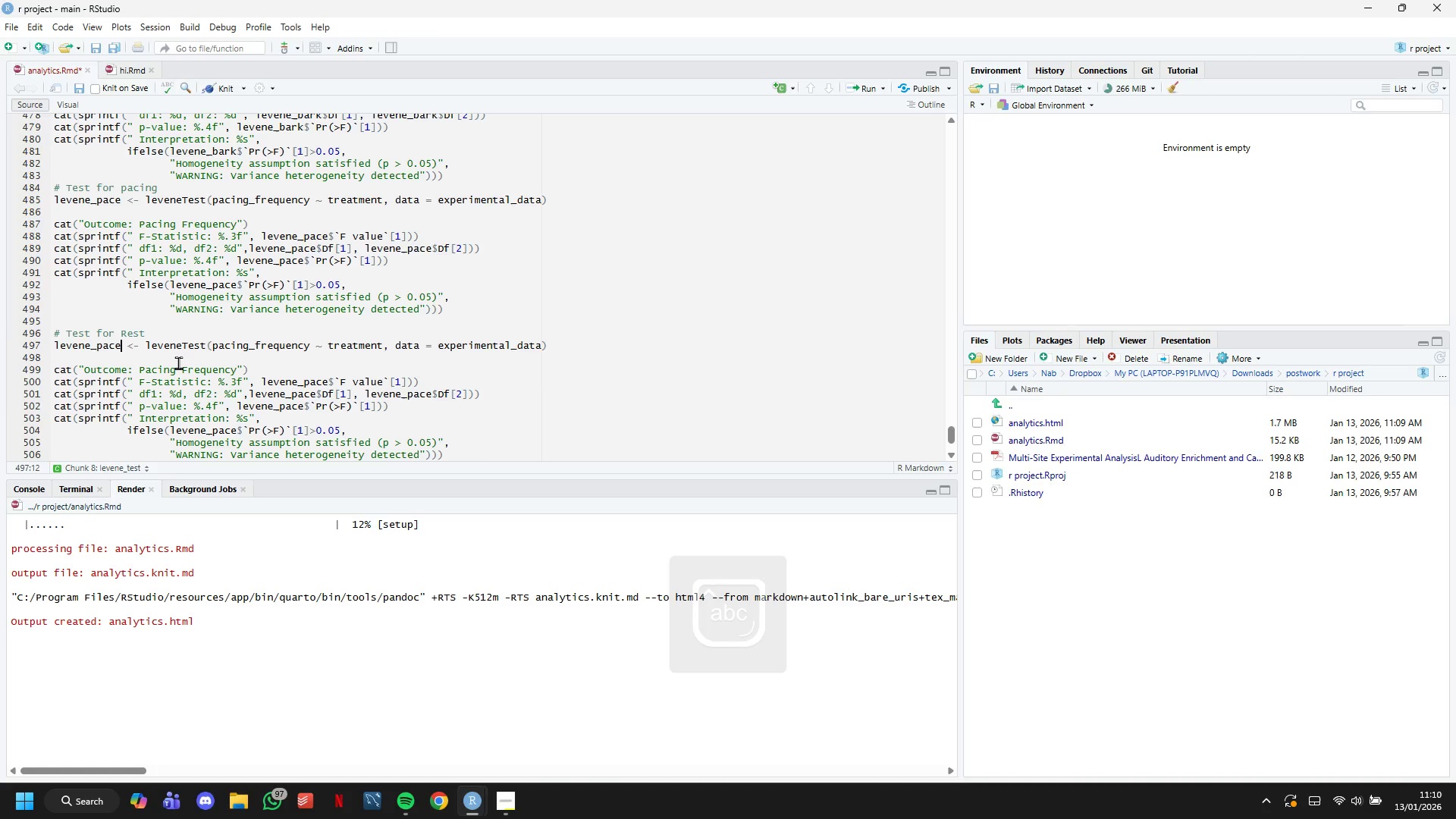 
key(Backspace)
key(Backspace)
key(Backspace)
key(Backspace)
type(rest)
 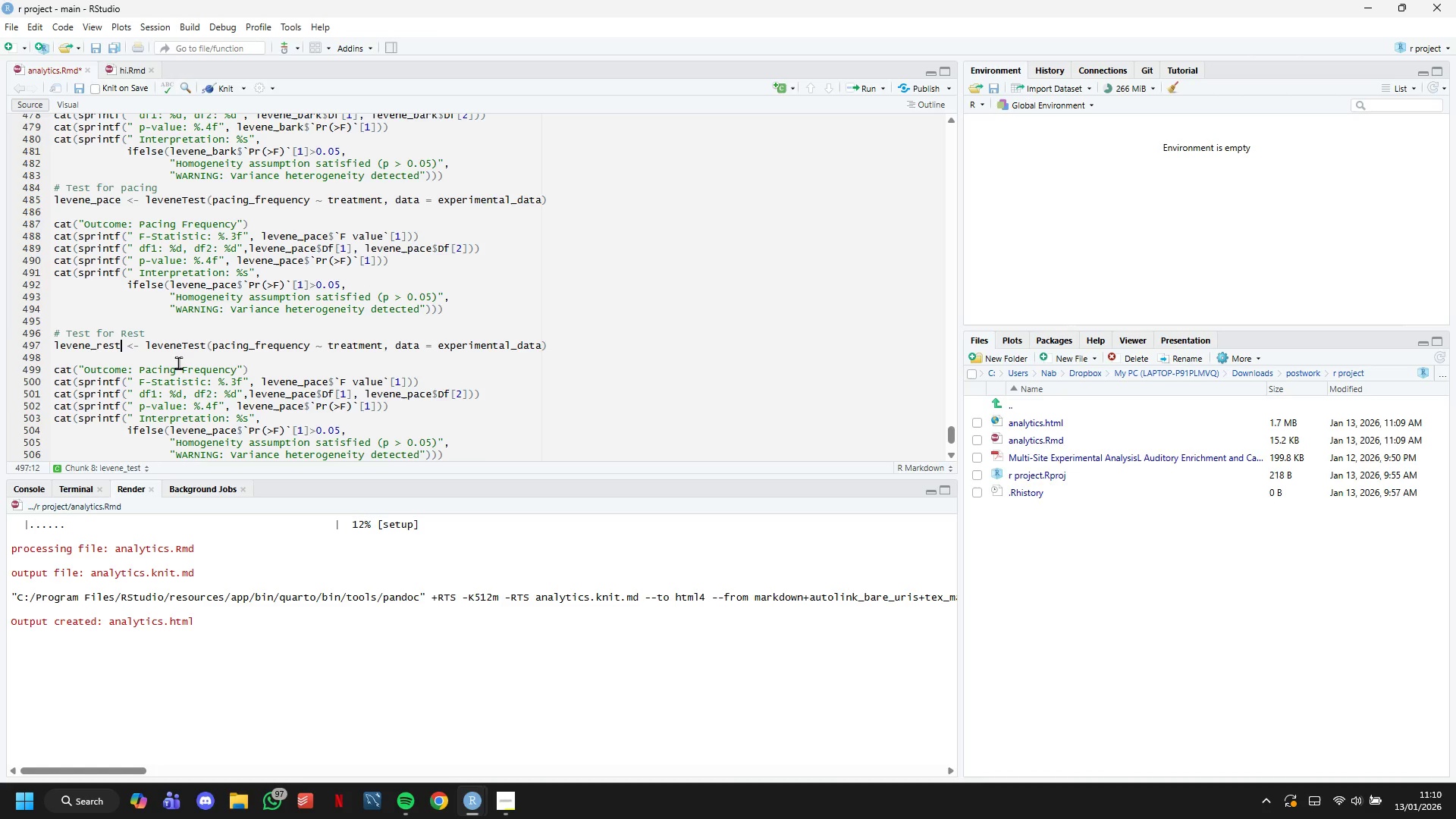 
hold_key(key=ArrowRight, duration=1.06)
 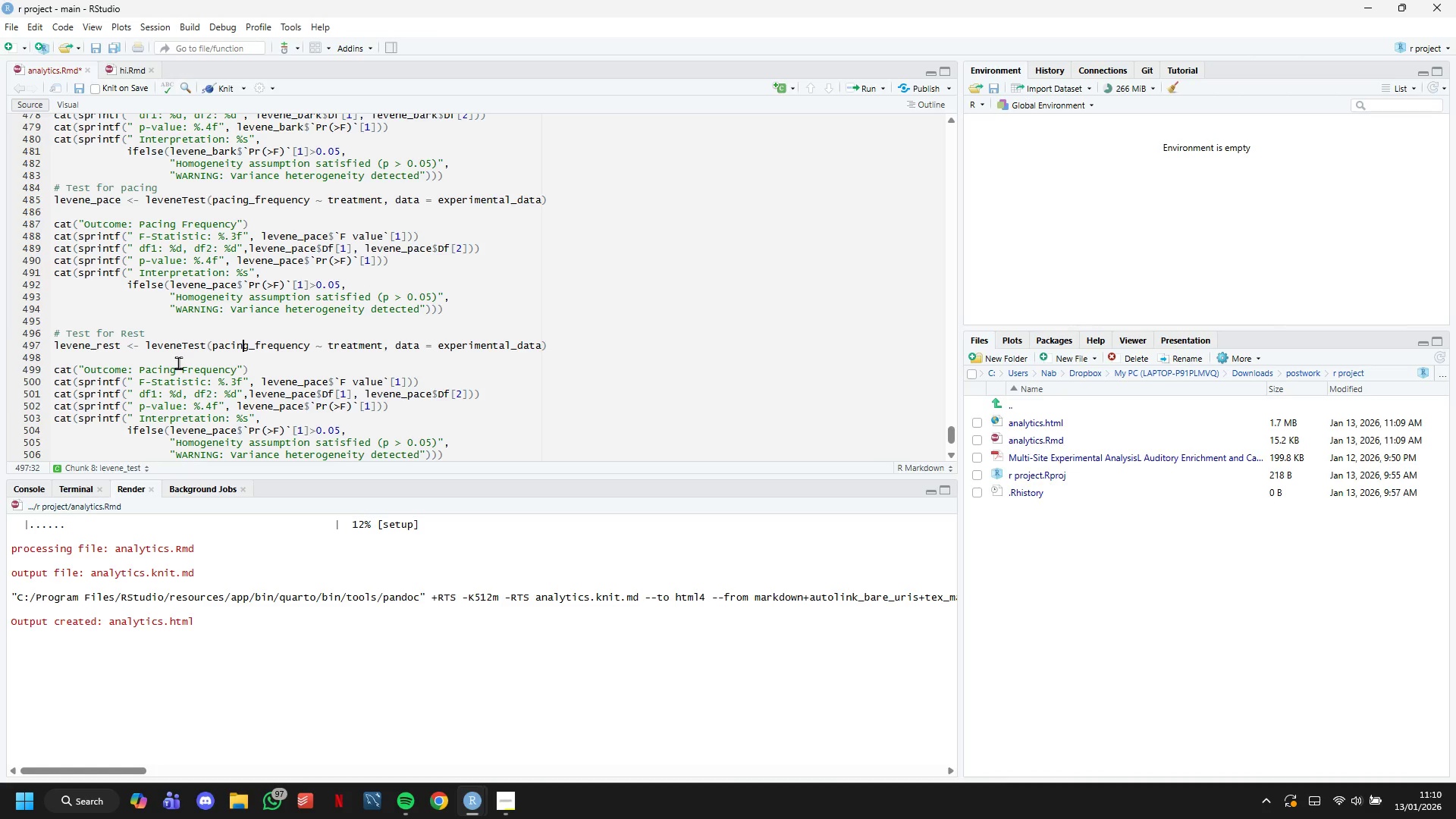 
hold_key(key=ArrowRight, duration=0.78)
 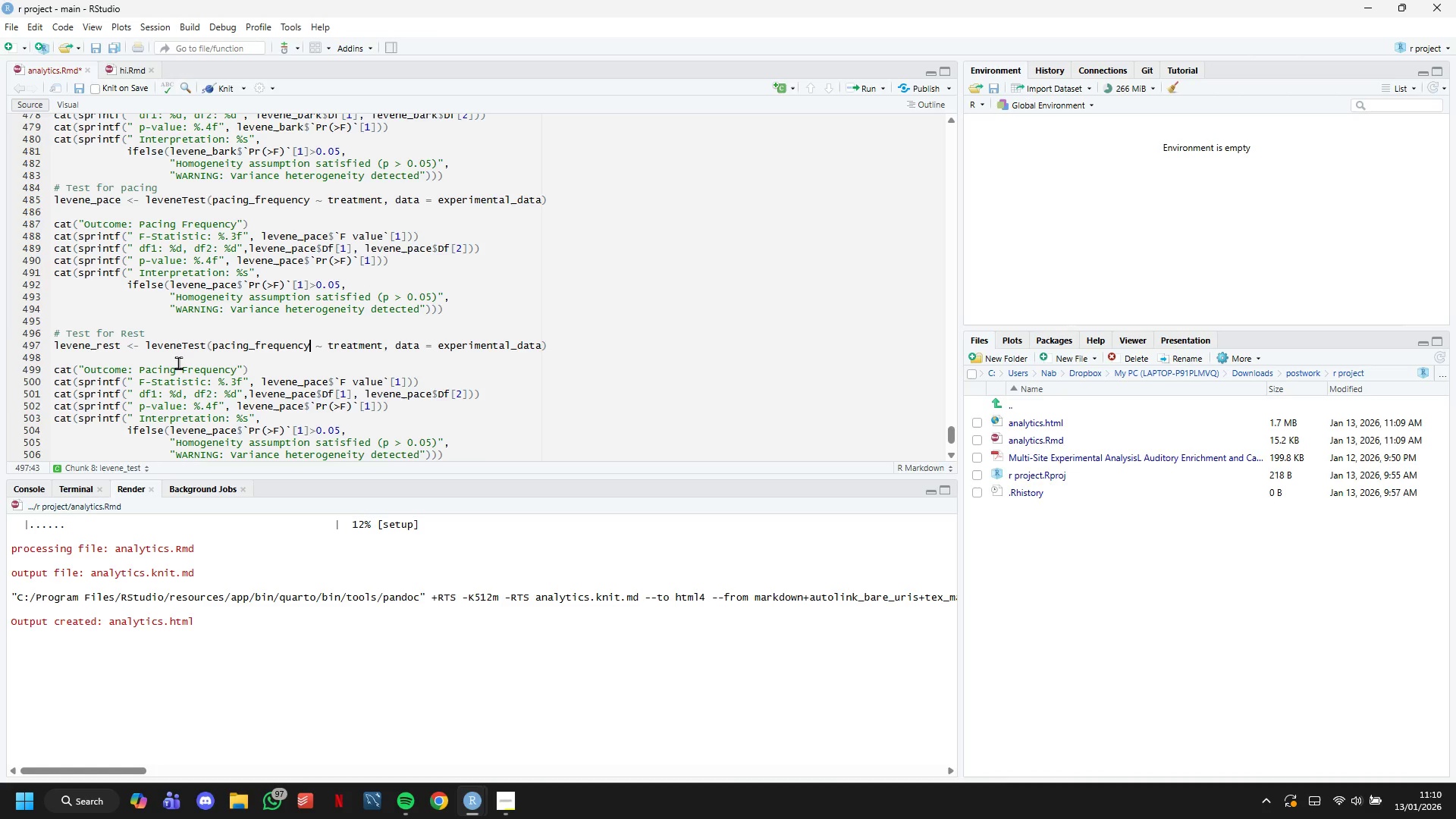 
key(ArrowRight)
 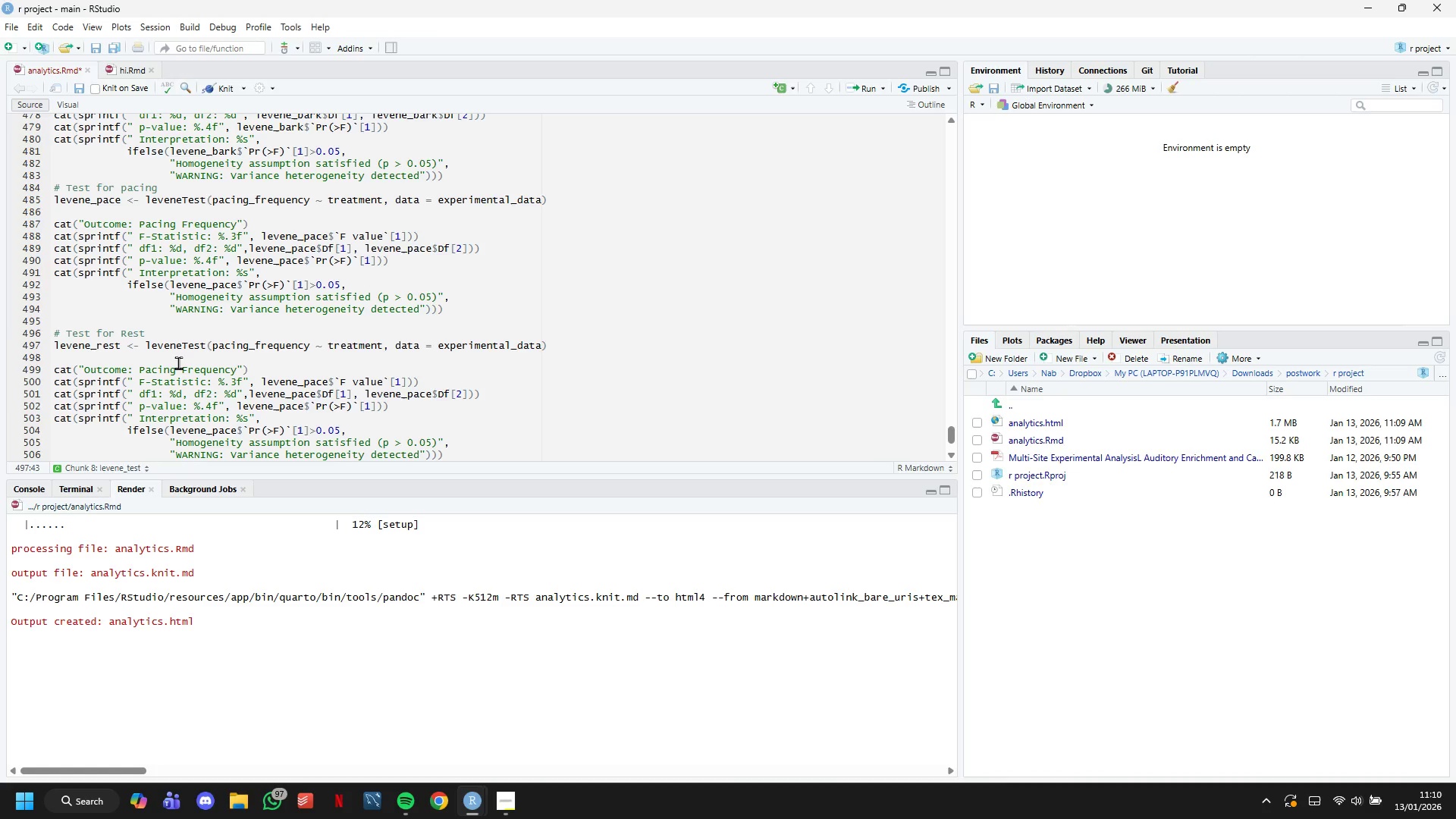 
hold_key(key=Backspace, duration=0.78)
 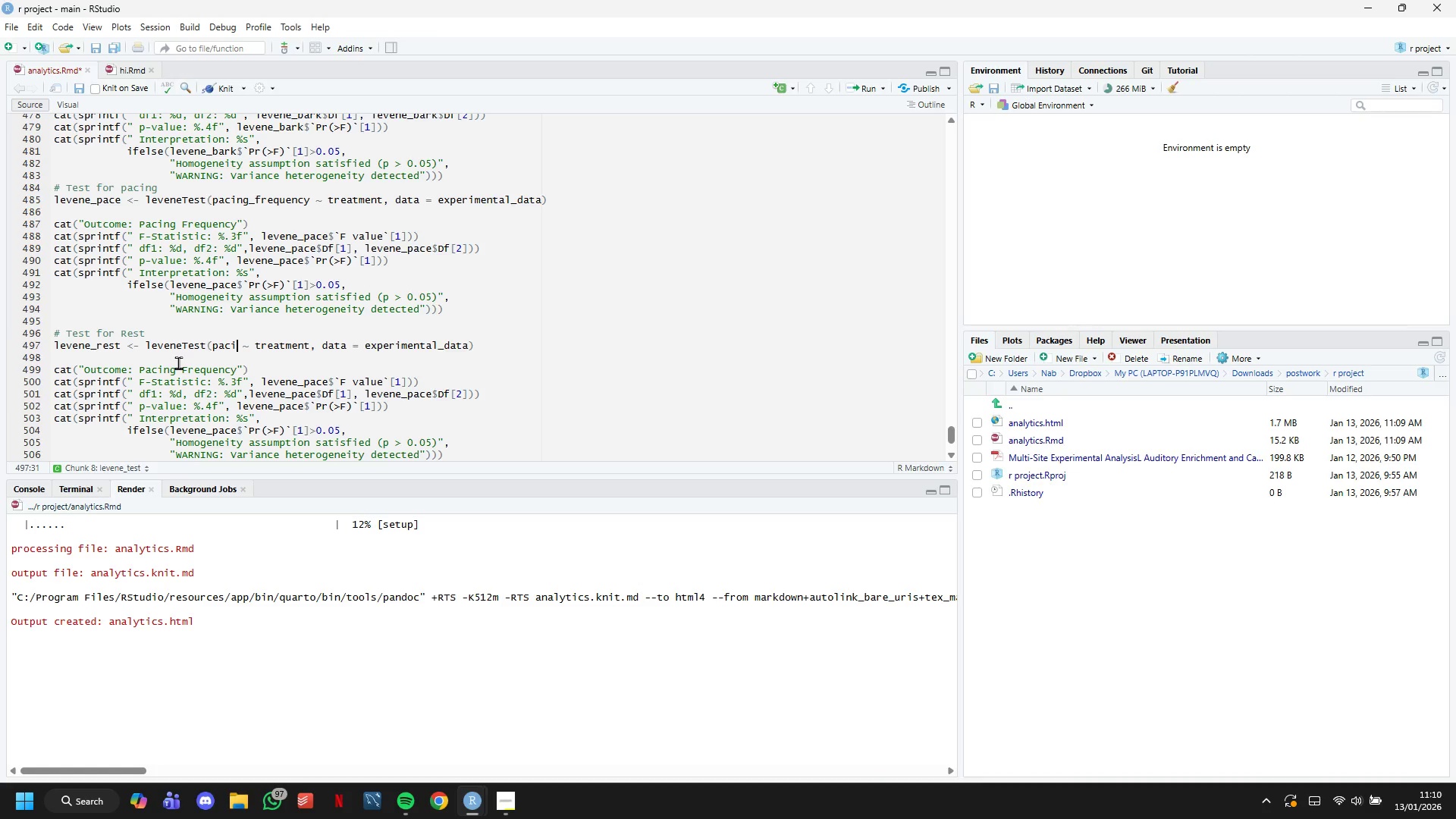 
key(Backspace)
key(Backspace)
key(Backspace)
key(Backspace)
key(Backspace)
type(rest_duration)
 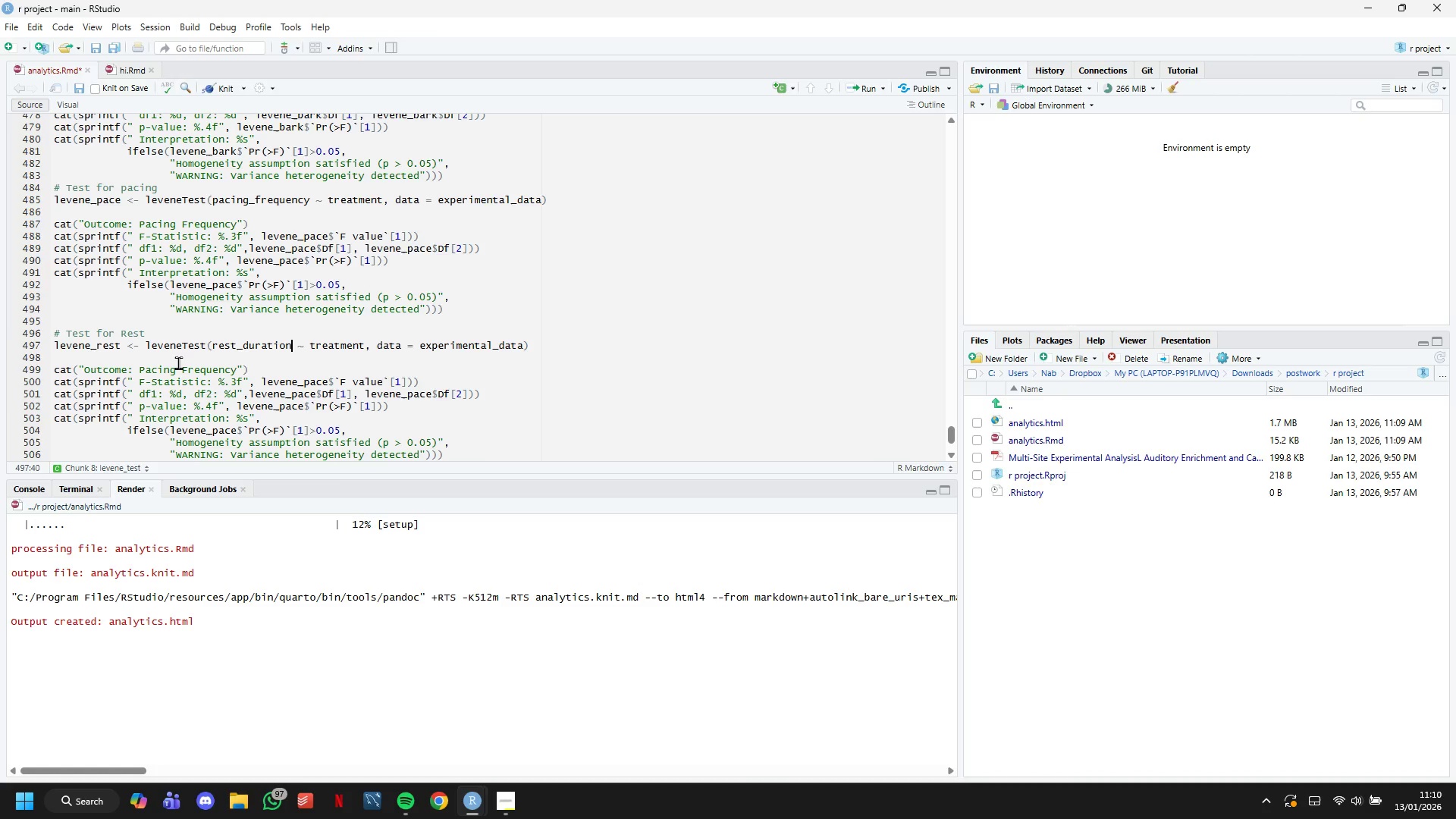 
hold_key(key=ArrowRight, duration=0.88)
 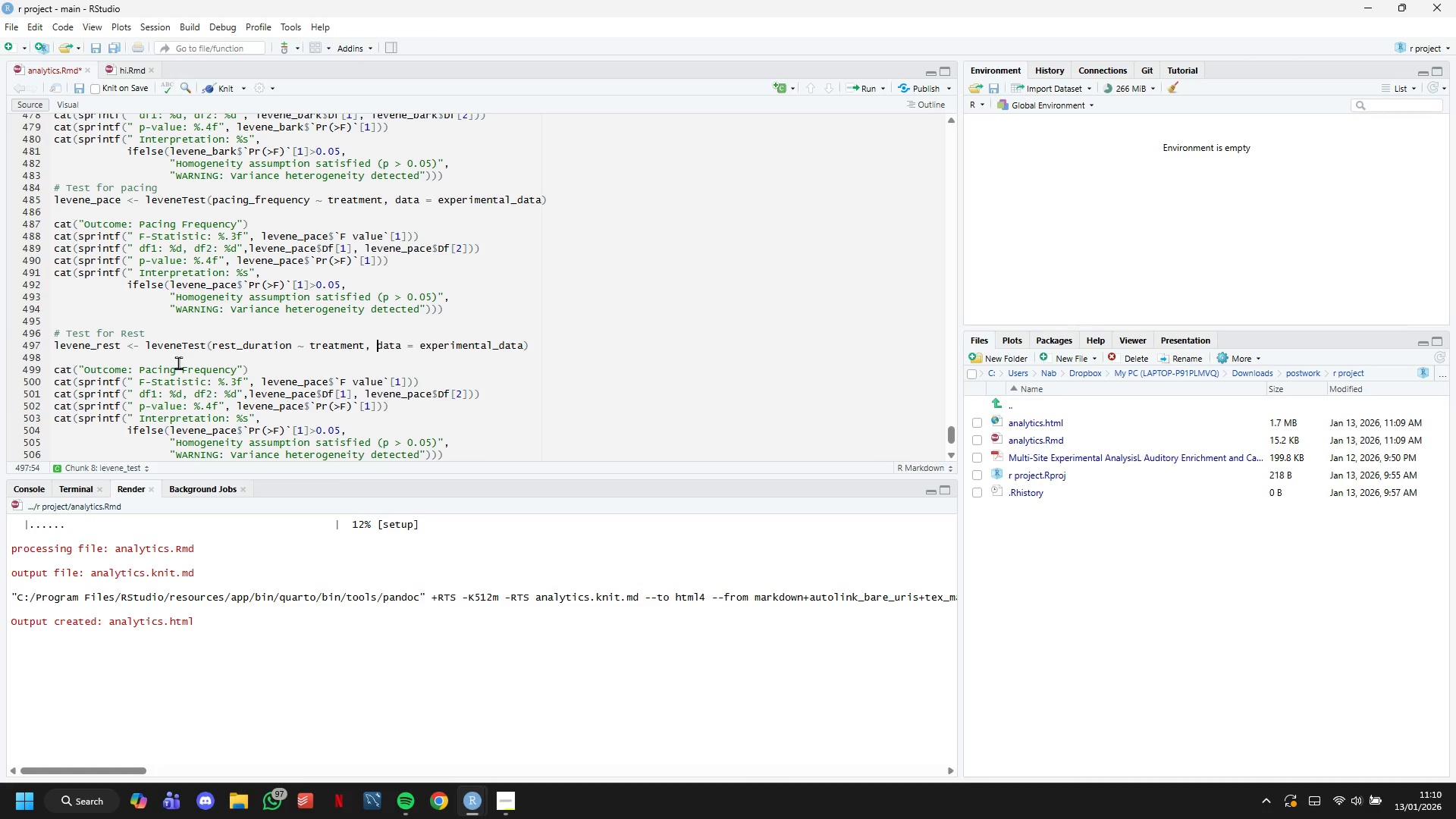 
hold_key(key=ArrowRight, duration=0.31)
 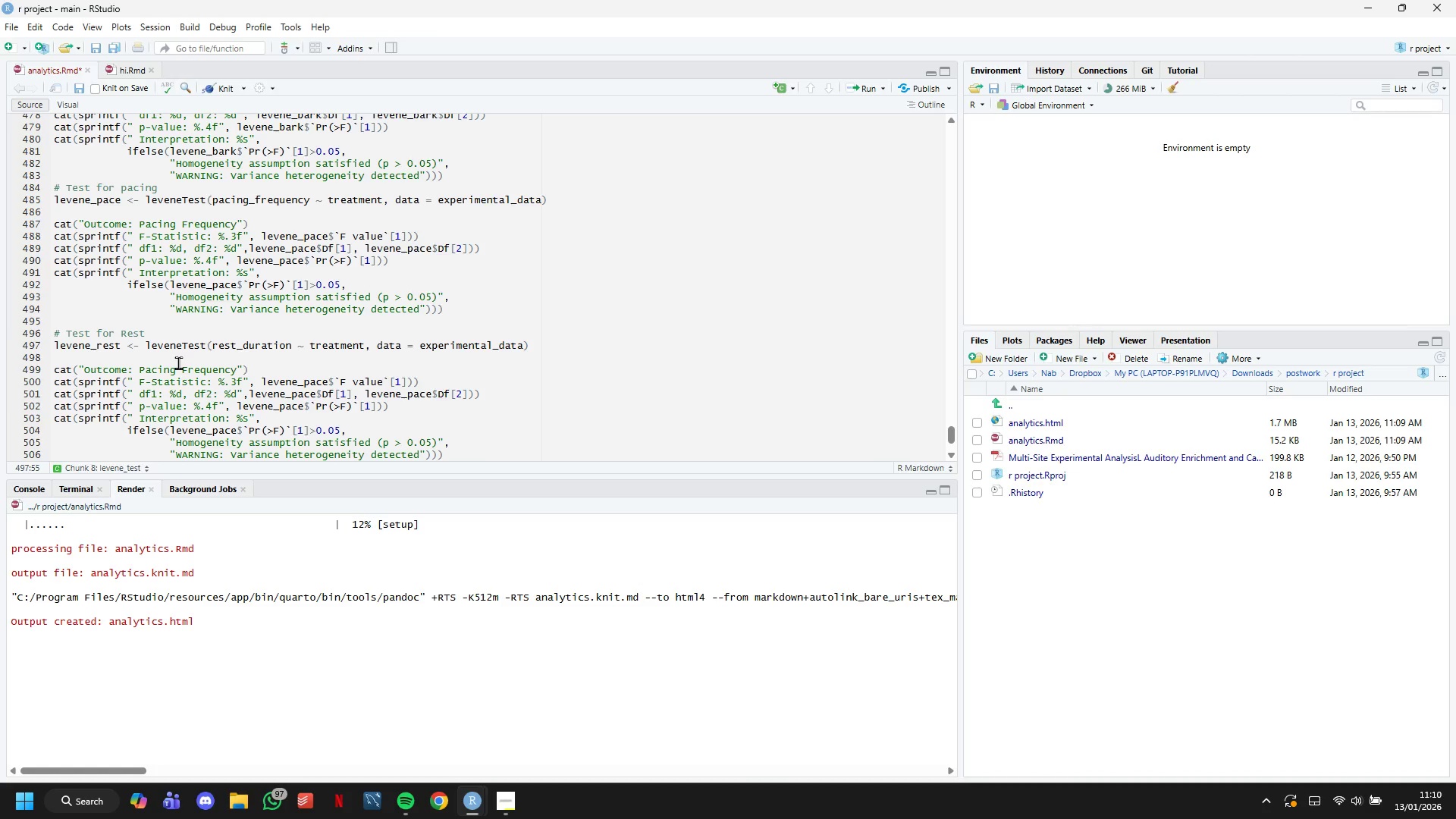 
key(ArrowDown)
 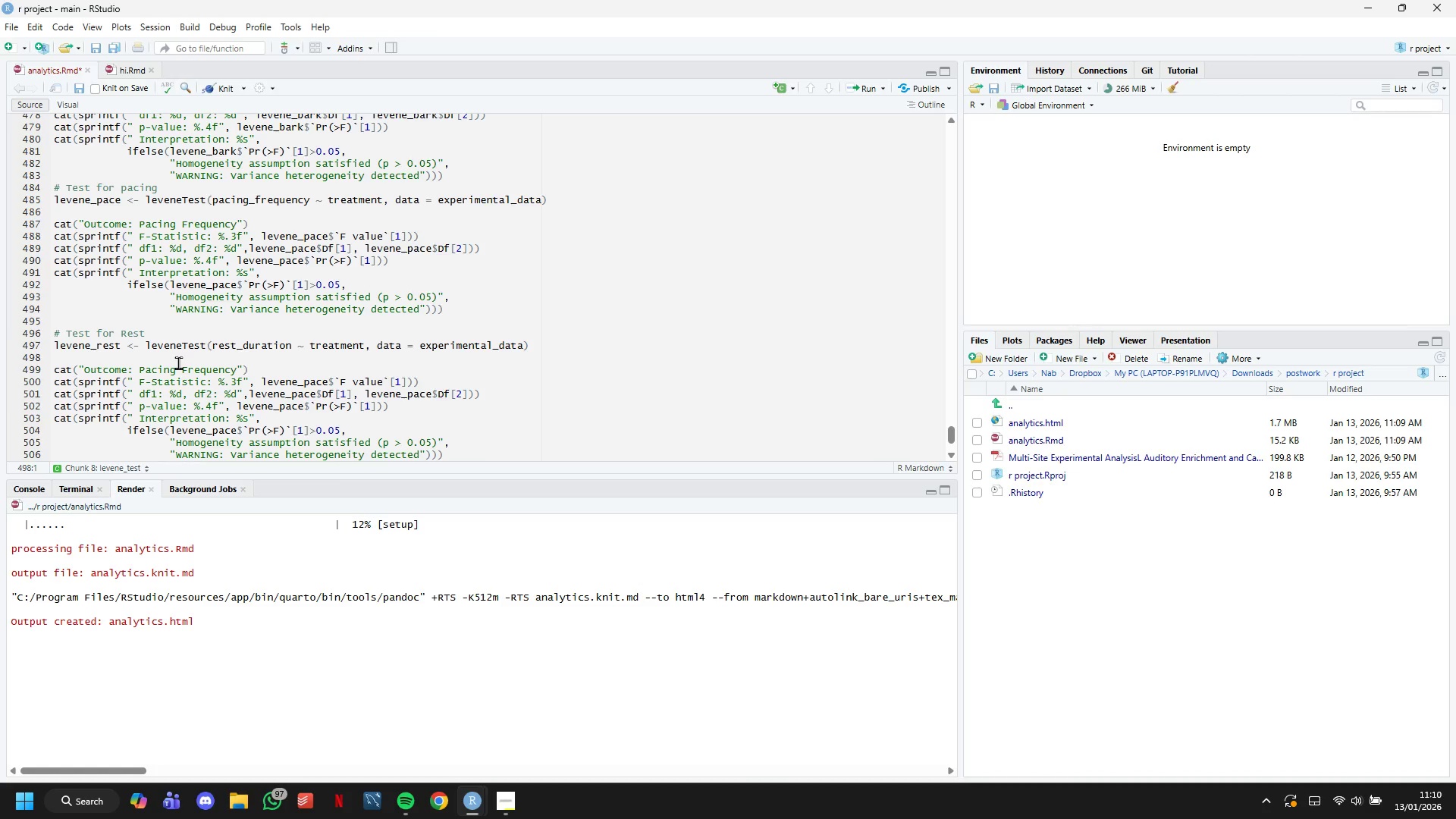 
key(ArrowDown)
 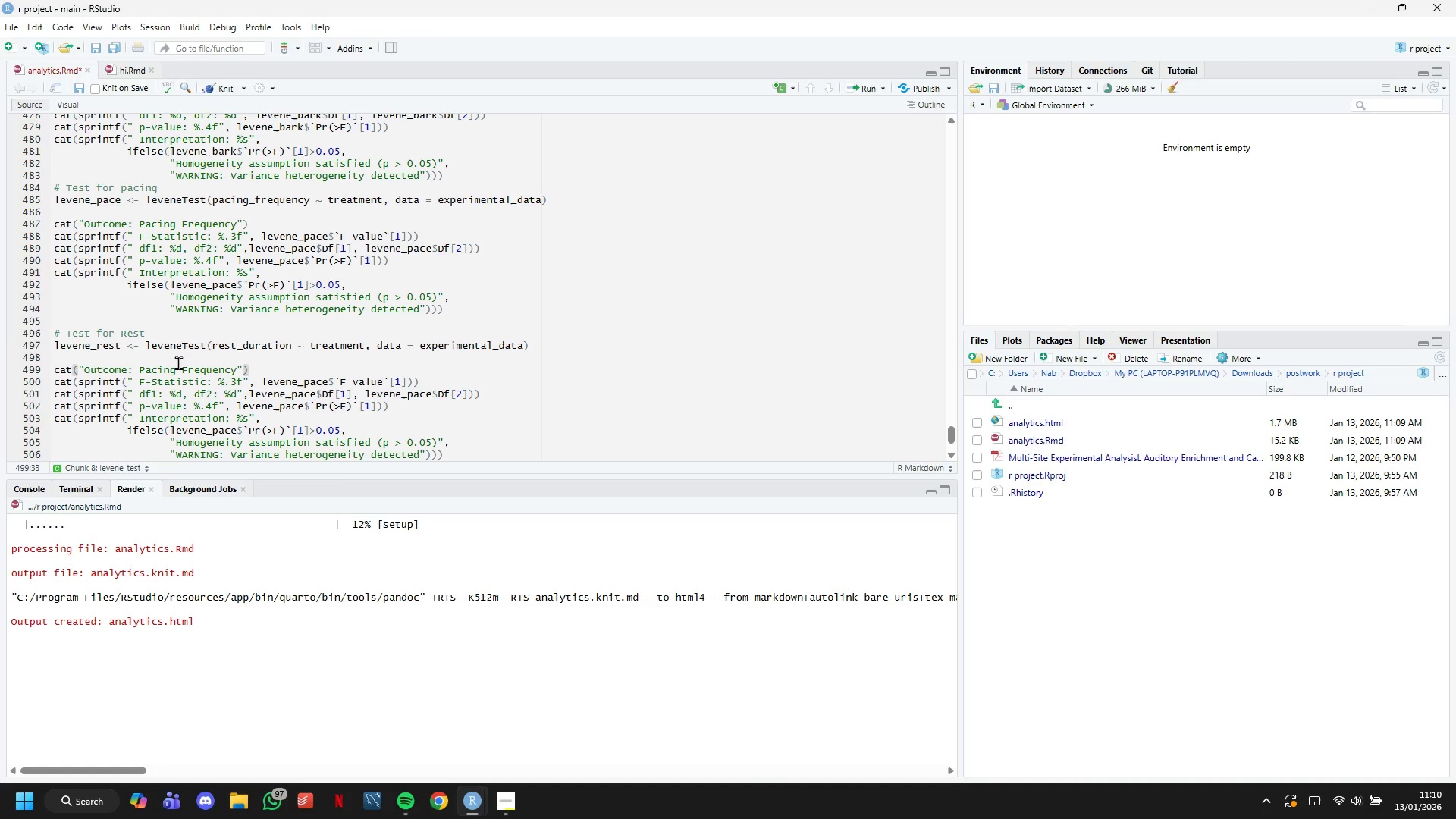 
hold_key(key=ArrowLeft, duration=0.81)
 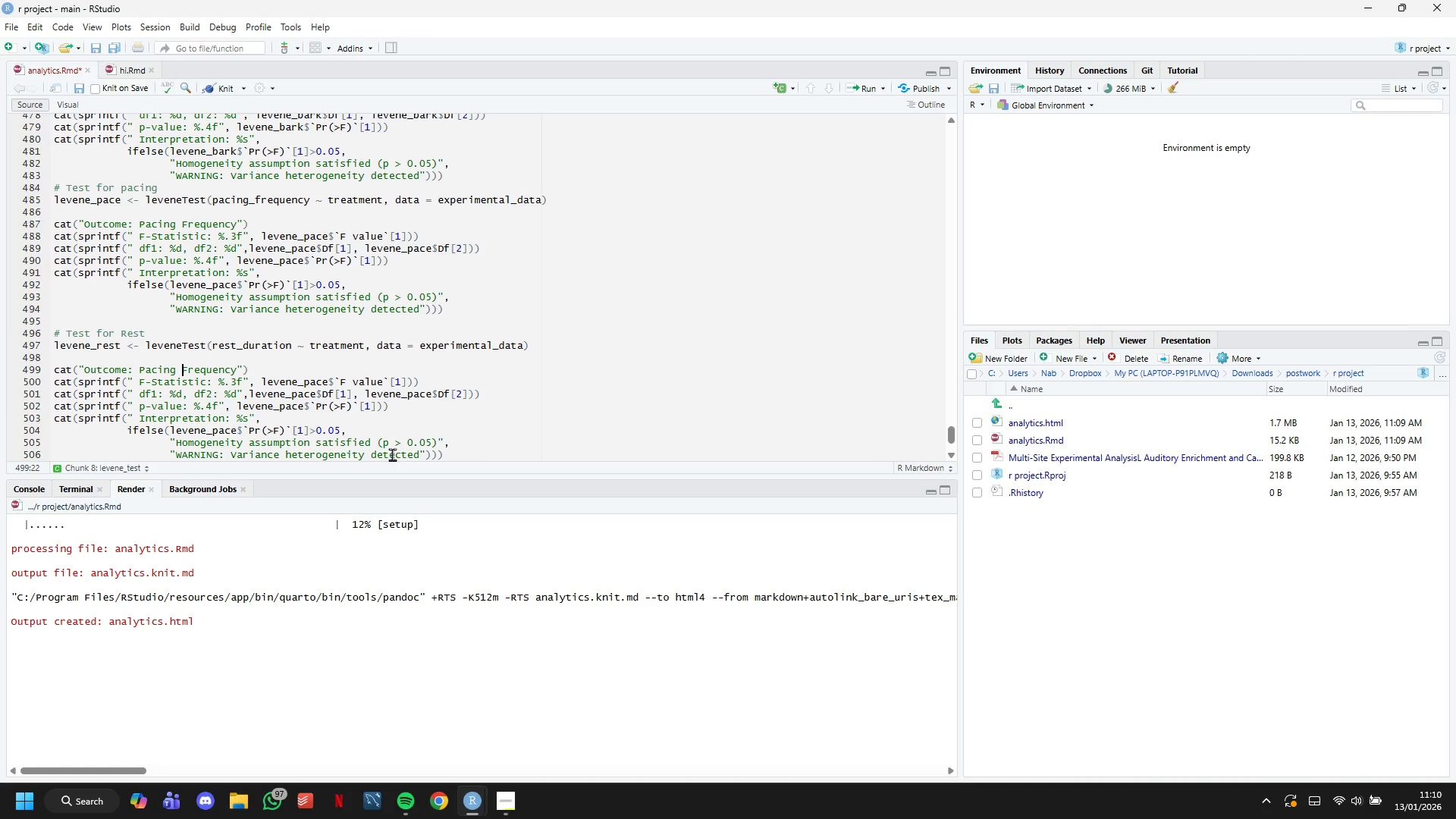 
key(ArrowLeft)
 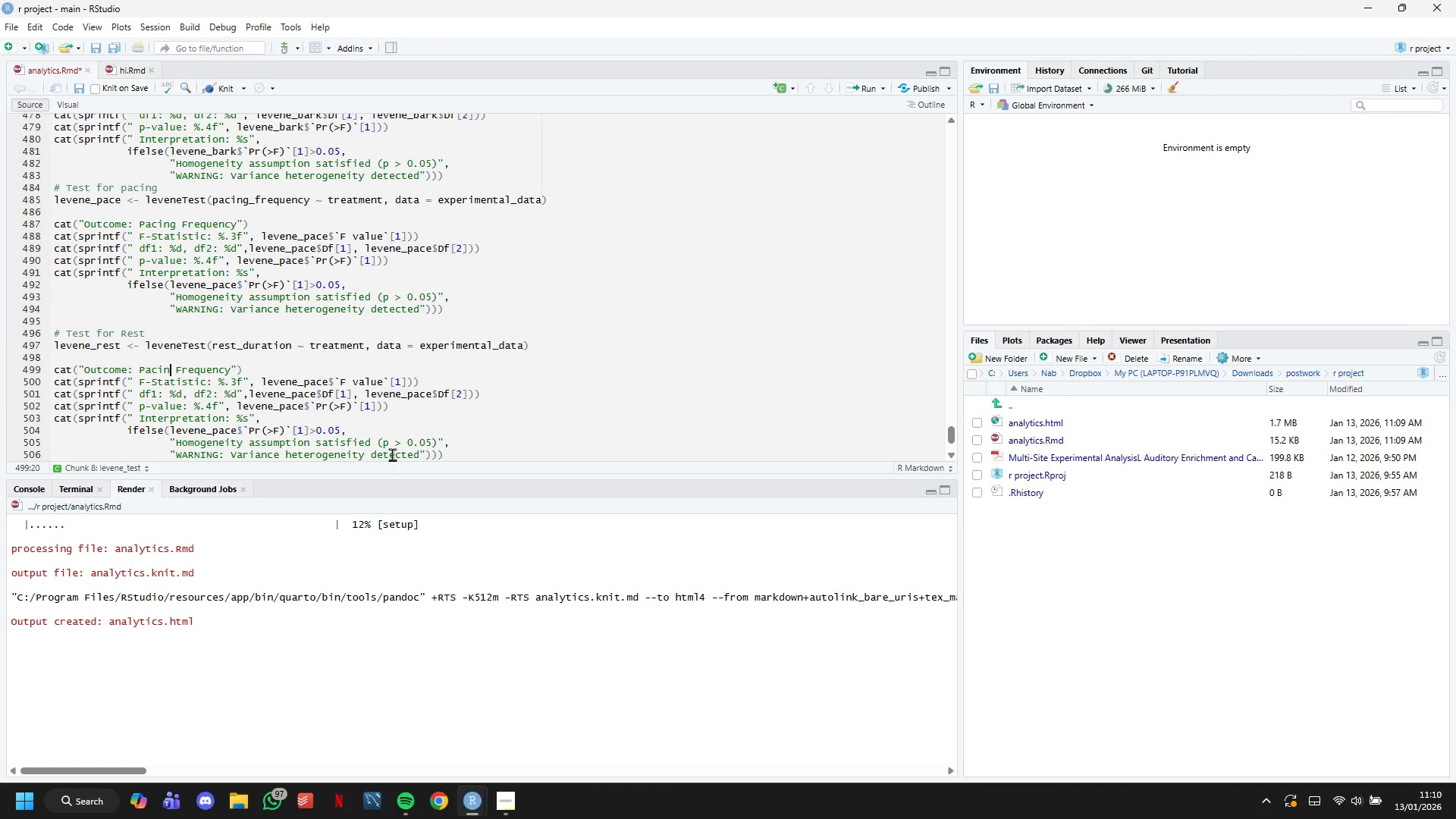 
key(Backspace)
key(Backspace)
key(Backspace)
key(Backspace)
key(Backspace)
key(Backspace)
type(Rest)
 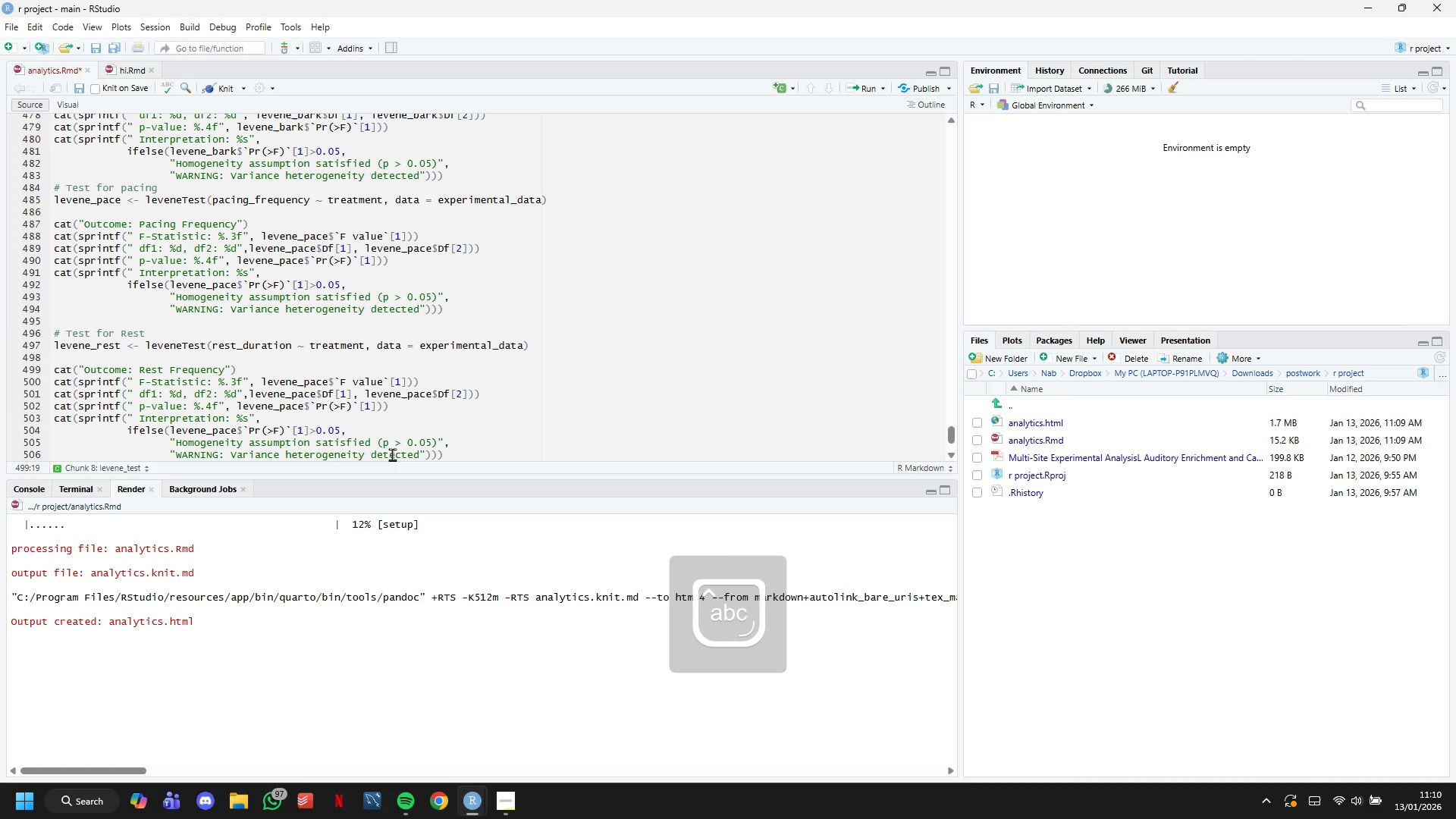 
hold_key(key=ArrowRight, duration=0.78)
 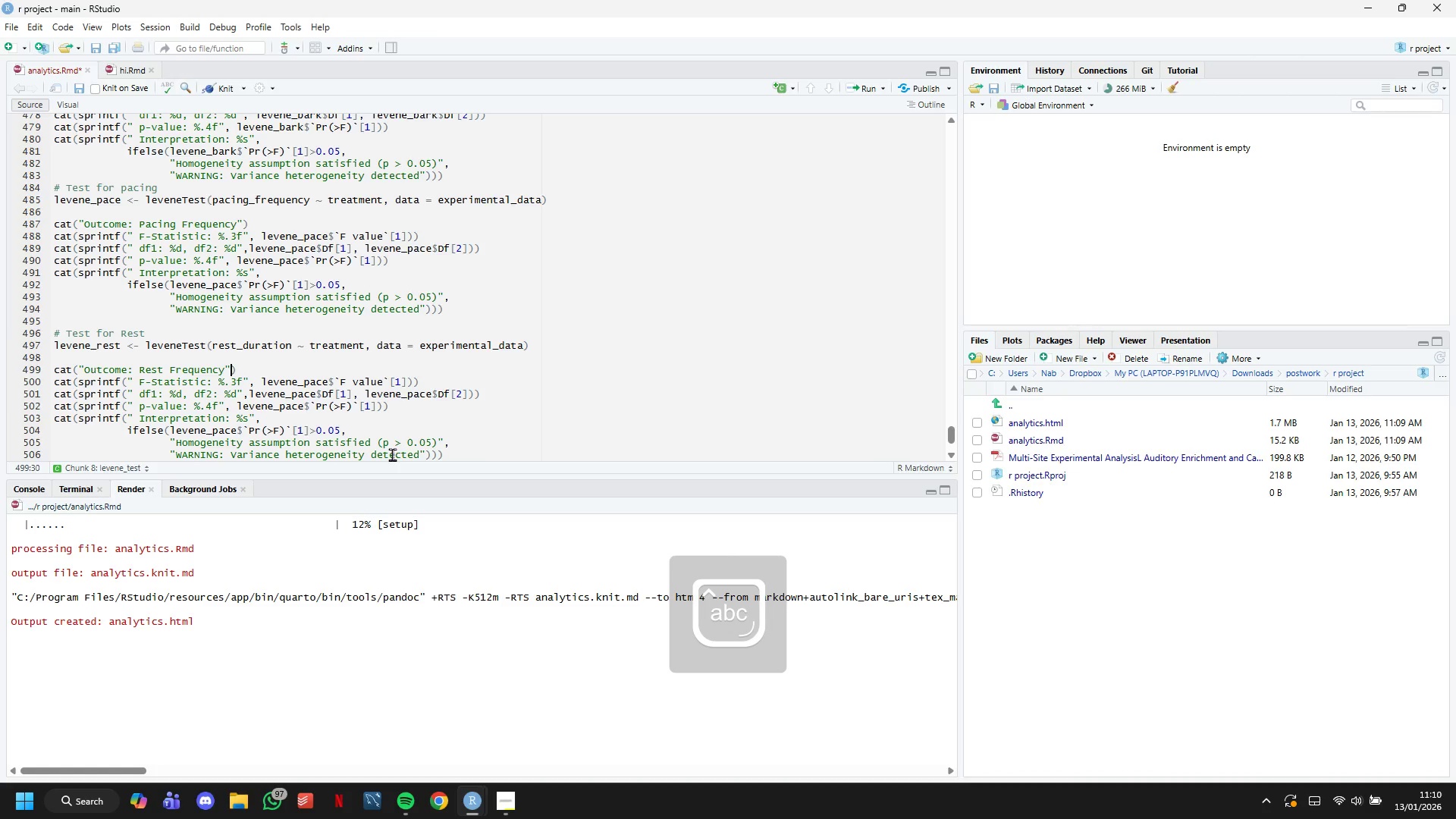 
key(ArrowRight)
 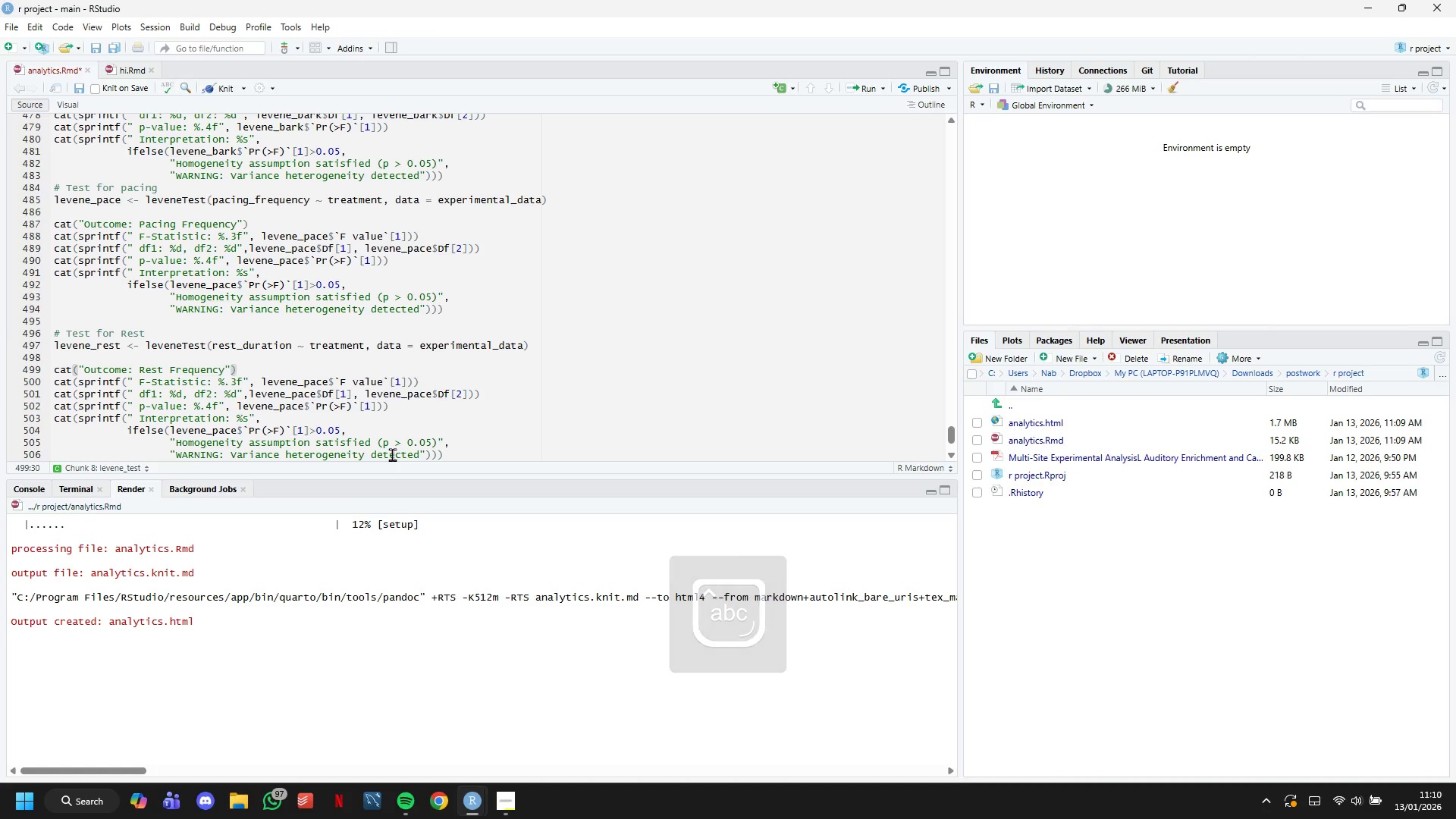 
key(ArrowLeft)
 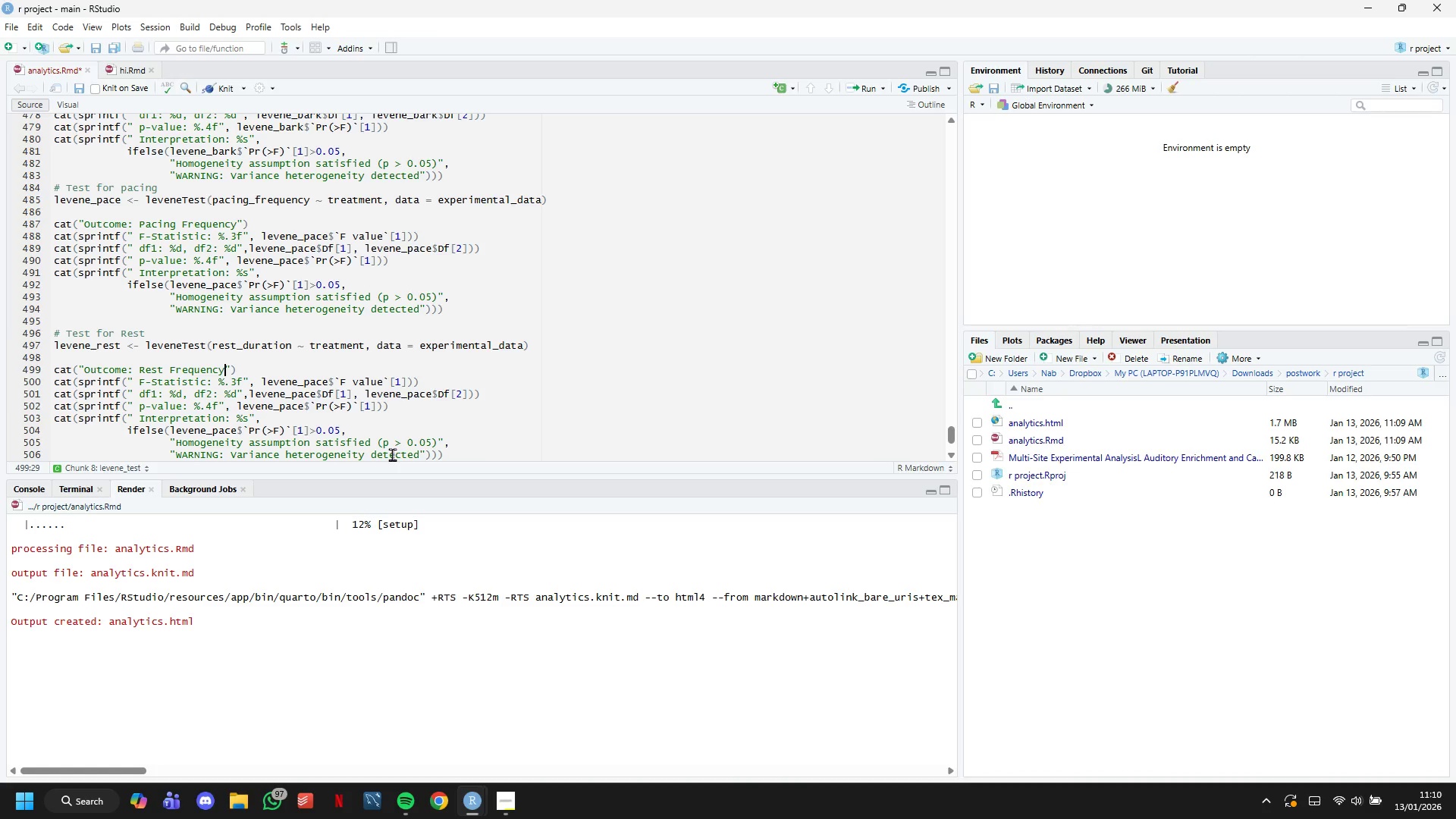 
key(Backspace)
key(Backspace)
key(Backspace)
key(Backspace)
key(Backspace)
key(Backspace)
key(Backspace)
key(Backspace)
key(Backspace)
type(Duration)
 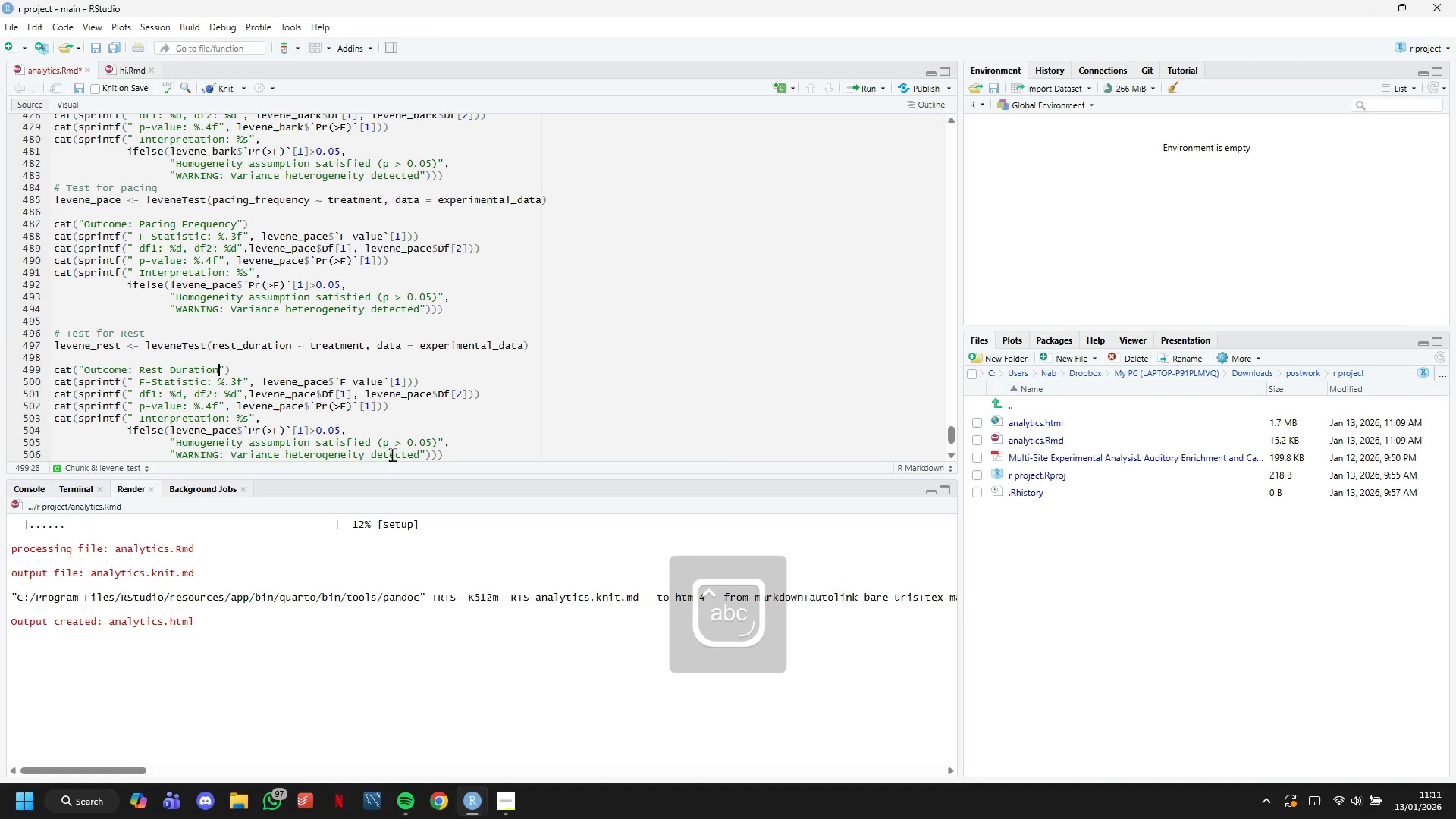 
key(ArrowDown)
 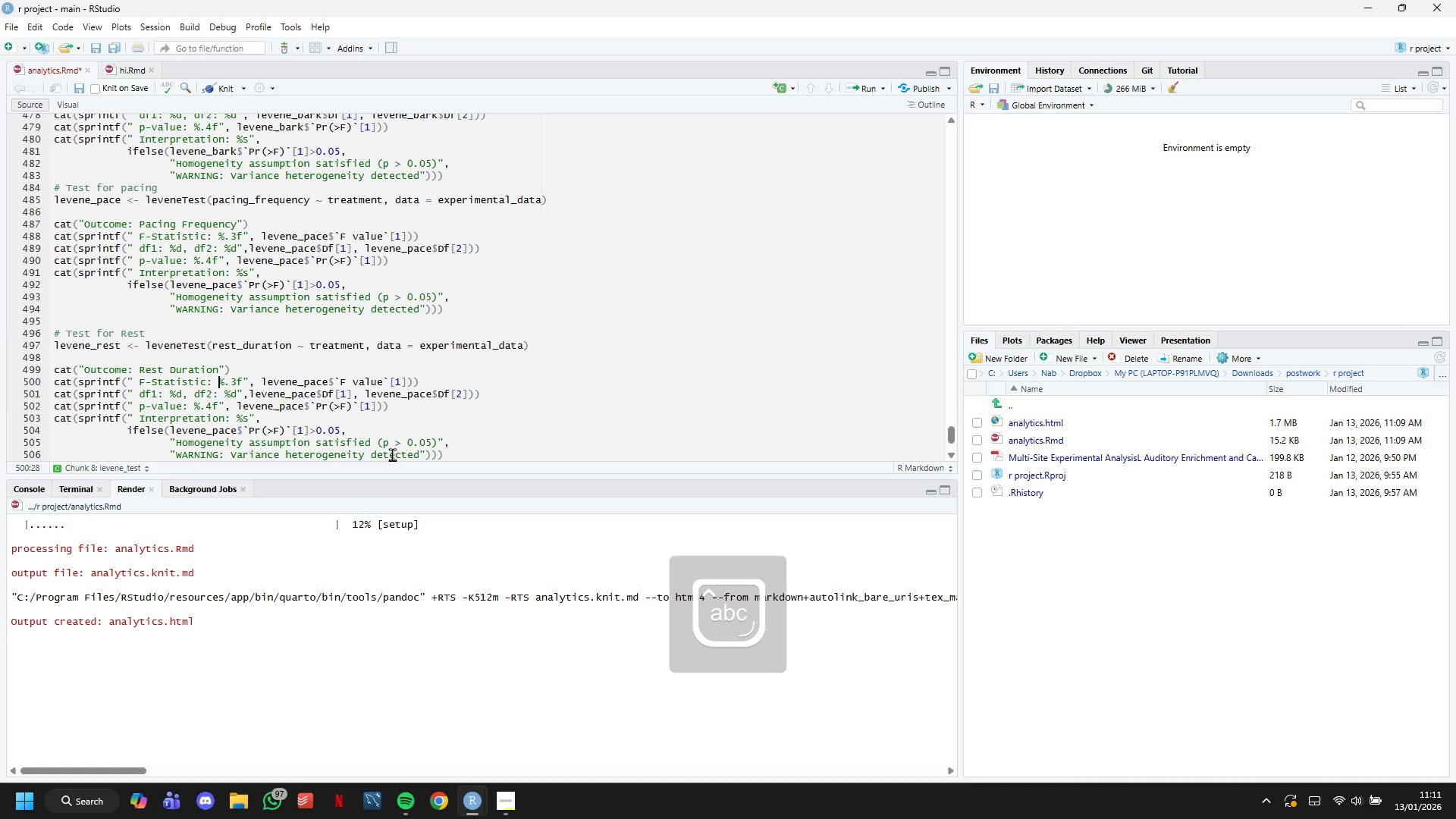 
hold_key(key=ArrowRight, duration=0.73)
 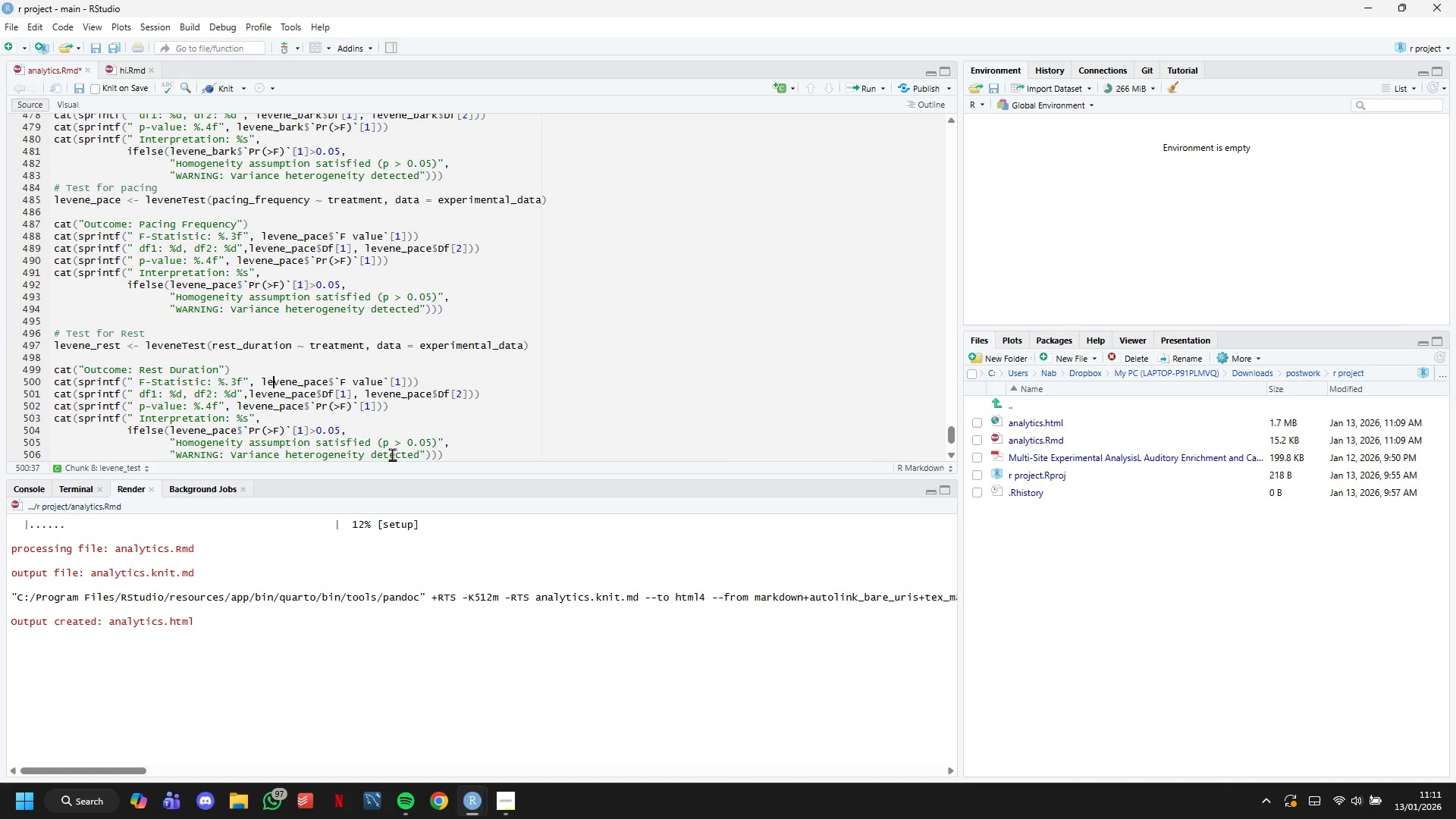 
hold_key(key=ArrowRight, duration=0.72)
 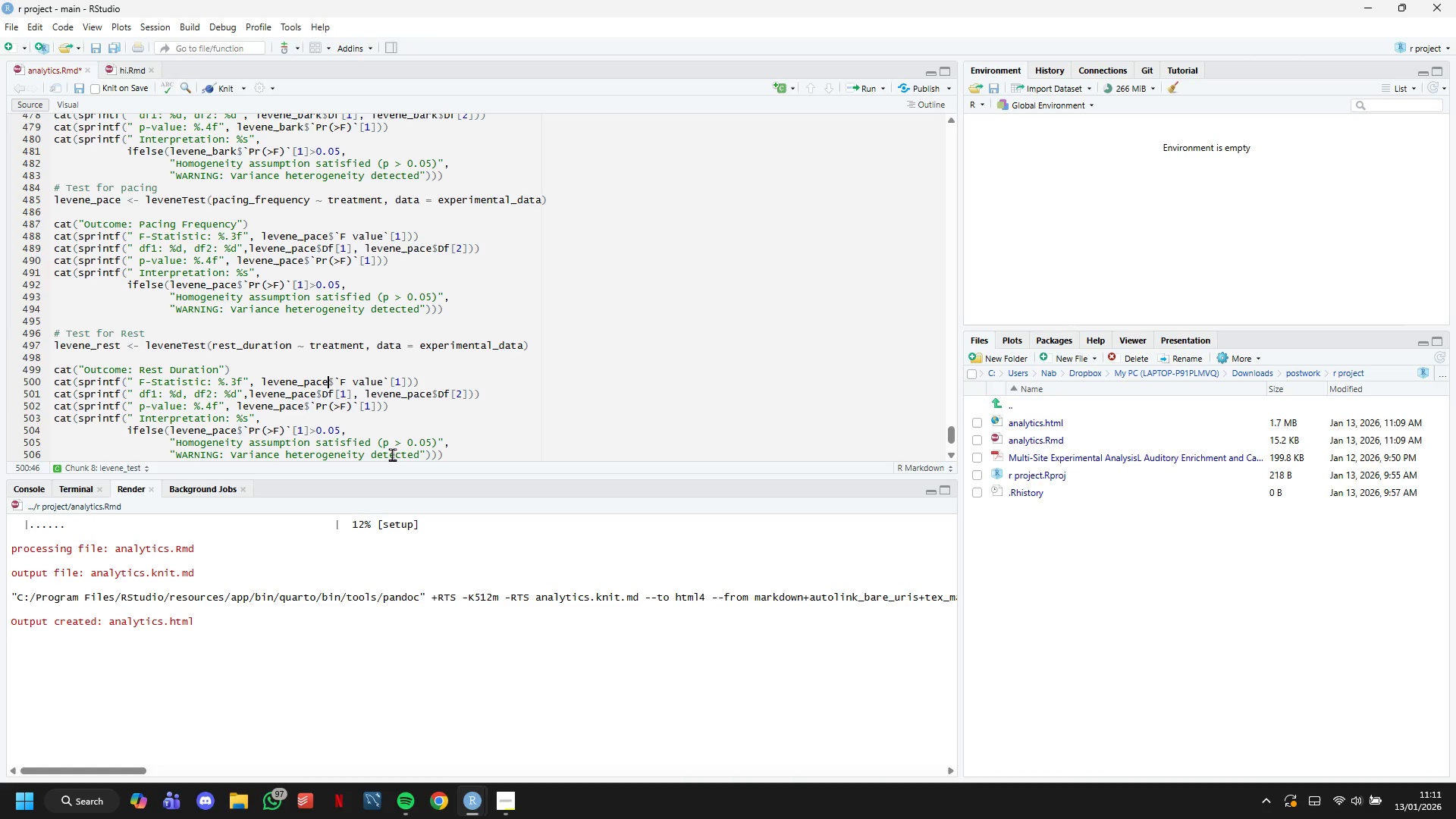 
key(Backspace)
key(Backspace)
key(Backspace)
key(Backspace)
type(rest)
 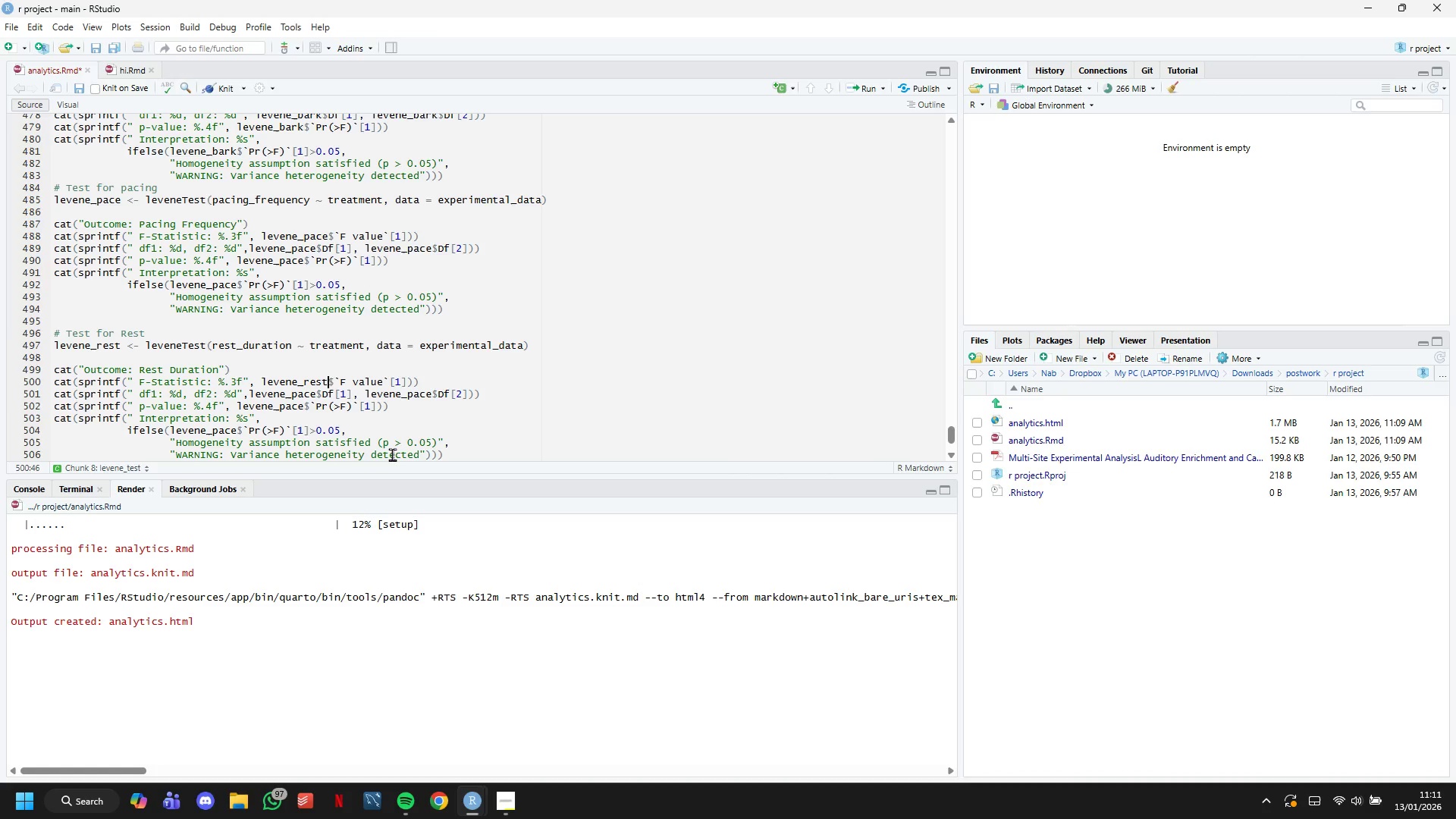 
wait(12.45)
 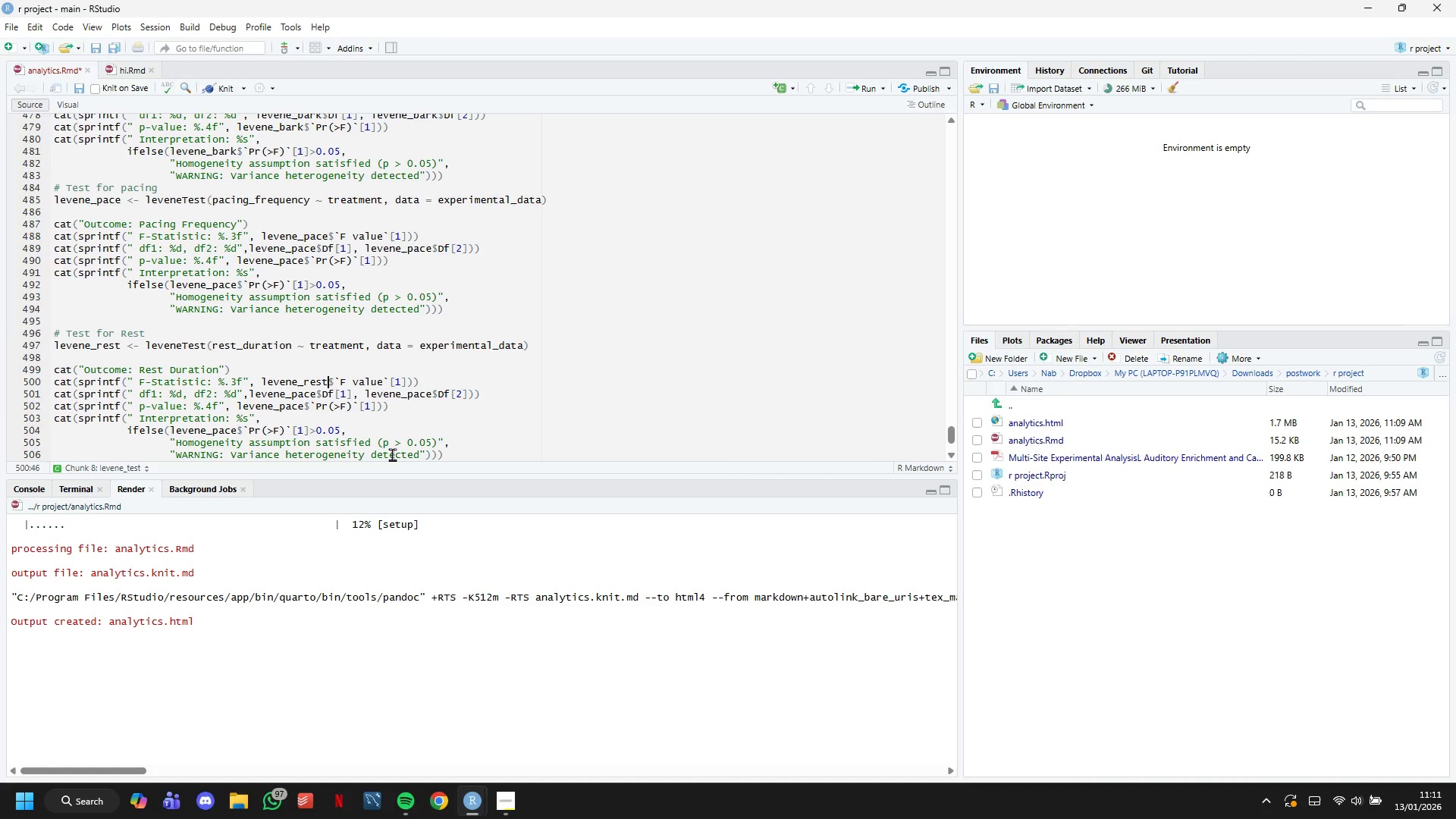 
key(ArrowDown)
 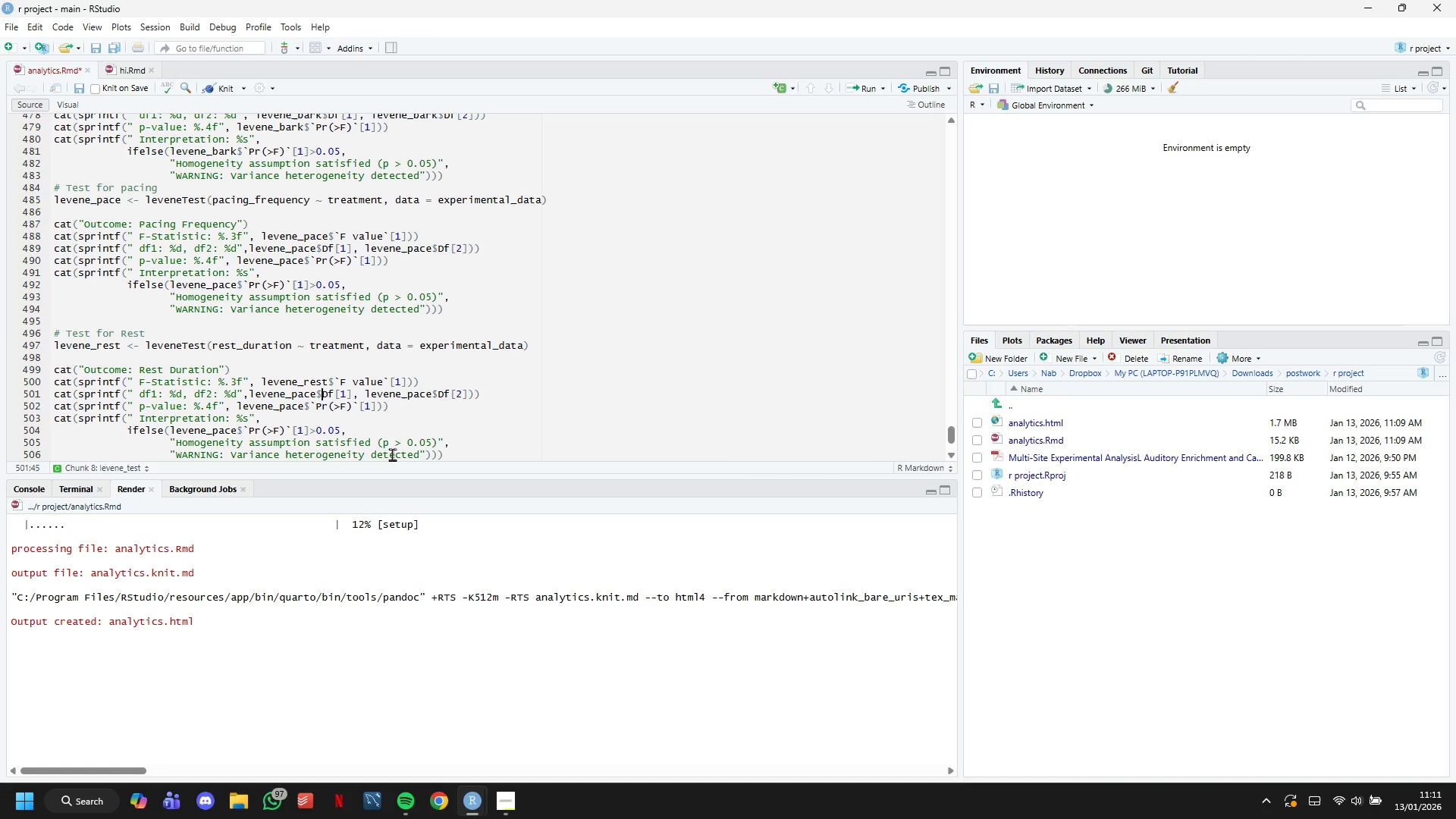 
key(ArrowLeft)
 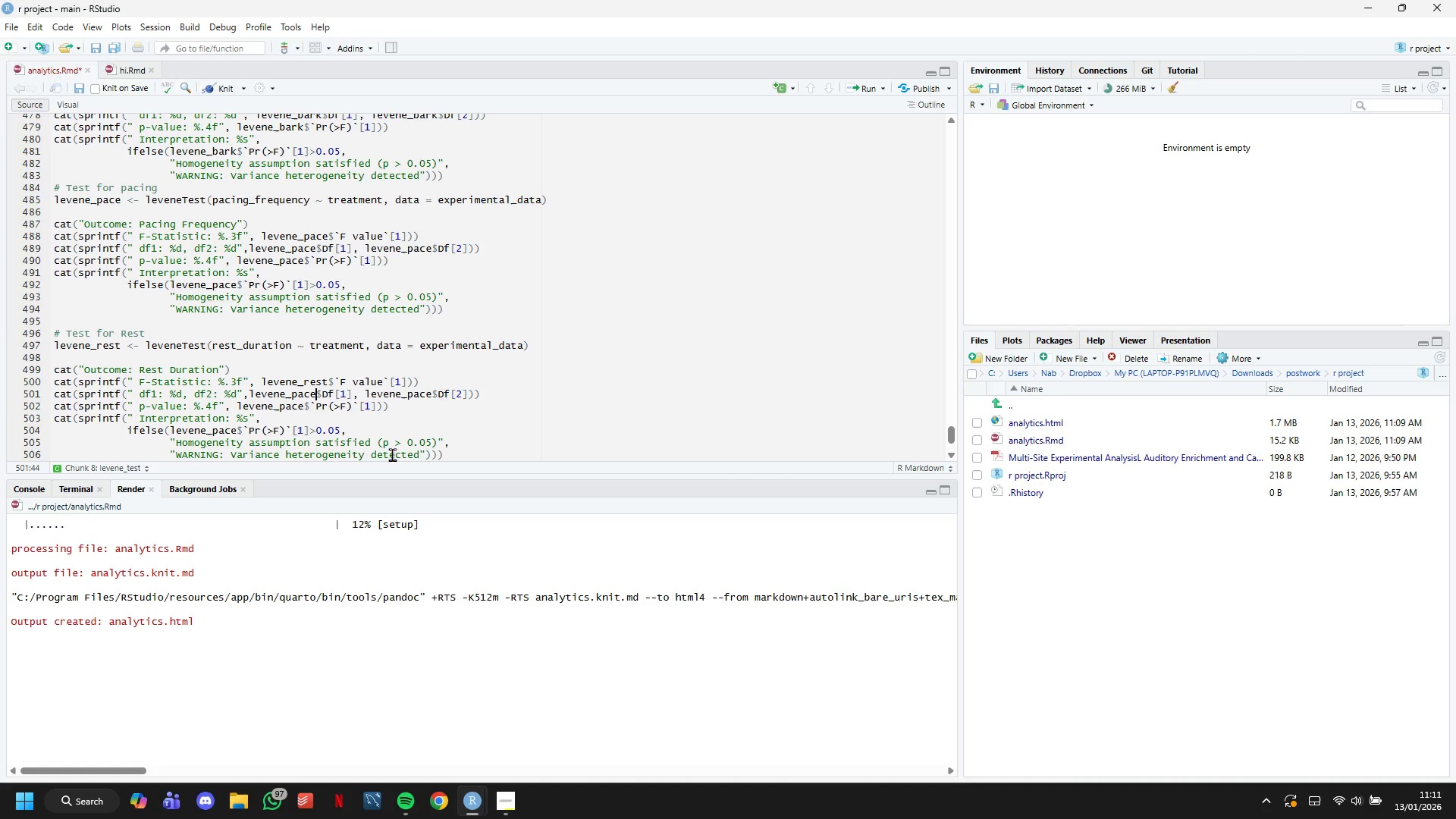 
key(ArrowLeft)
 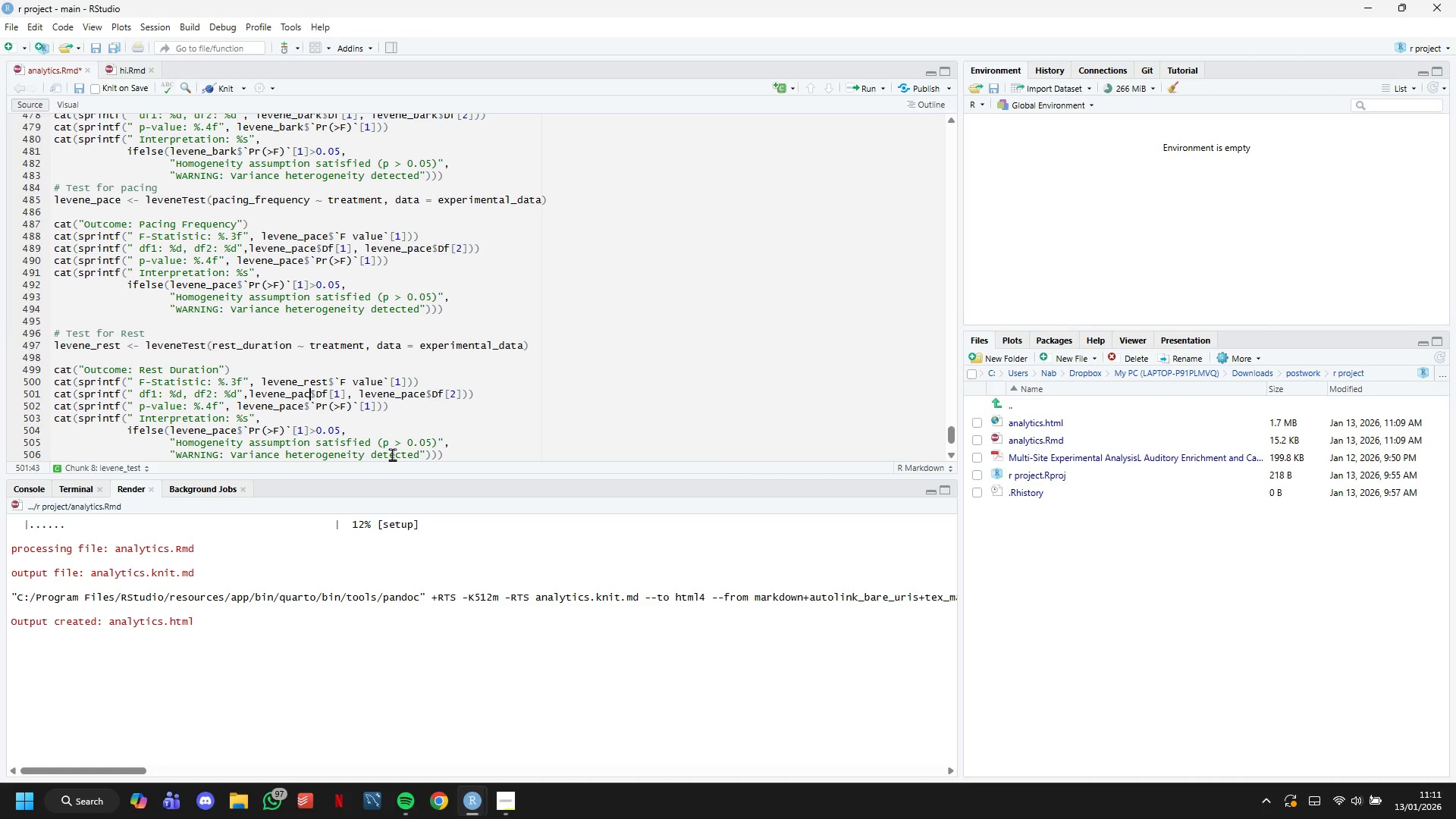 
key(Backspace)
key(Backspace)
key(Backspace)
key(Backspace)
type(rest)
 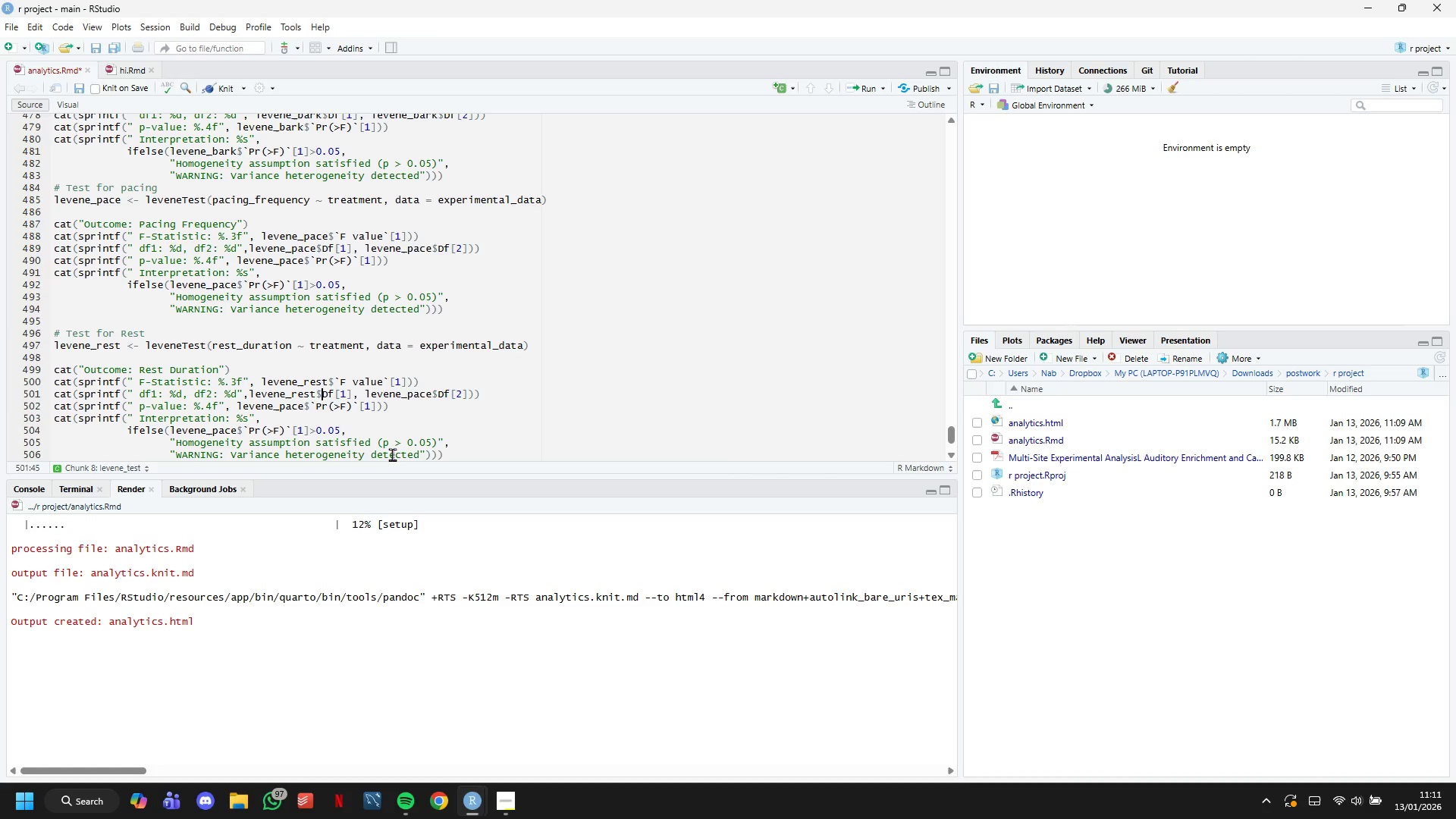 
hold_key(key=ArrowRight, duration=1.09)
 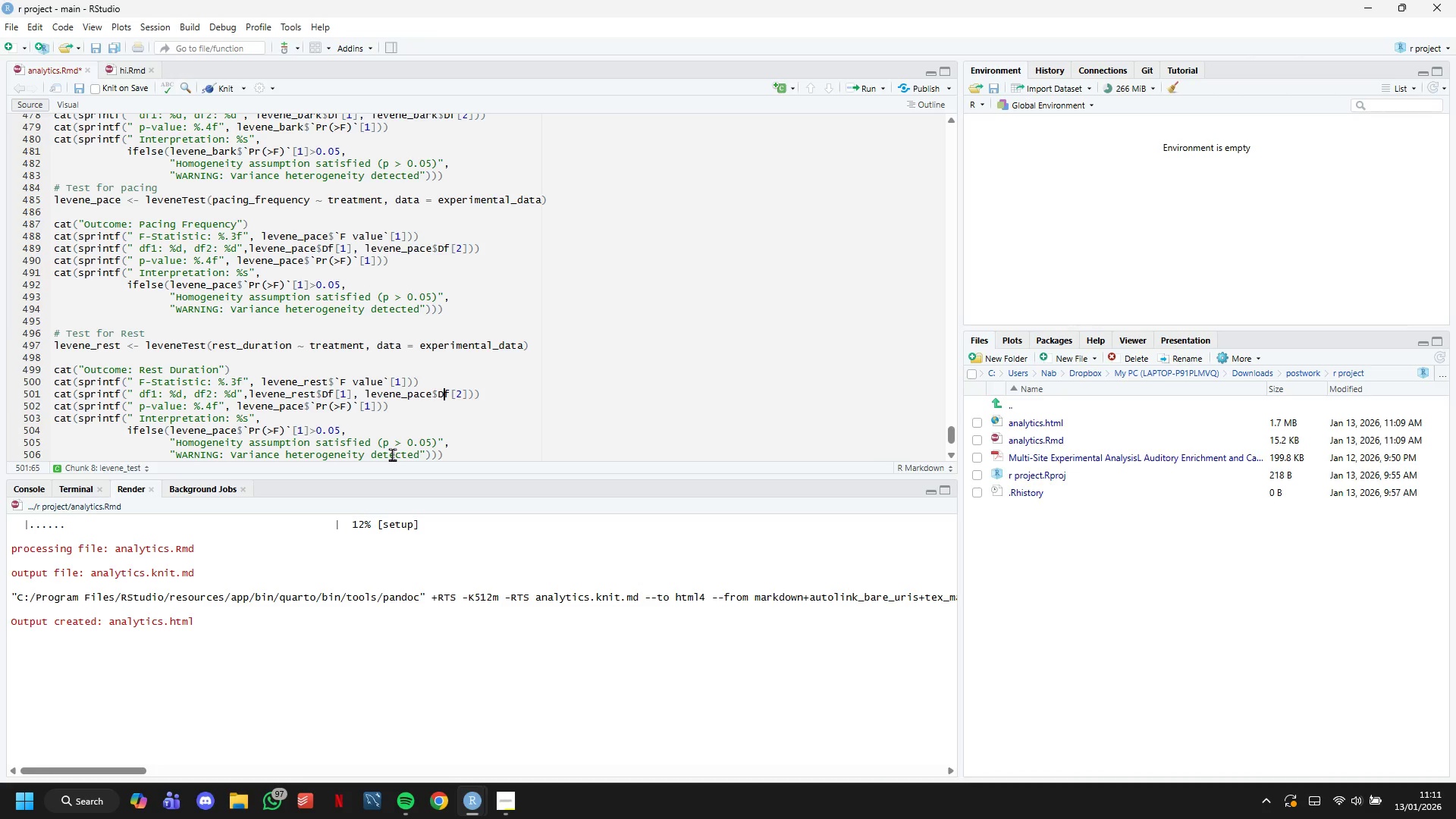 
key(ArrowLeft)
 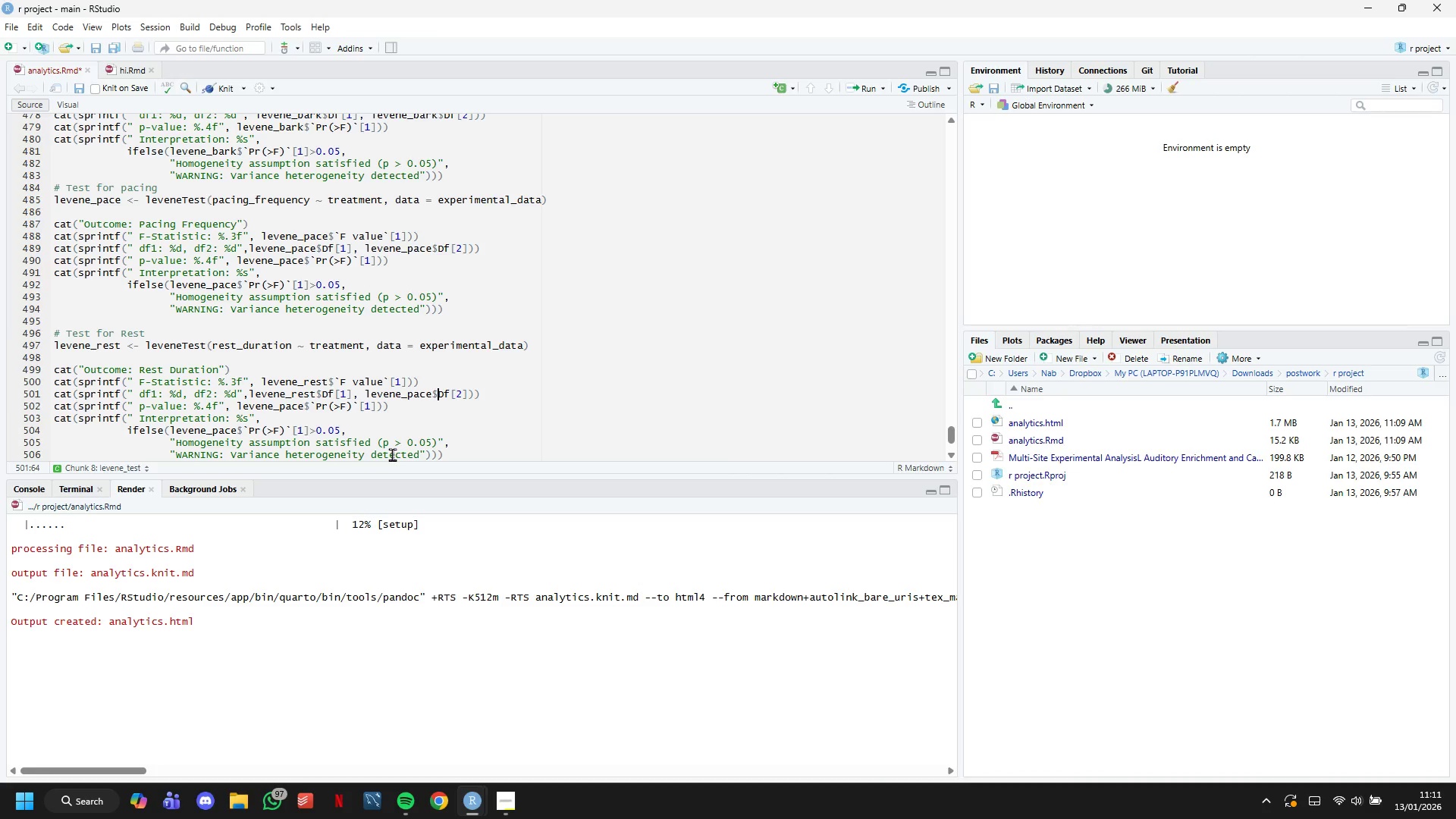 
key(ArrowLeft)
 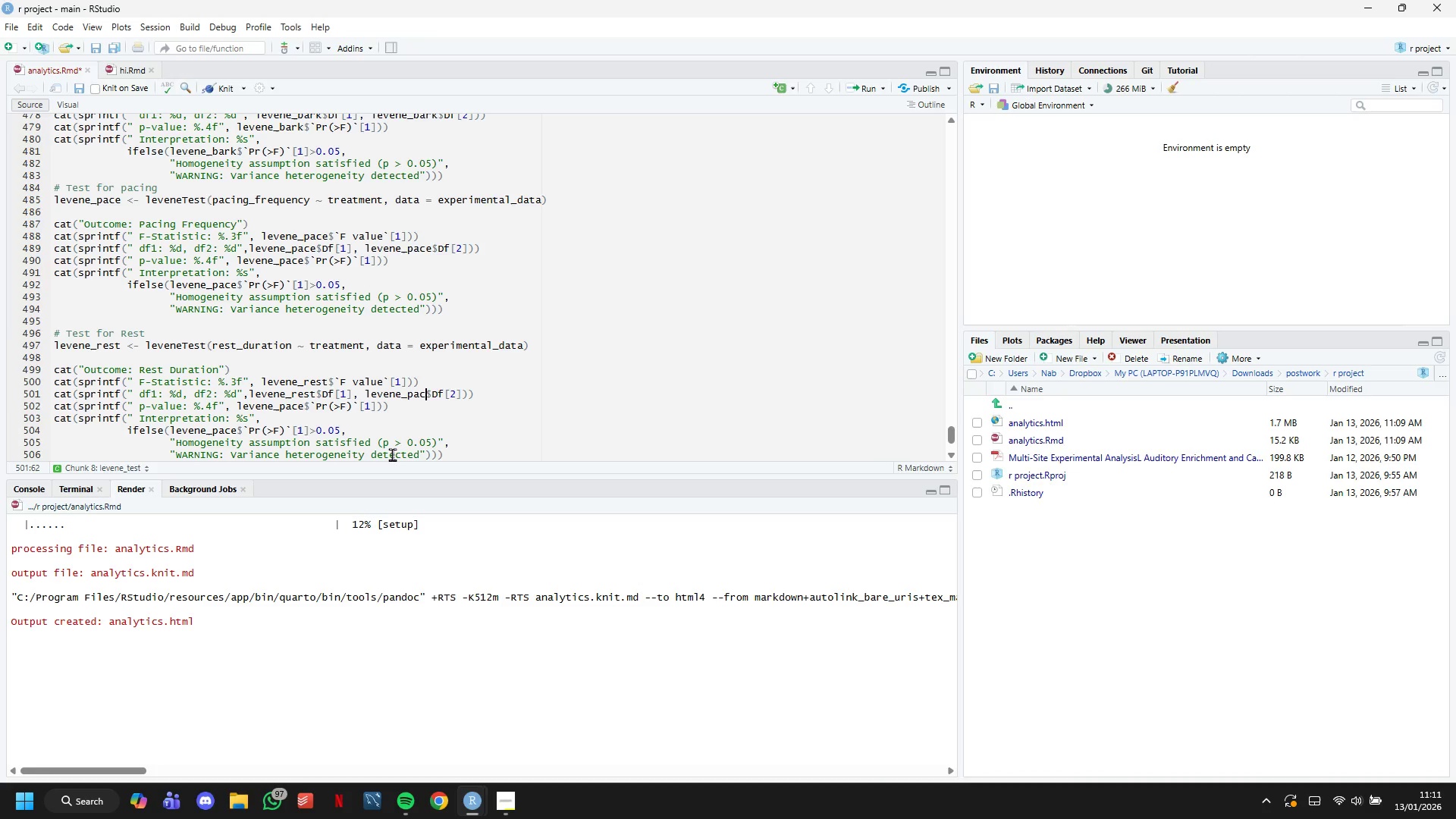 
key(Backspace)
key(Backspace)
key(Backspace)
key(Backspace)
type(rest)
 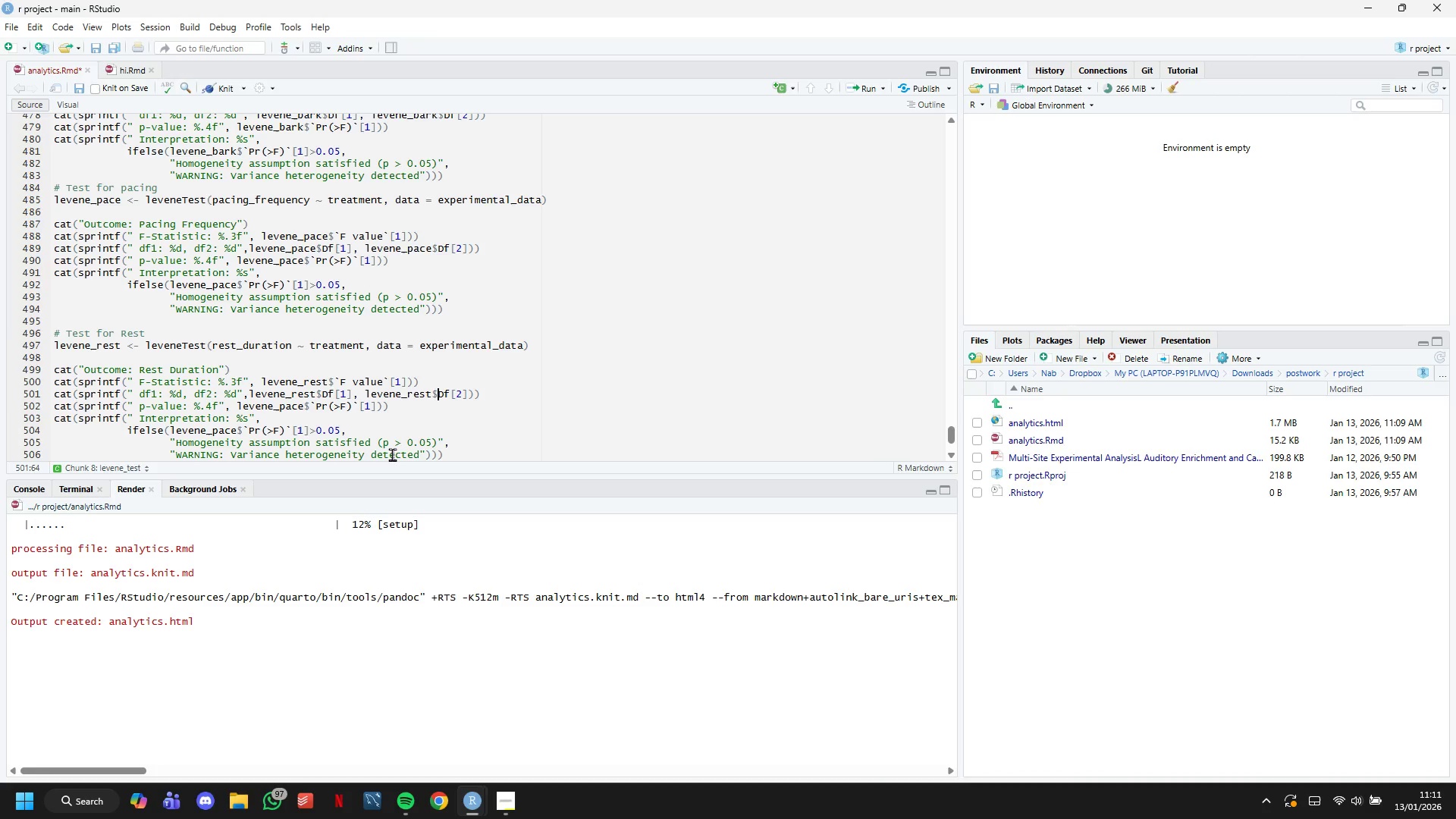 
hold_key(key=ArrowRight, duration=1.5)
 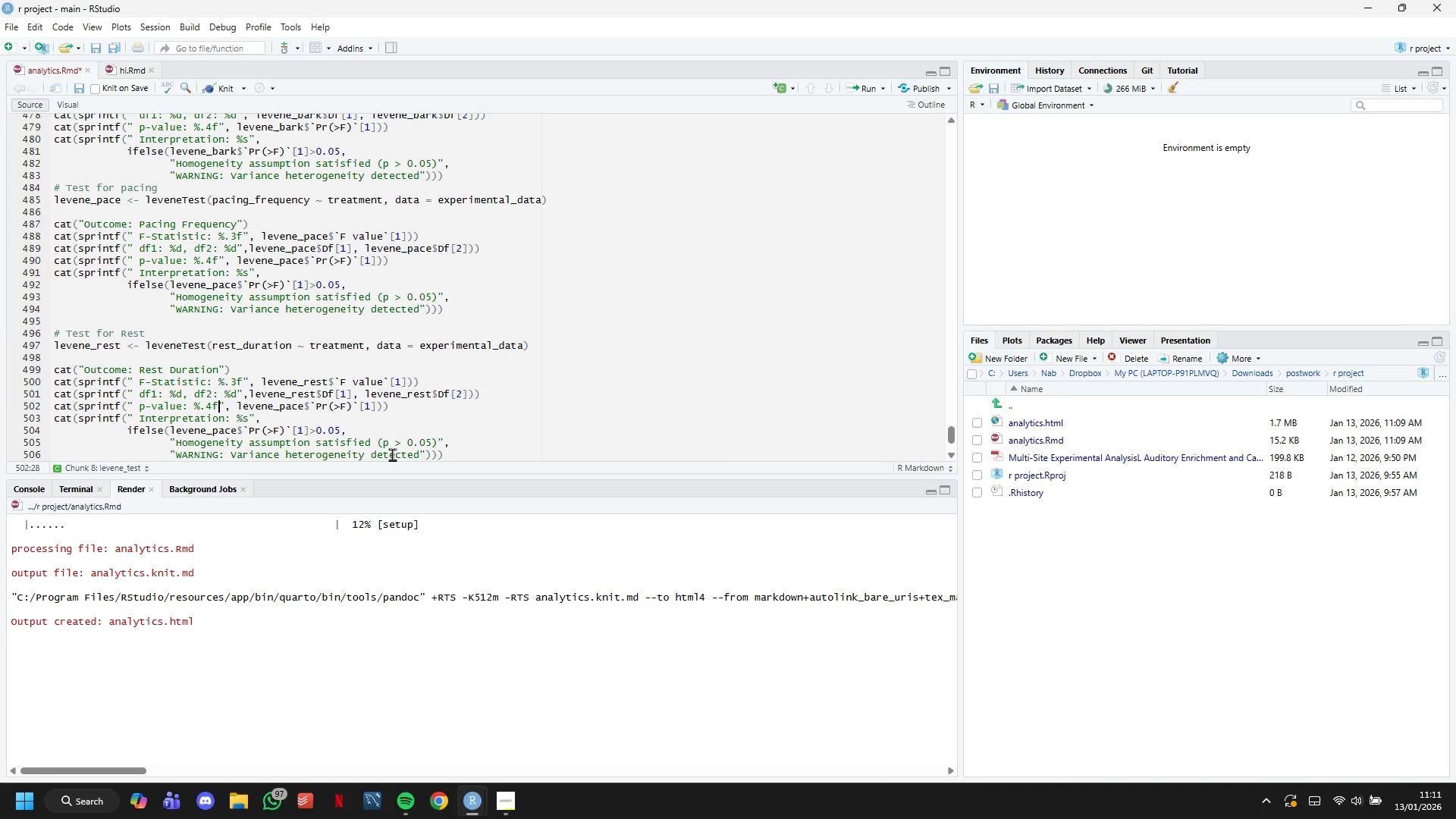 
hold_key(key=ArrowRight, duration=0.92)
 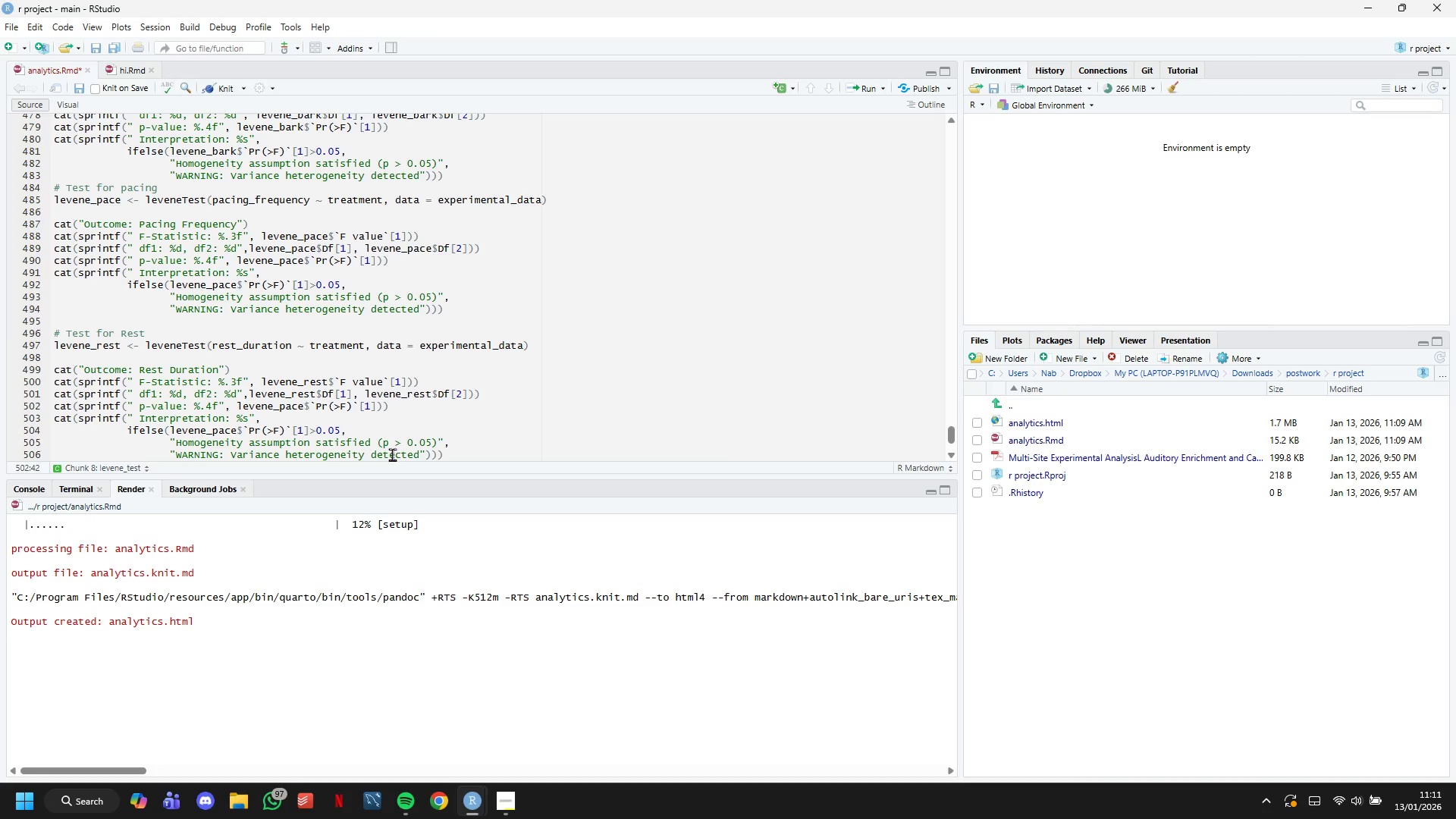 
key(Backspace)
key(Backspace)
key(Backspace)
key(Backspace)
type(rest)
 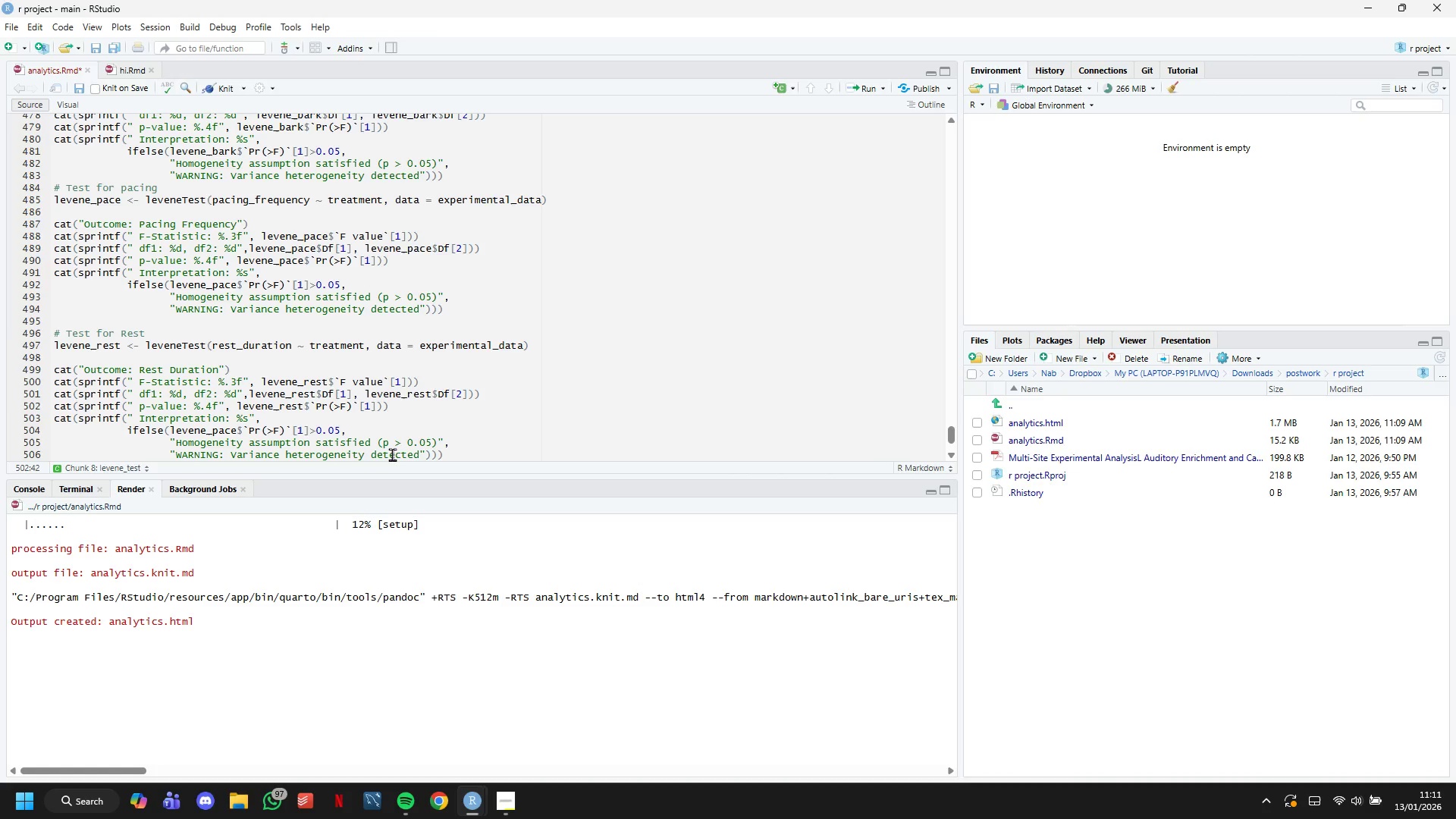 
hold_key(key=ArrowRight, duration=1.5)
 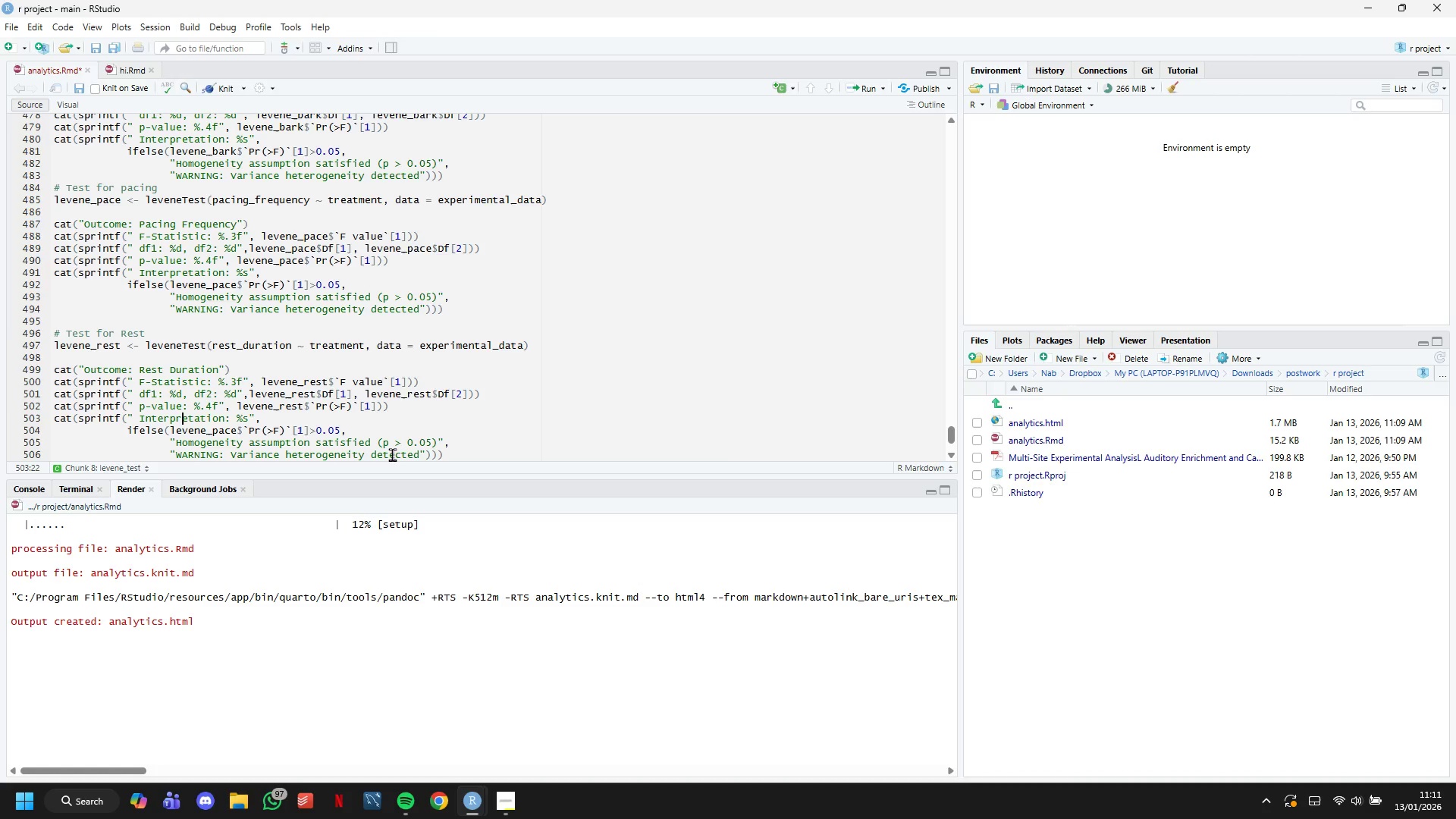 
key(ArrowRight)
 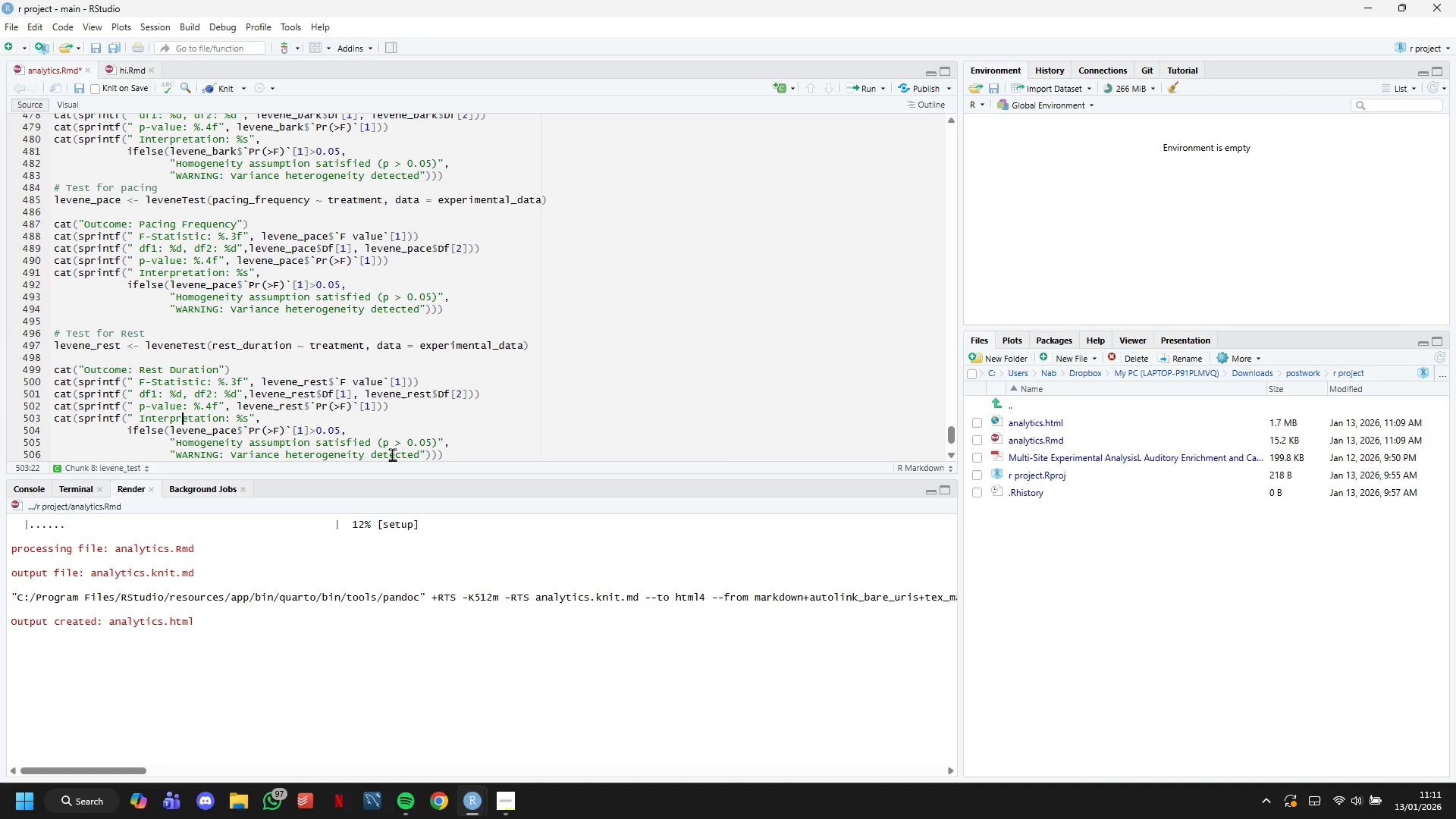 
key(ArrowRight)
 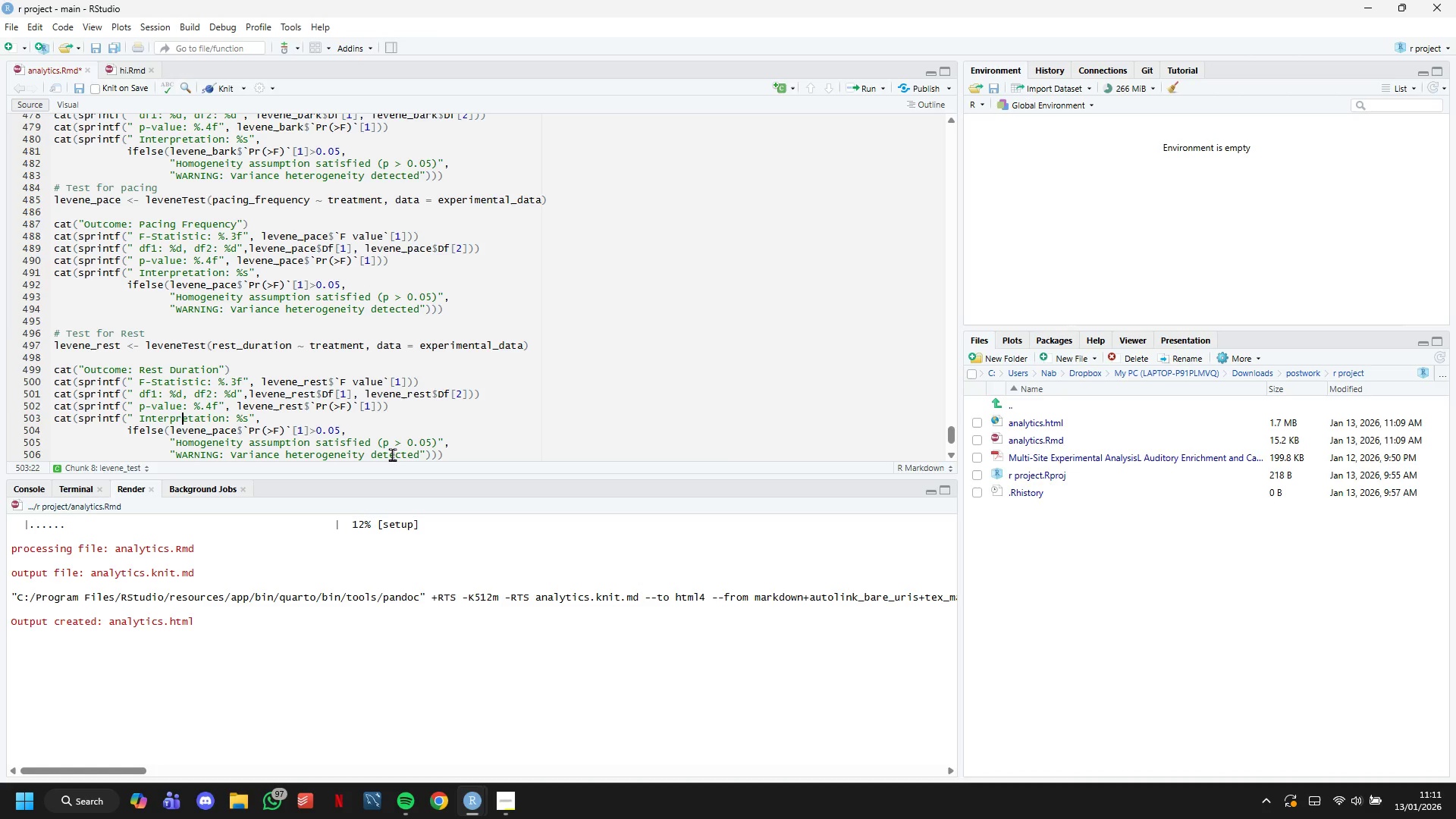 
key(ArrowRight)
 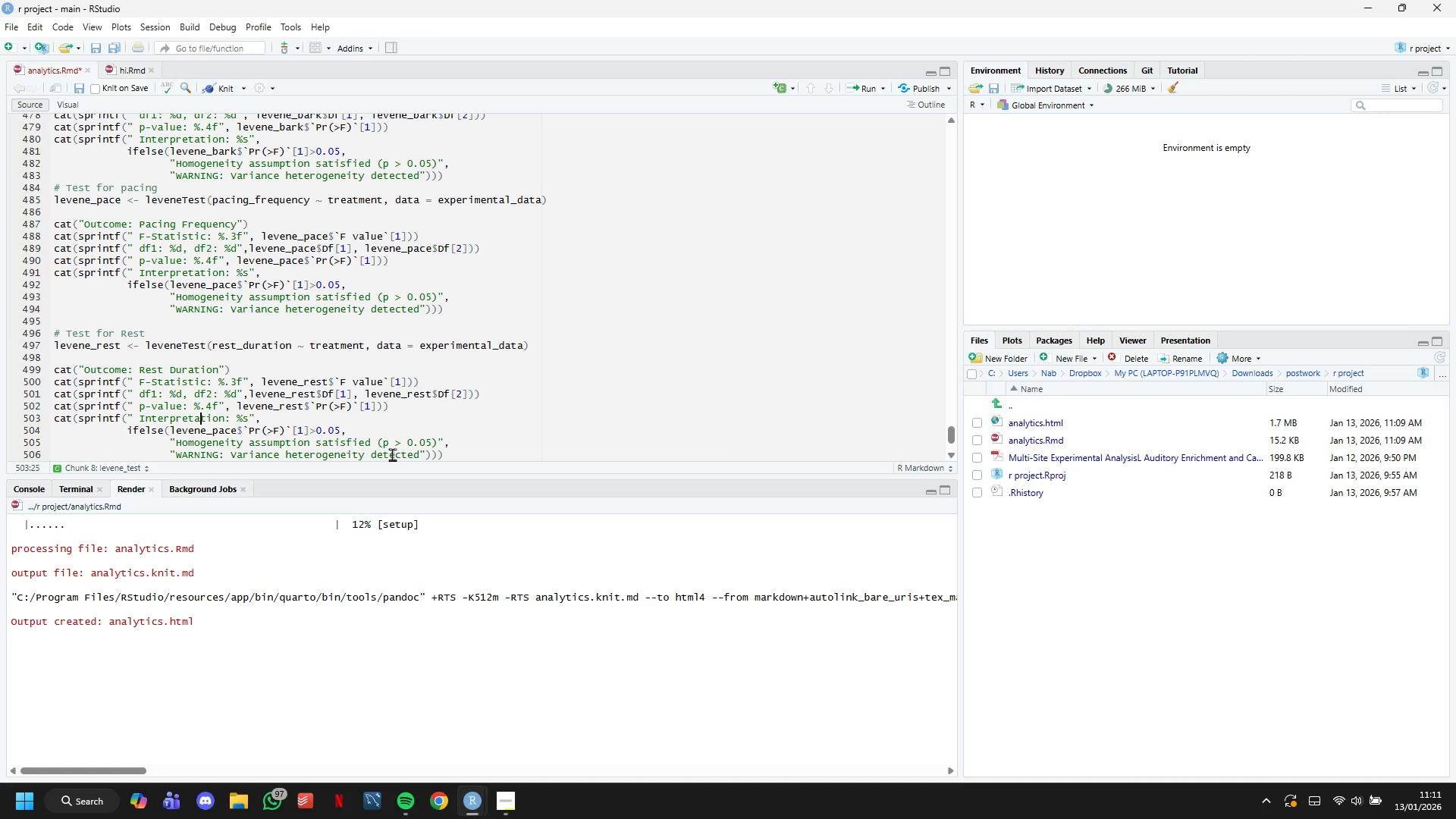 
key(ArrowRight)
 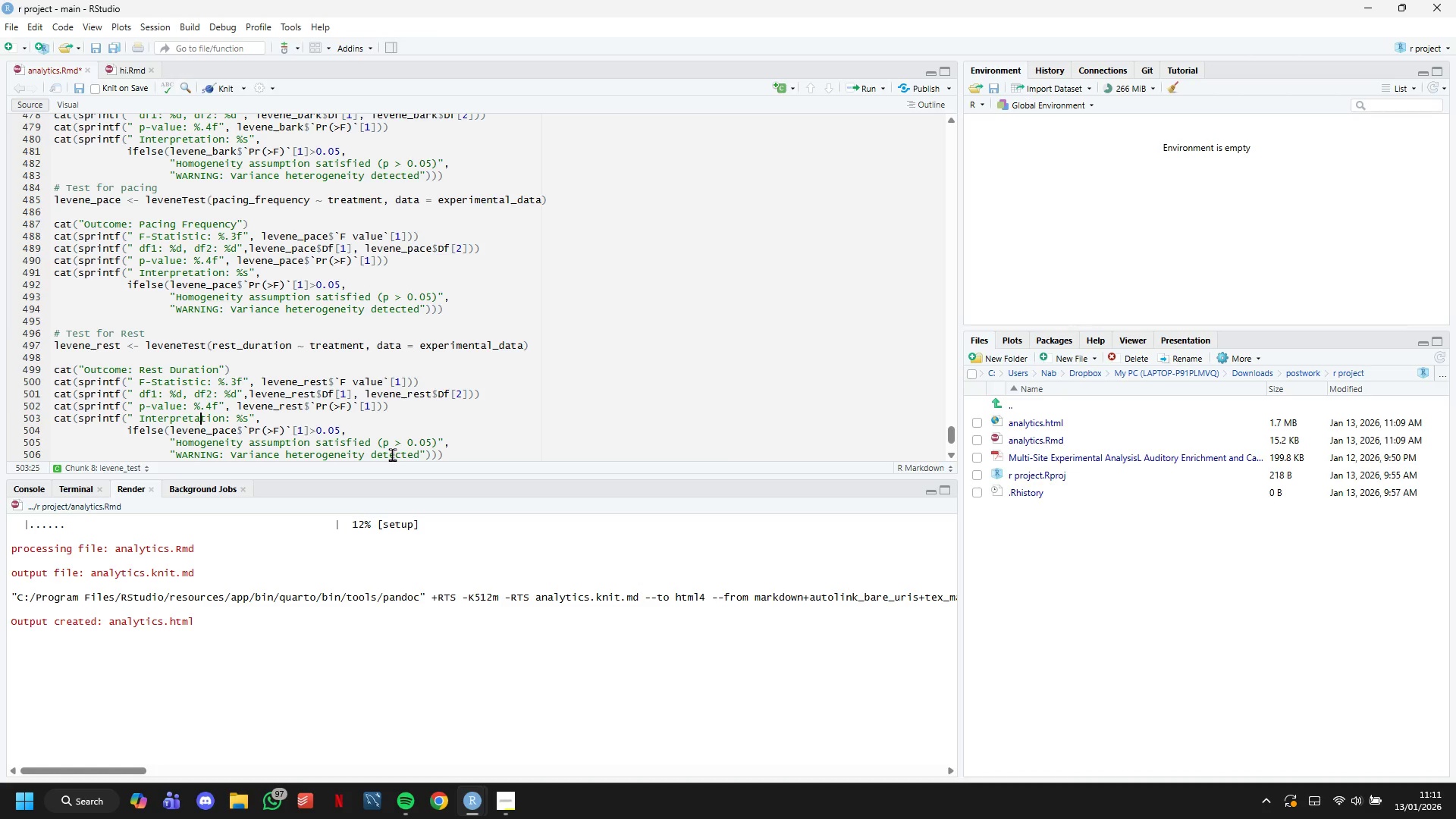 
key(ArrowRight)
 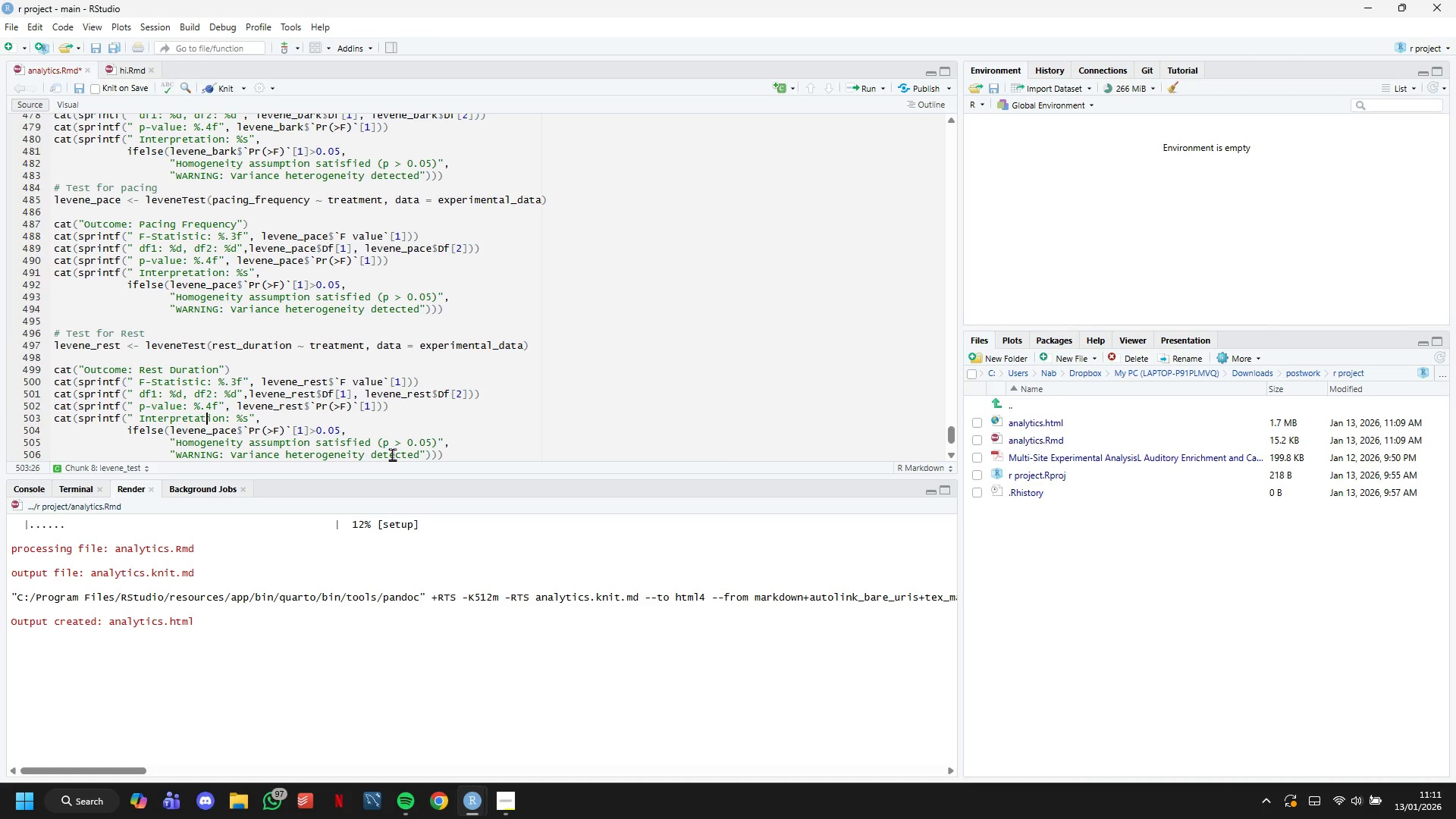 
key(ArrowRight)
 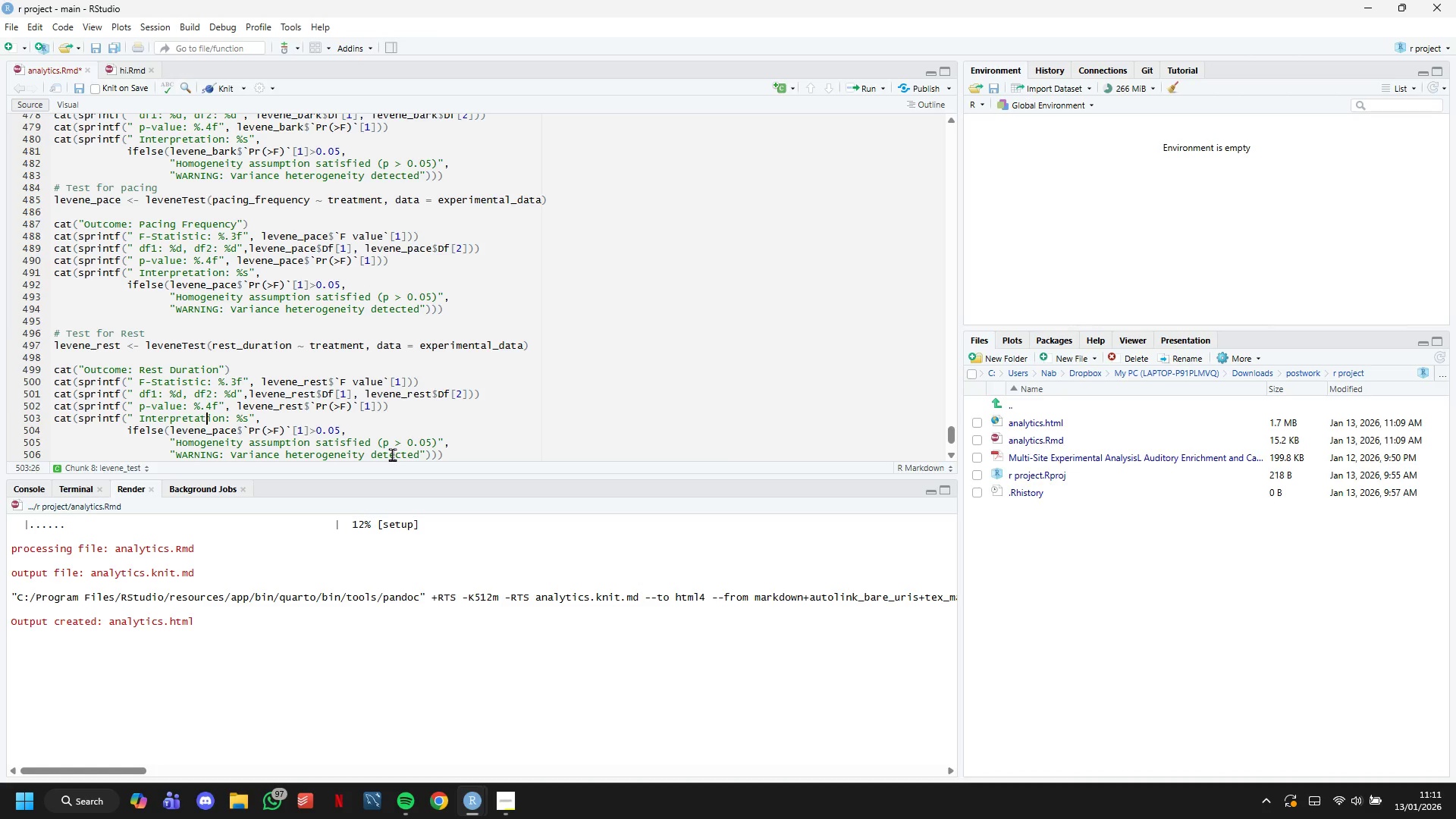 
key(ArrowRight)
 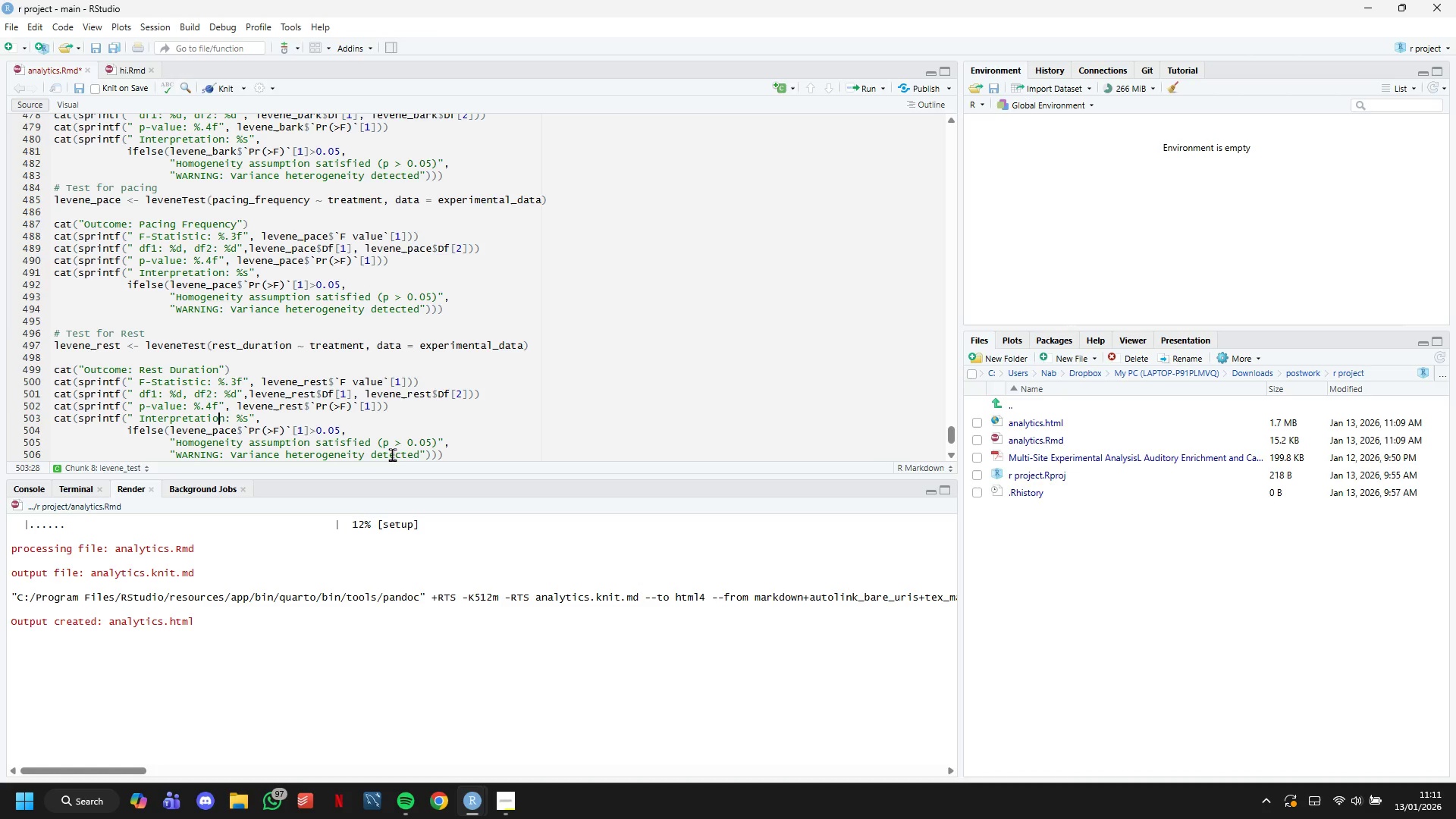 
key(ArrowRight)
 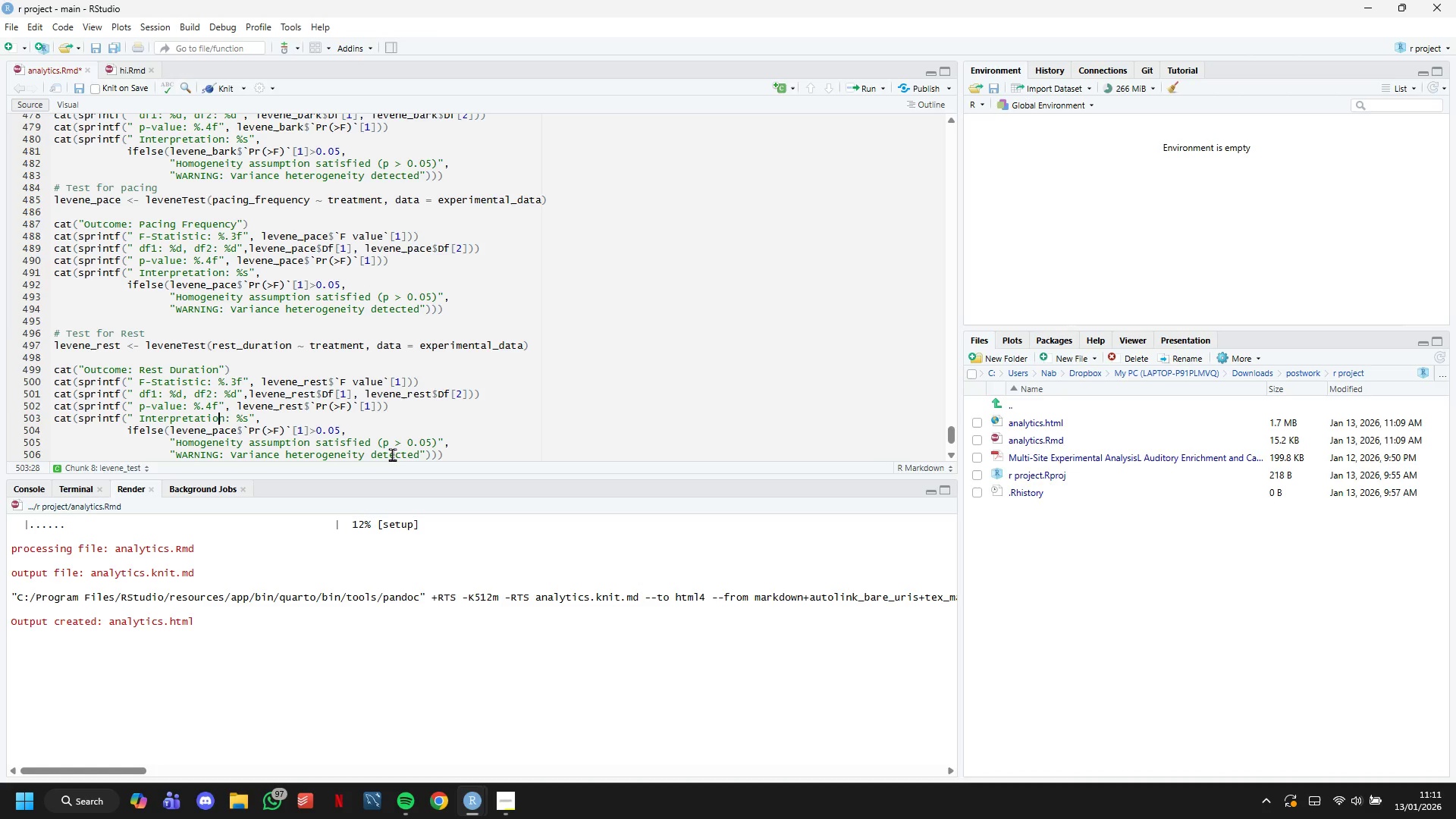 
key(ArrowRight)
 